 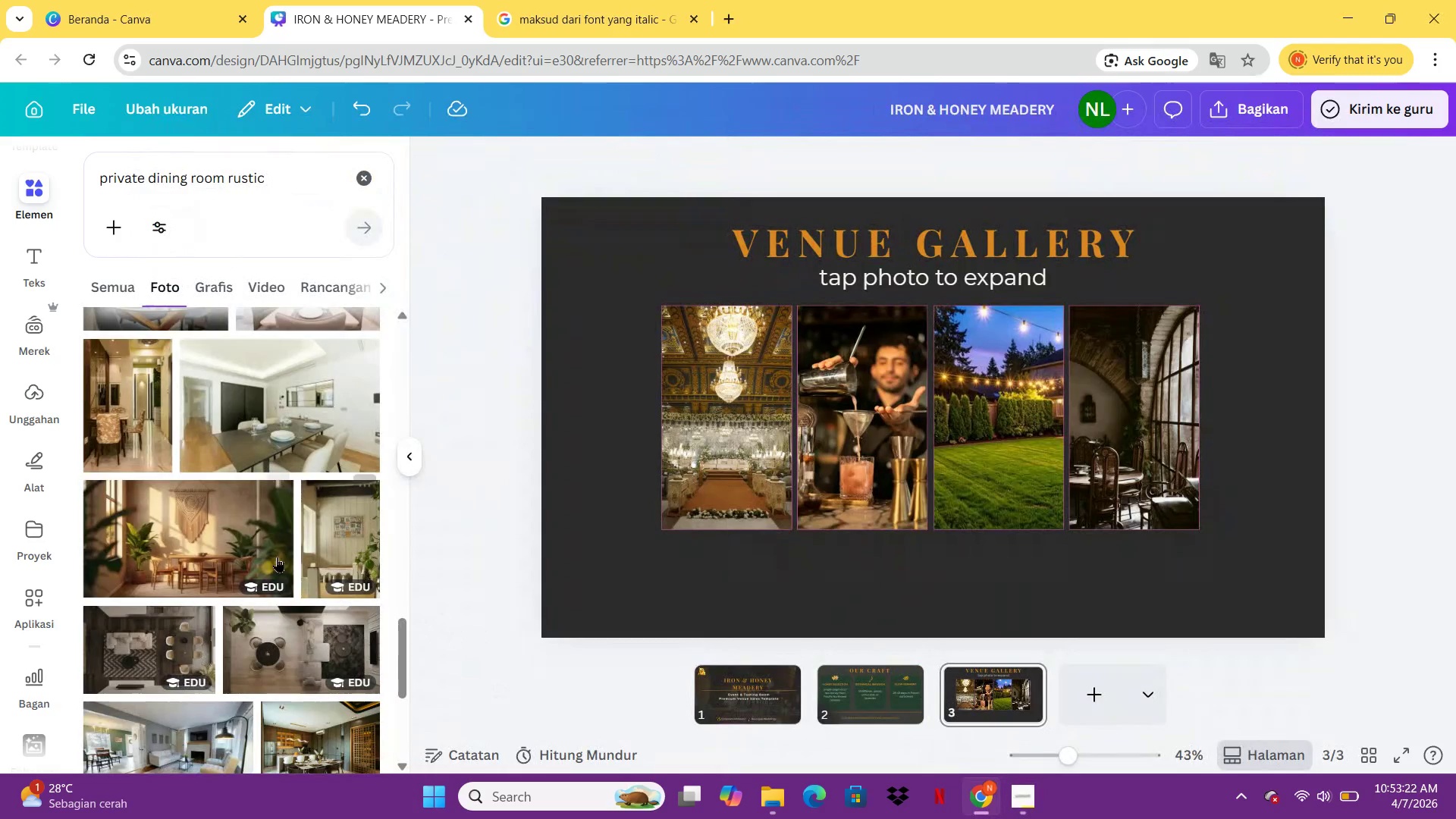 
scroll: coordinate [225, 563], scroll_direction: none, amount: 0.0
 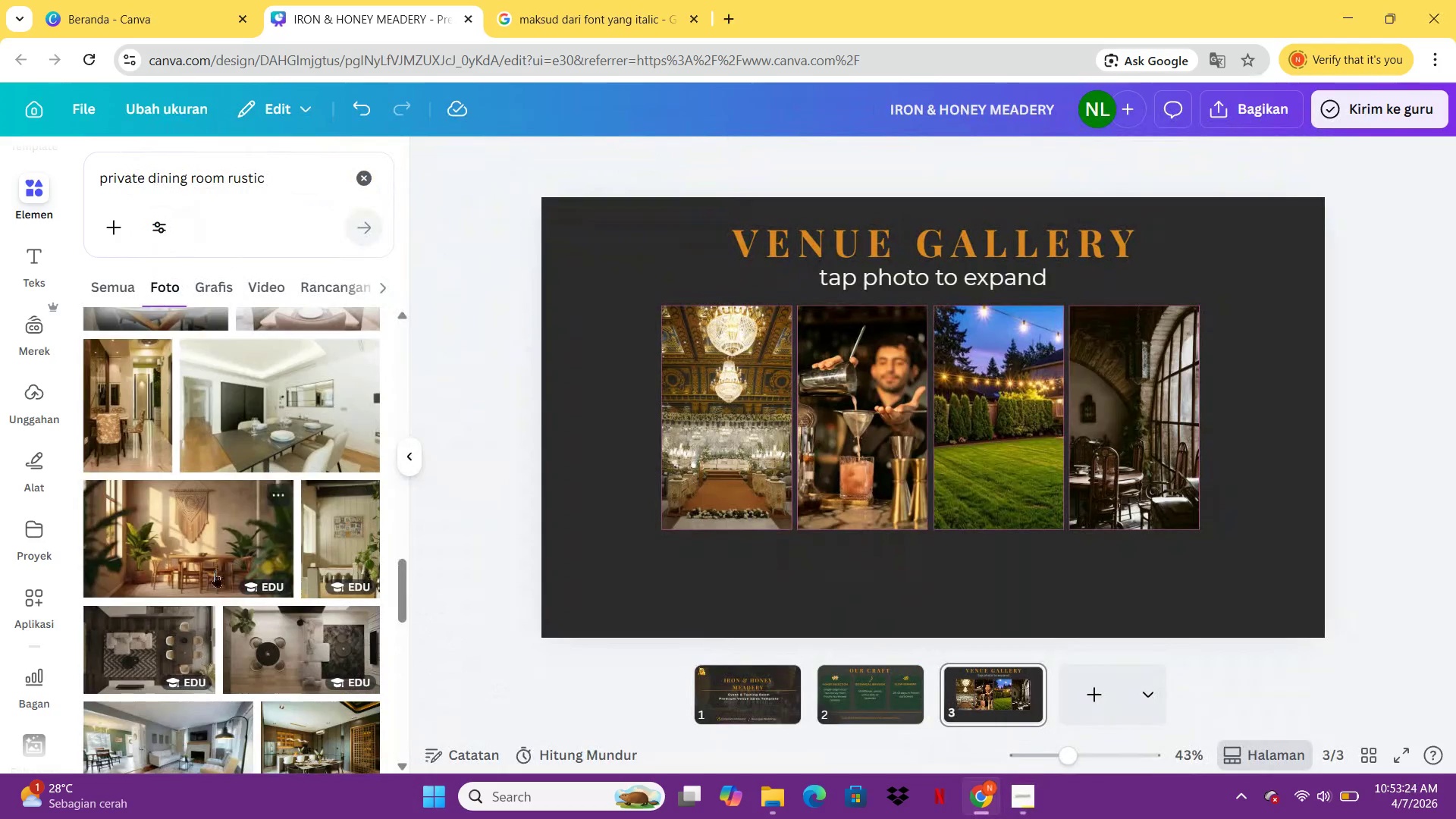 
scroll: coordinate [235, 407], scroll_direction: down, amount: 5.0
 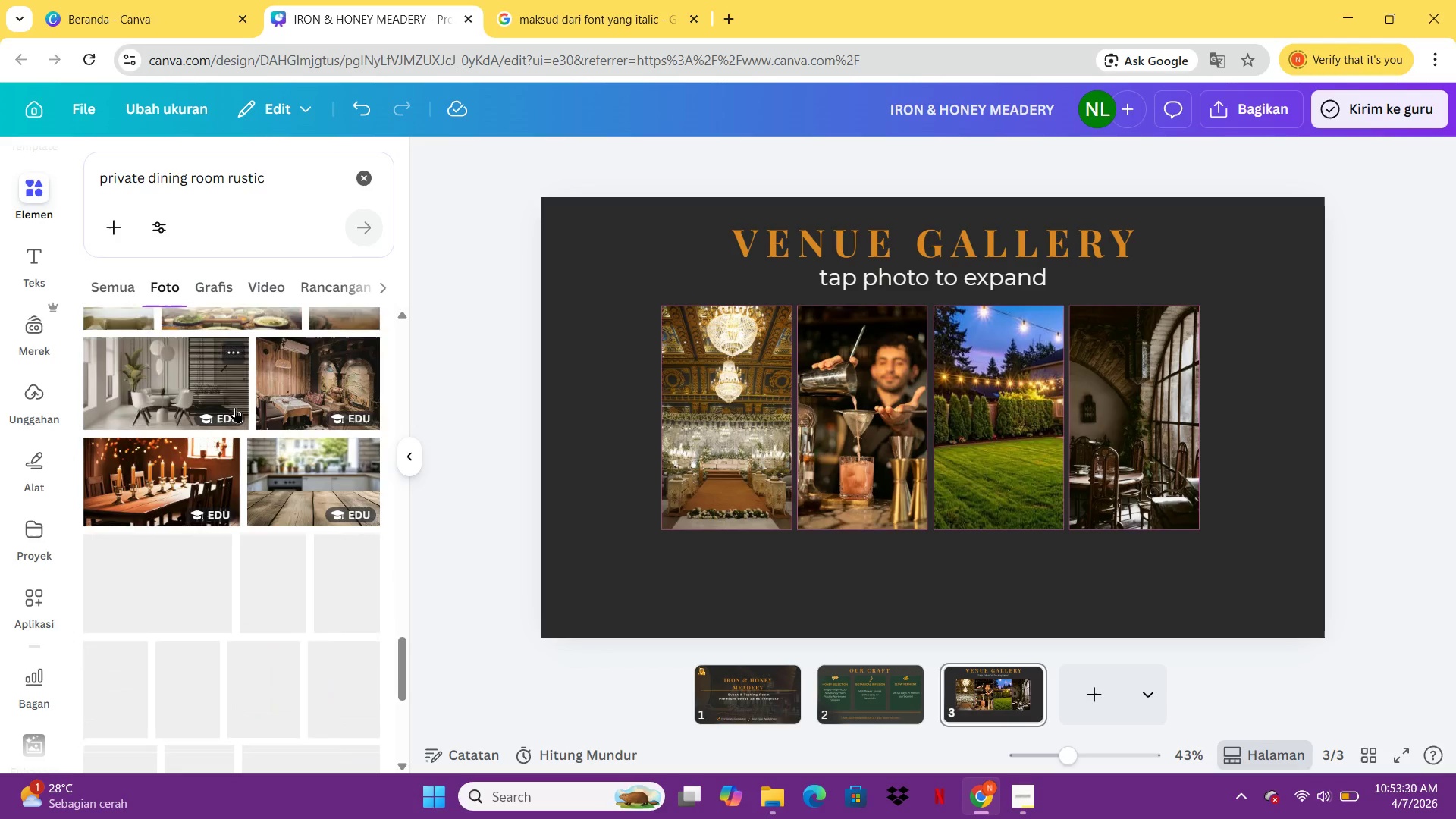 
scroll: coordinate [235, 407], scroll_direction: up, amount: 1.0
 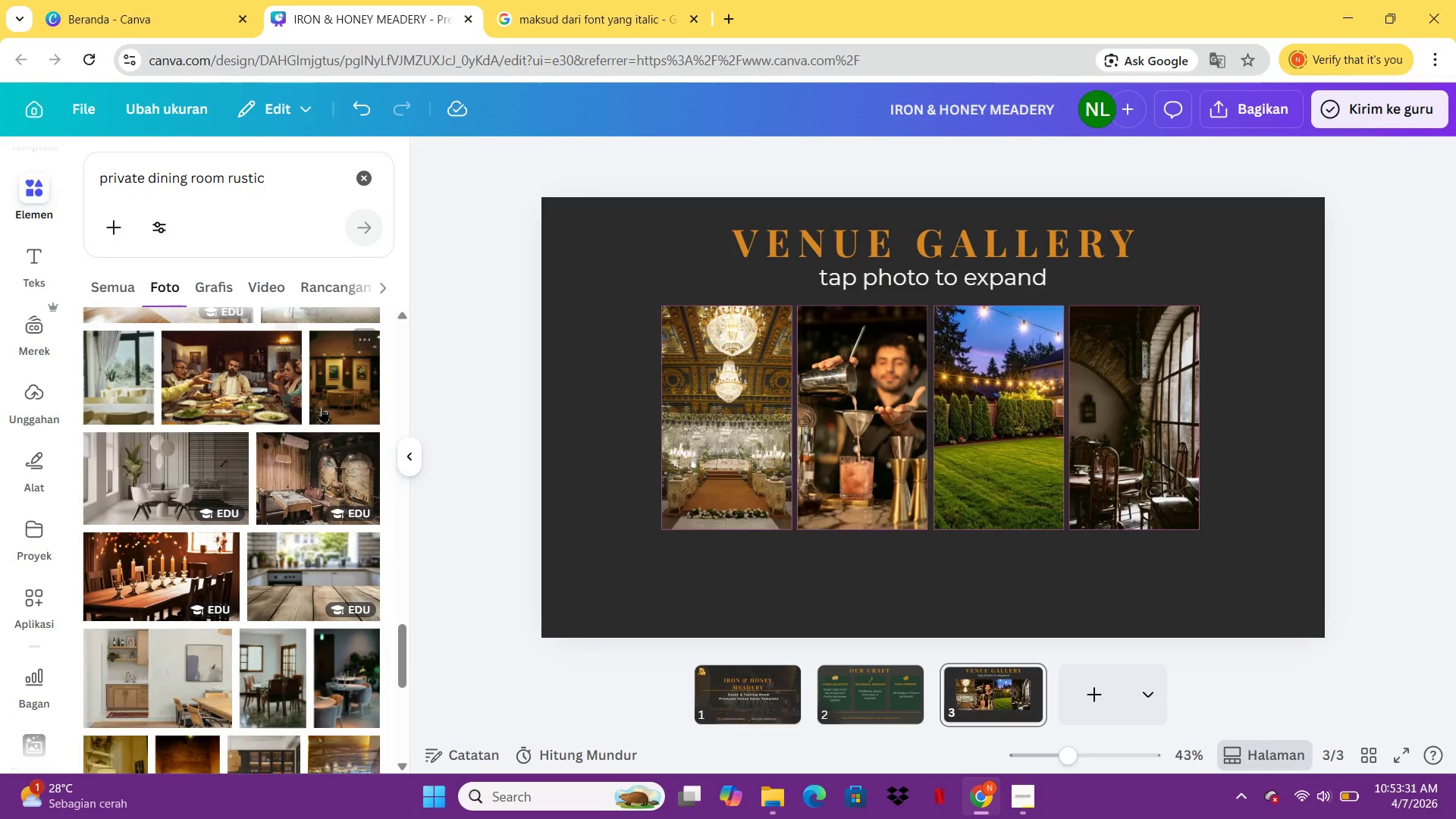 
left_click([322, 406])
 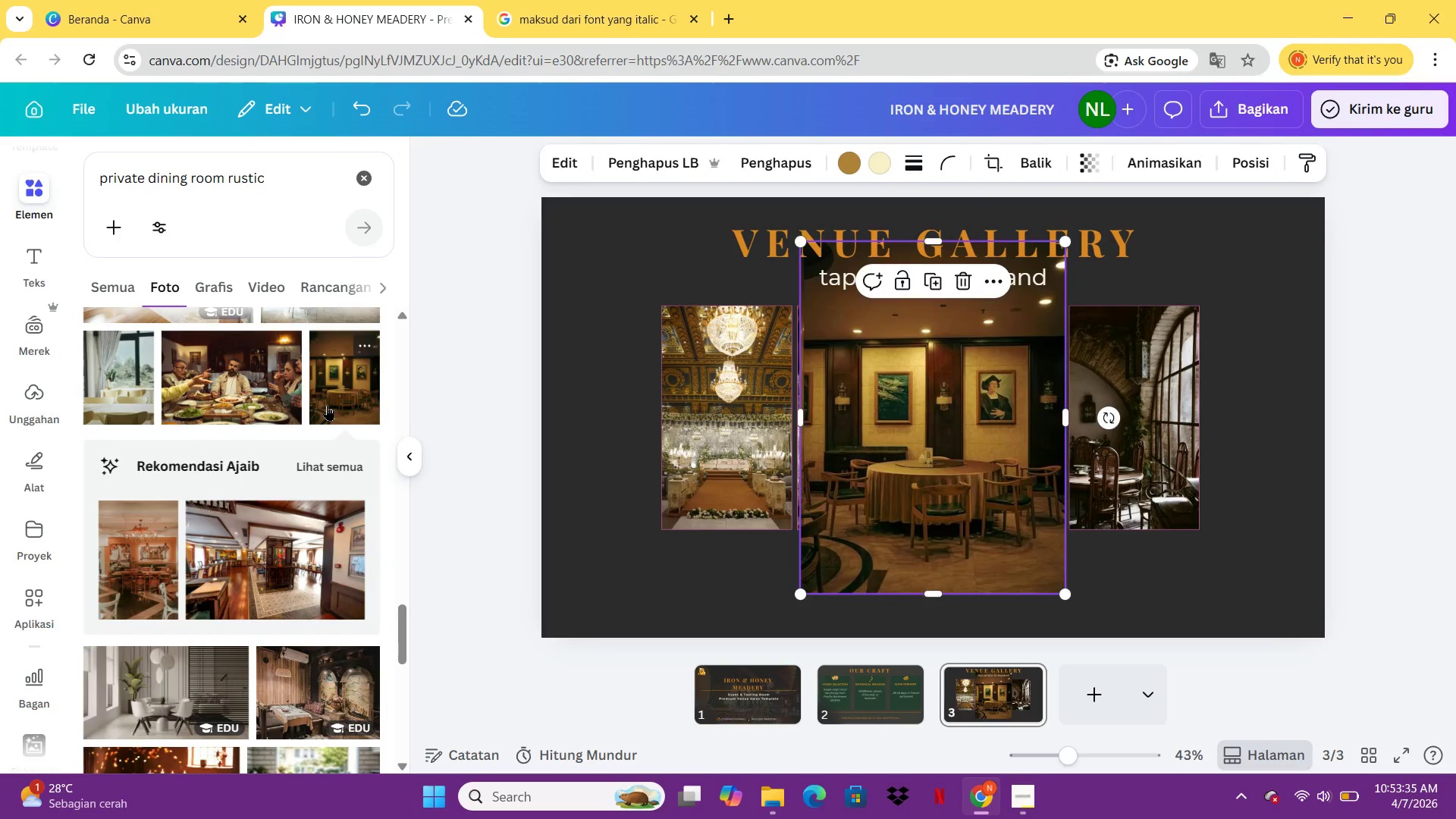 
left_click([965, 450])
 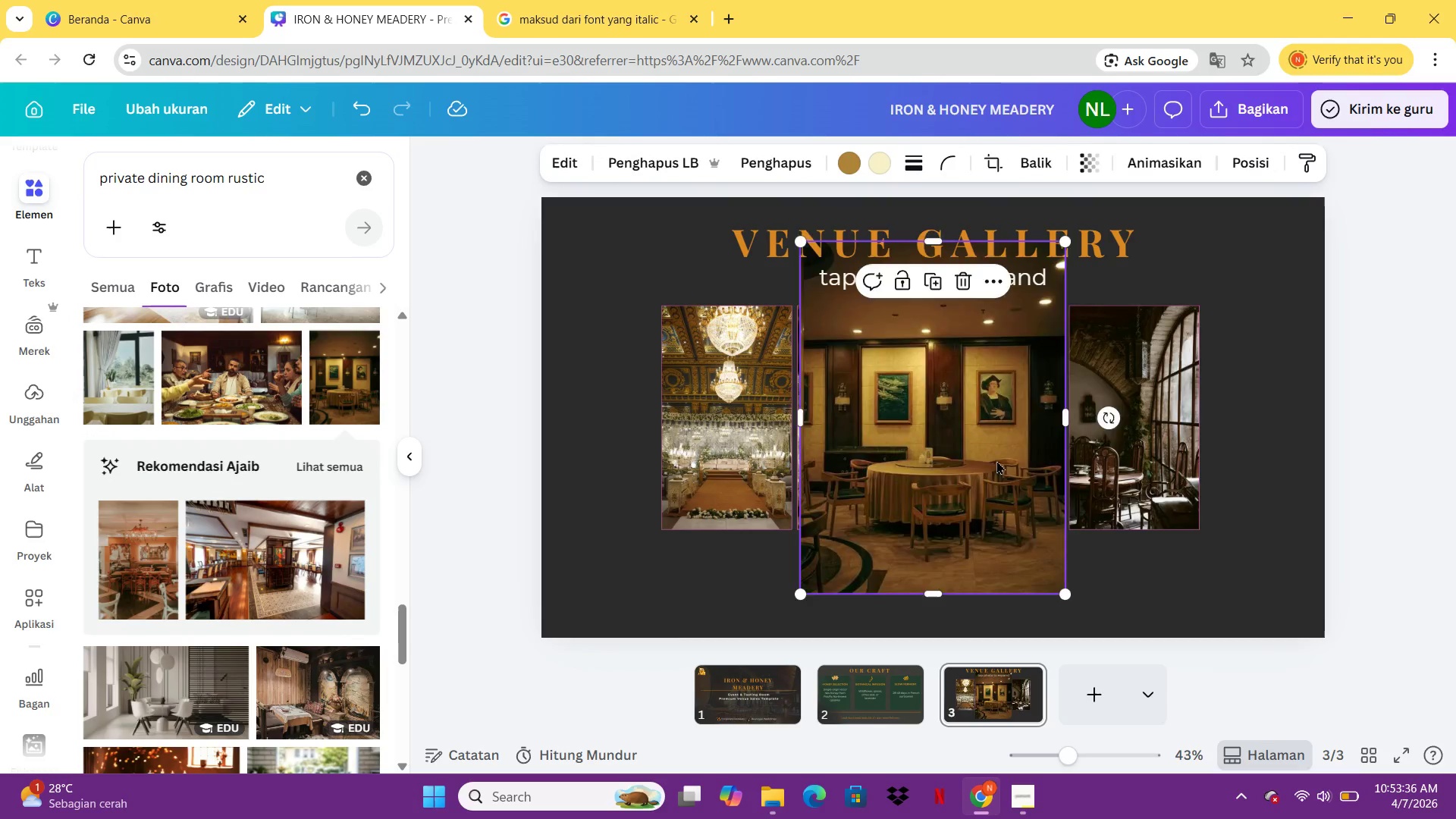 
left_click_drag(start_coordinate=[965, 450], to_coordinate=[1116, 475])
 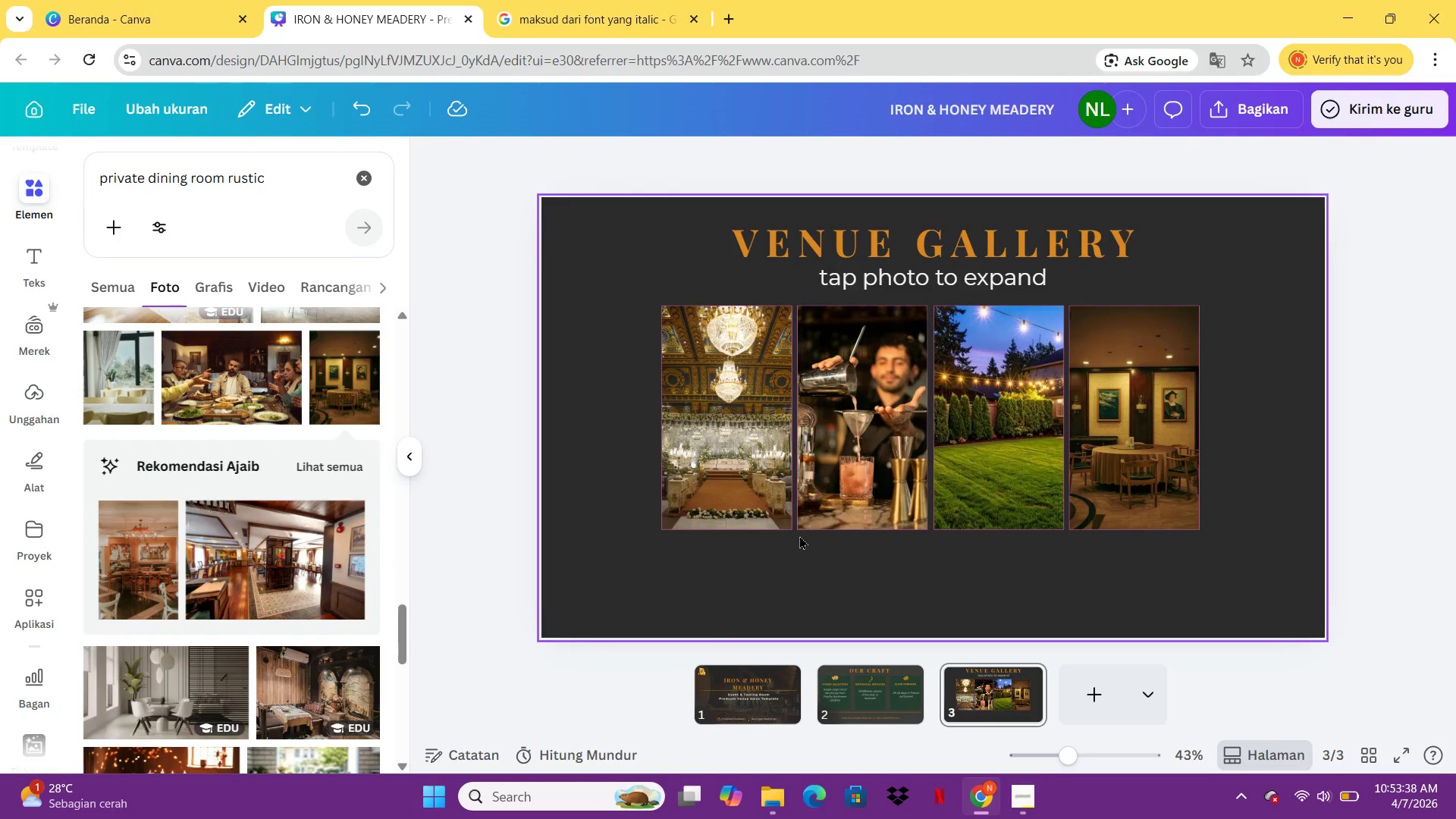 
key(Control+Z)
 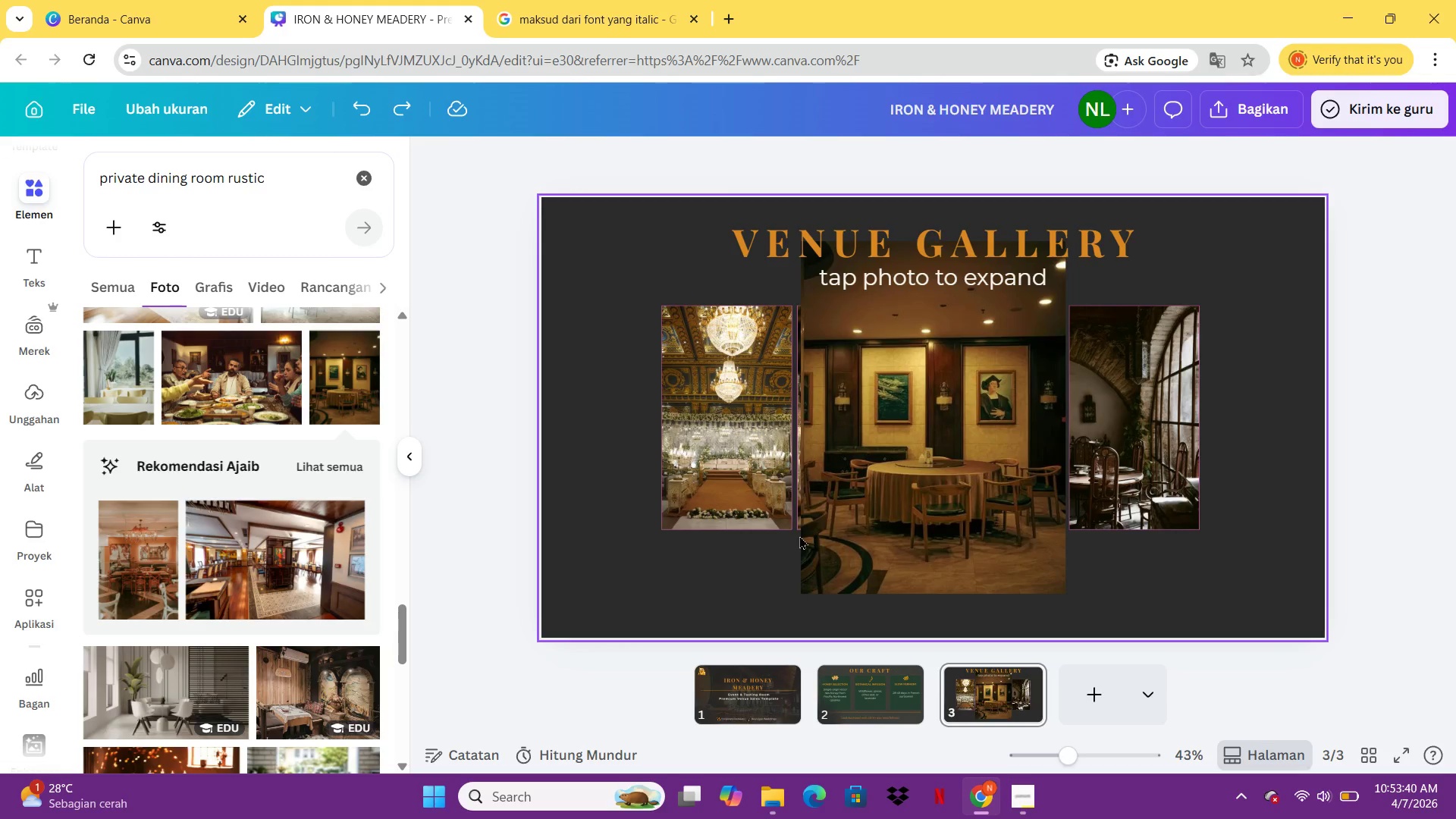 
key(Delete)
 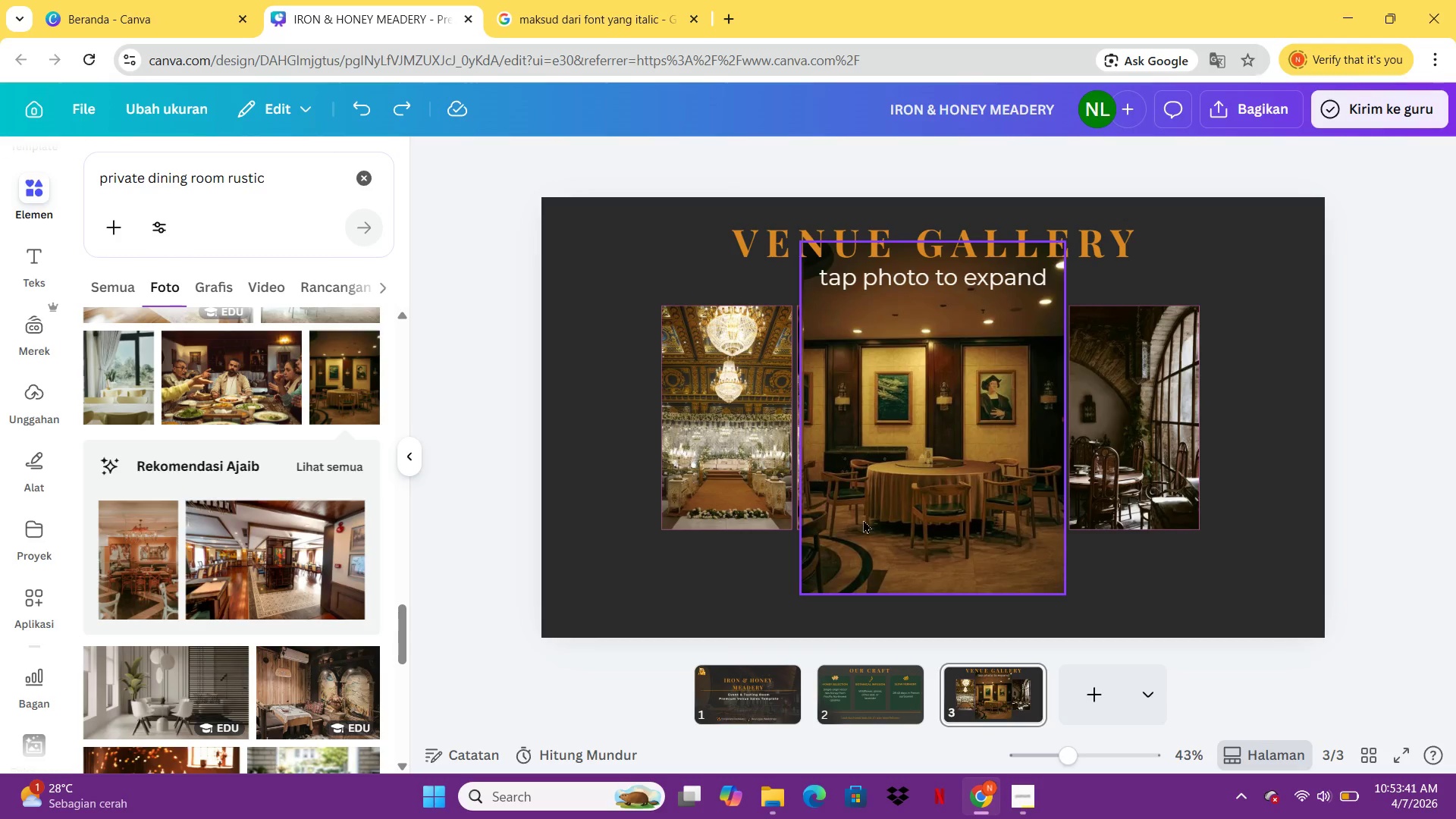 
left_click([876, 515])
 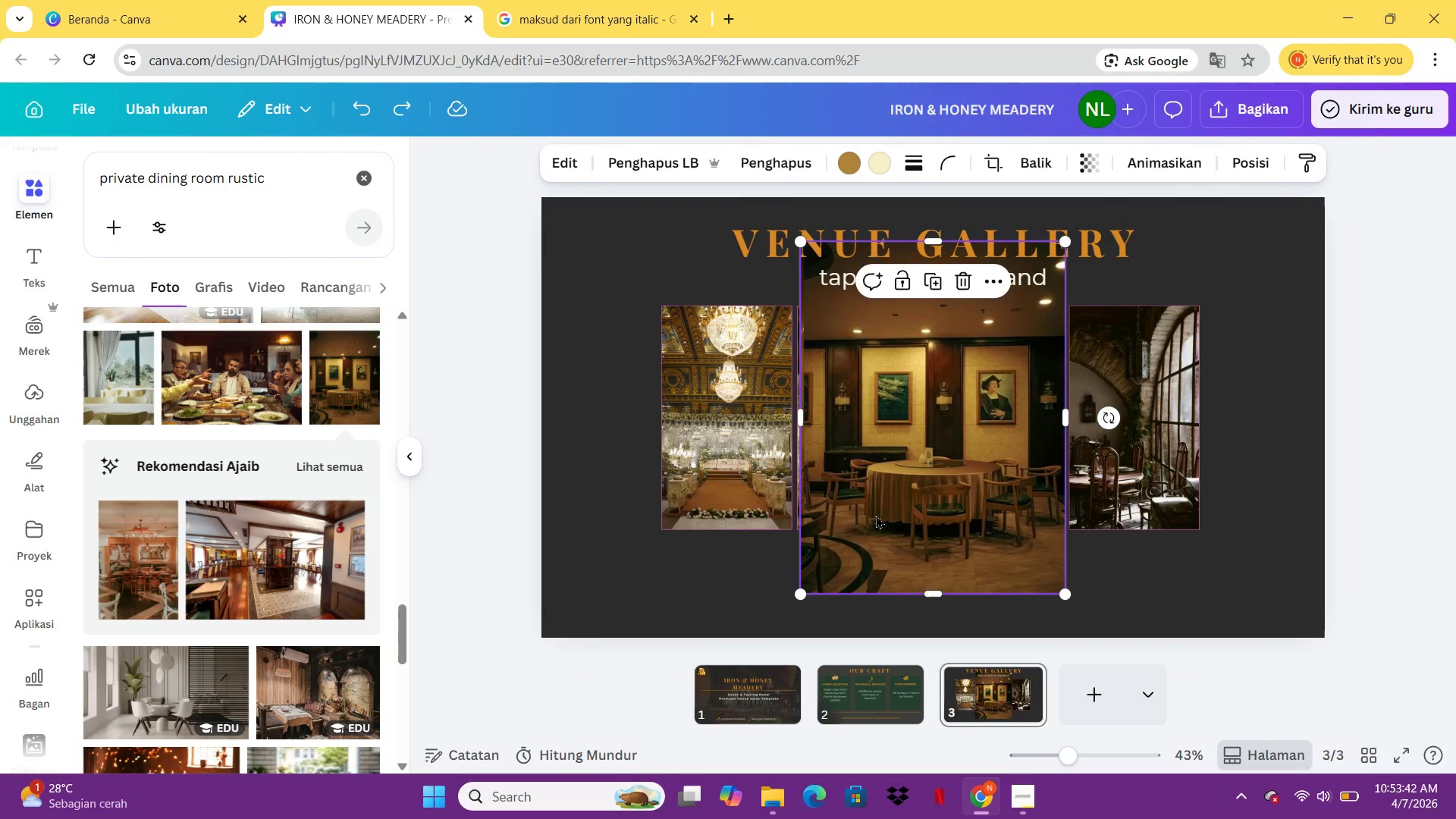 
key(Delete)
 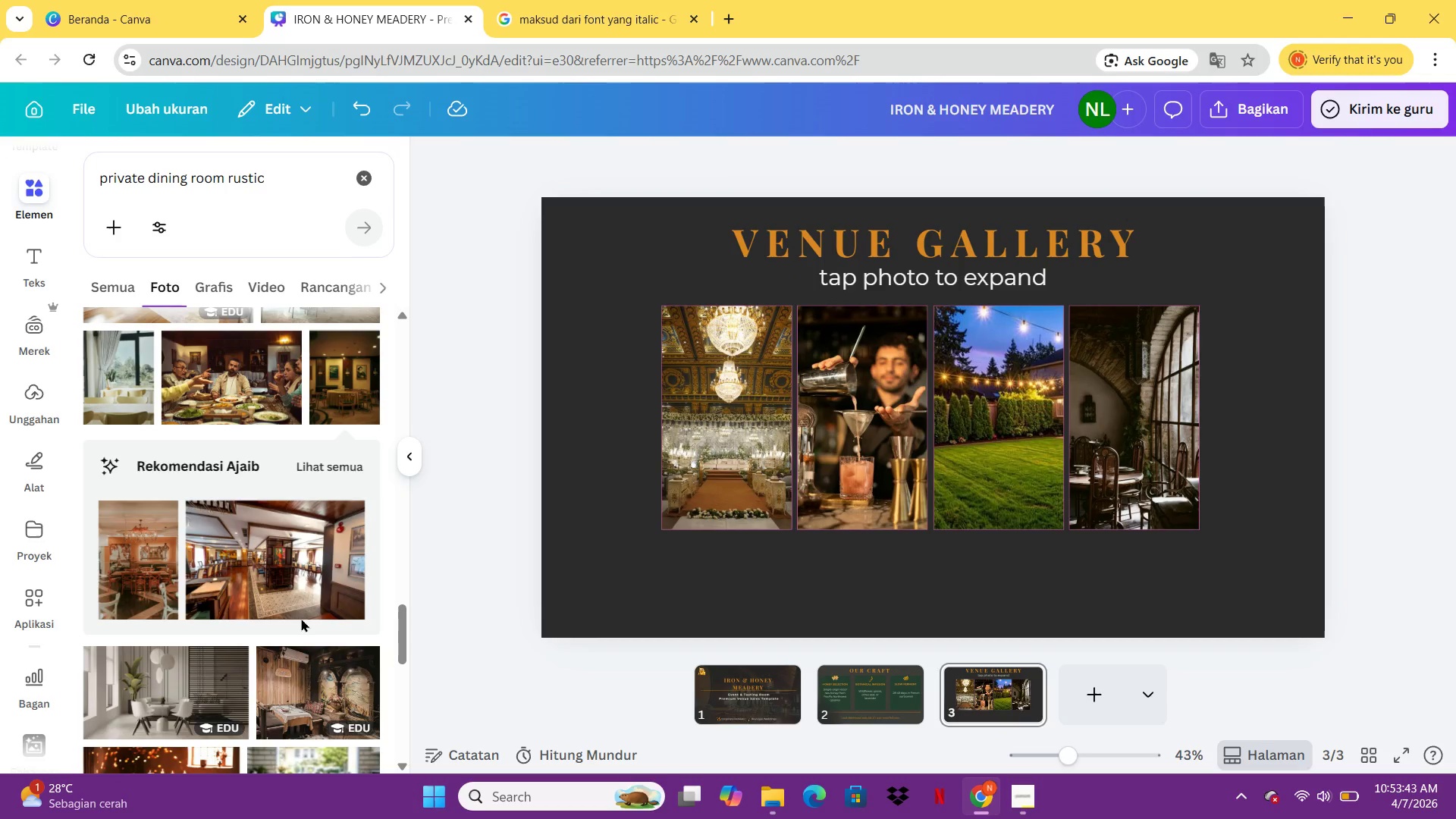 
scroll: coordinate [282, 568], scroll_direction: down, amount: 14.0
 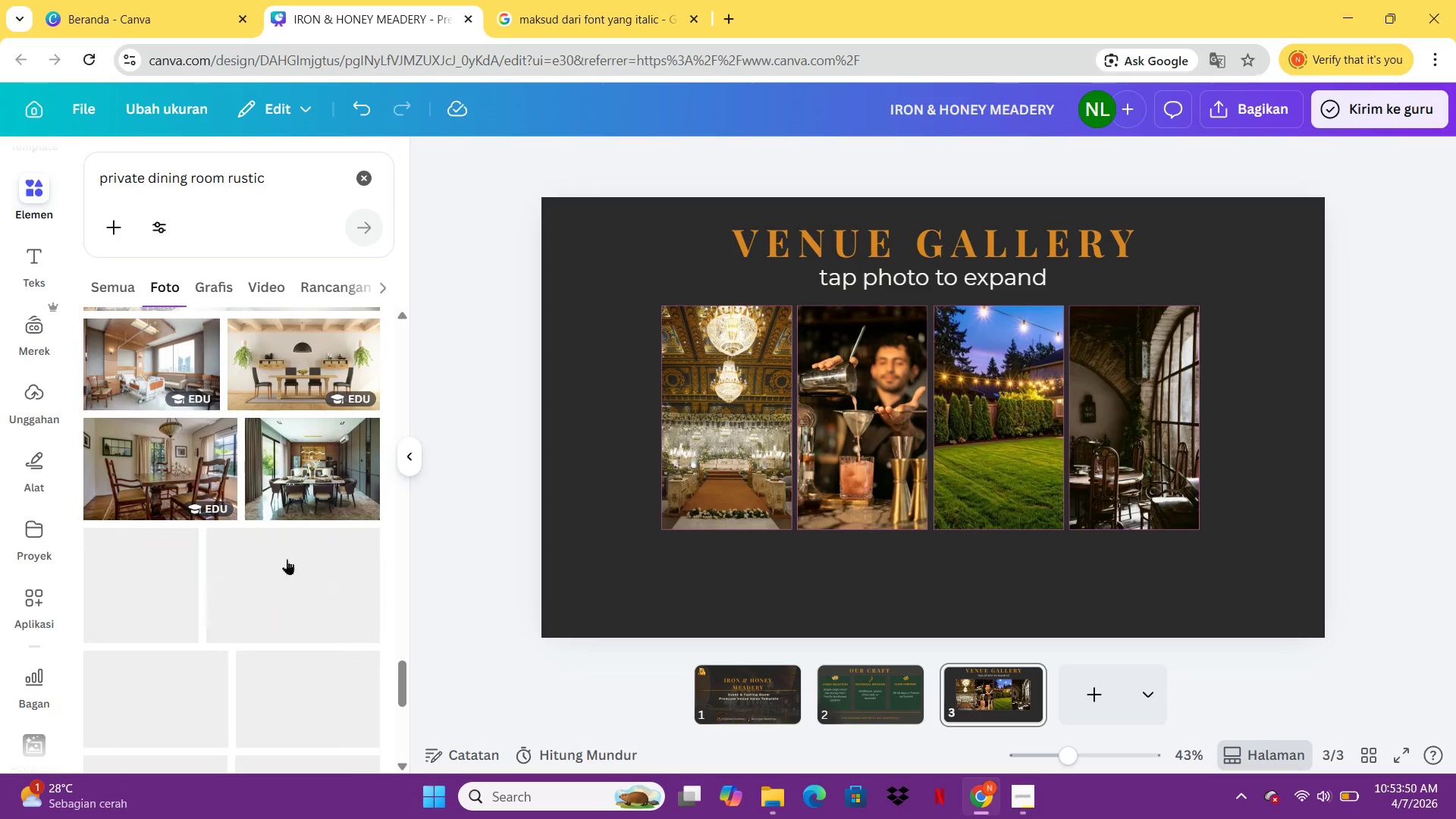 
scroll: coordinate [302, 476], scroll_direction: down, amount: 5.0
 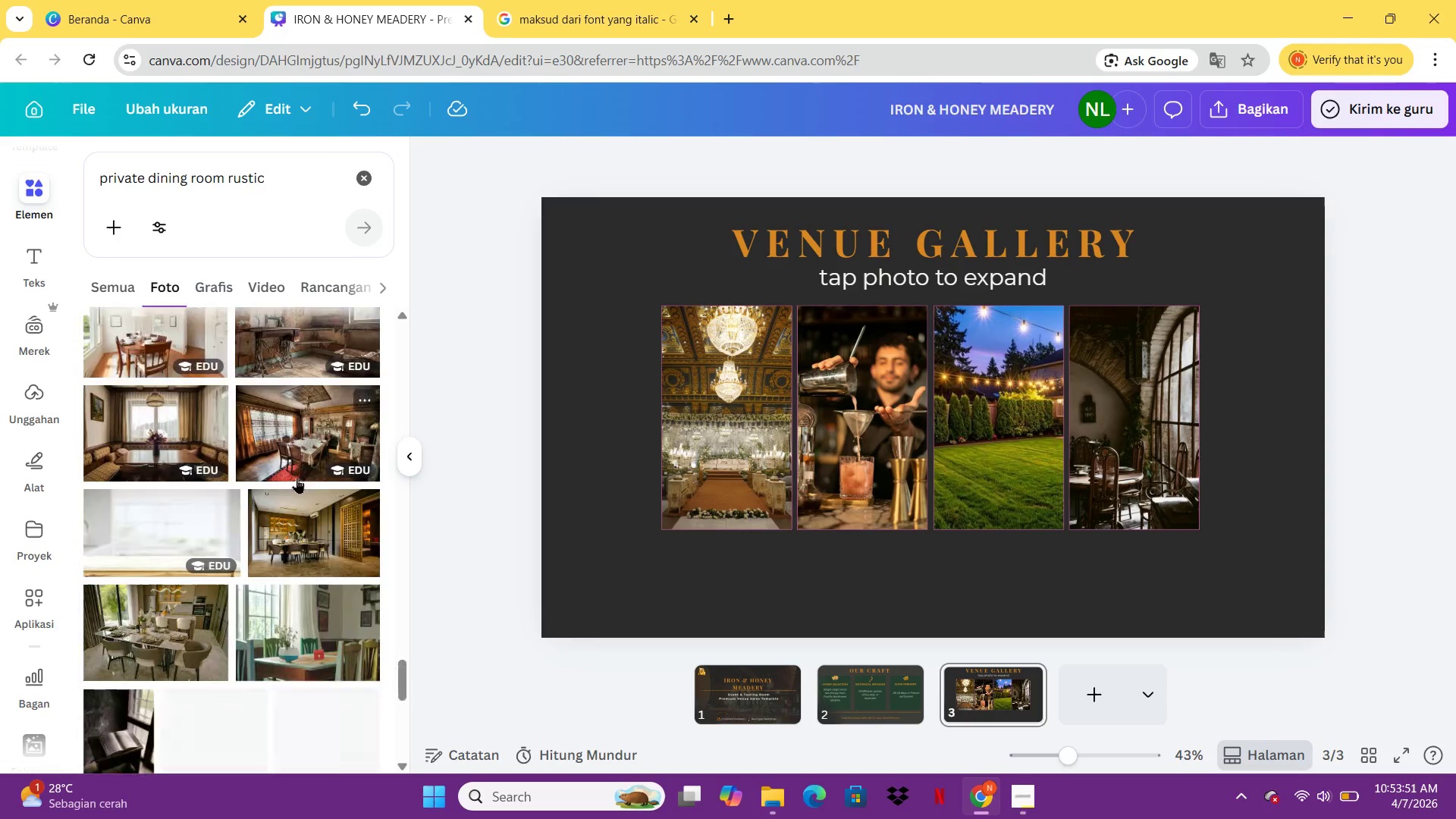 
scroll: coordinate [297, 478], scroll_direction: up, amount: 2.0
 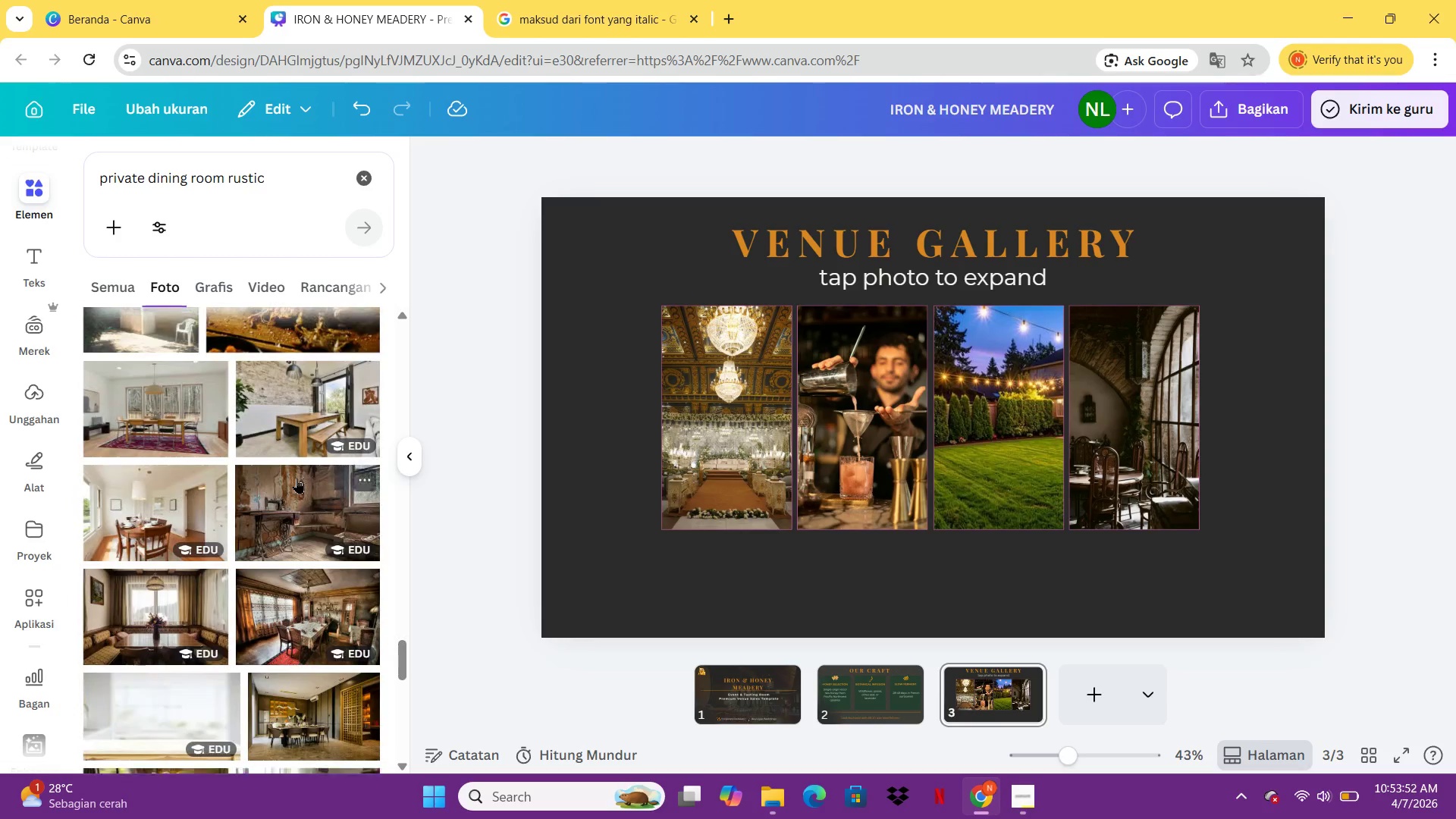 
scroll: coordinate [297, 478], scroll_direction: down, amount: 4.0
 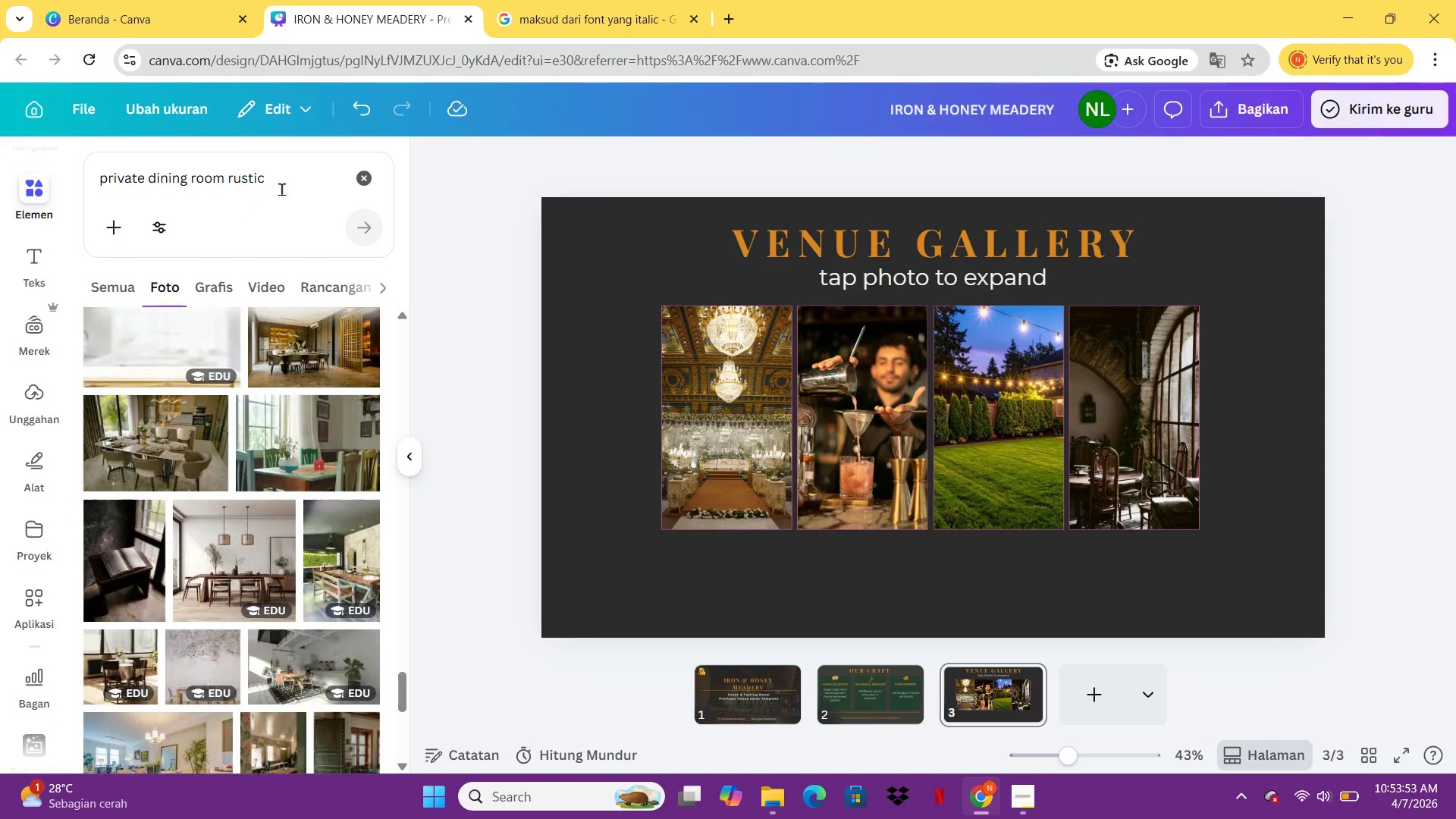 
left_click_drag(start_coordinate=[283, 188], to_coordinate=[86, 187])
 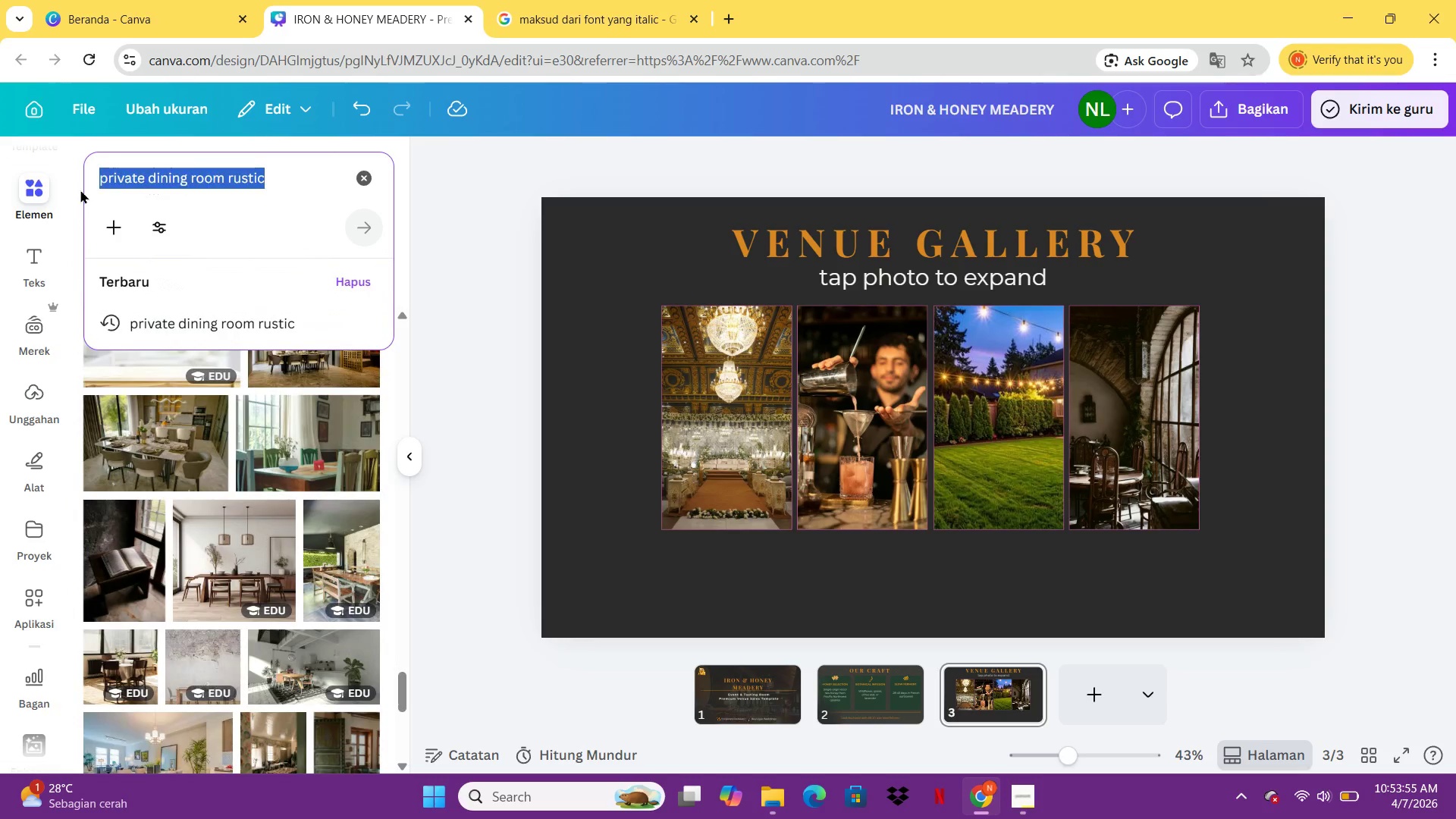 
type(dining room rustic)
 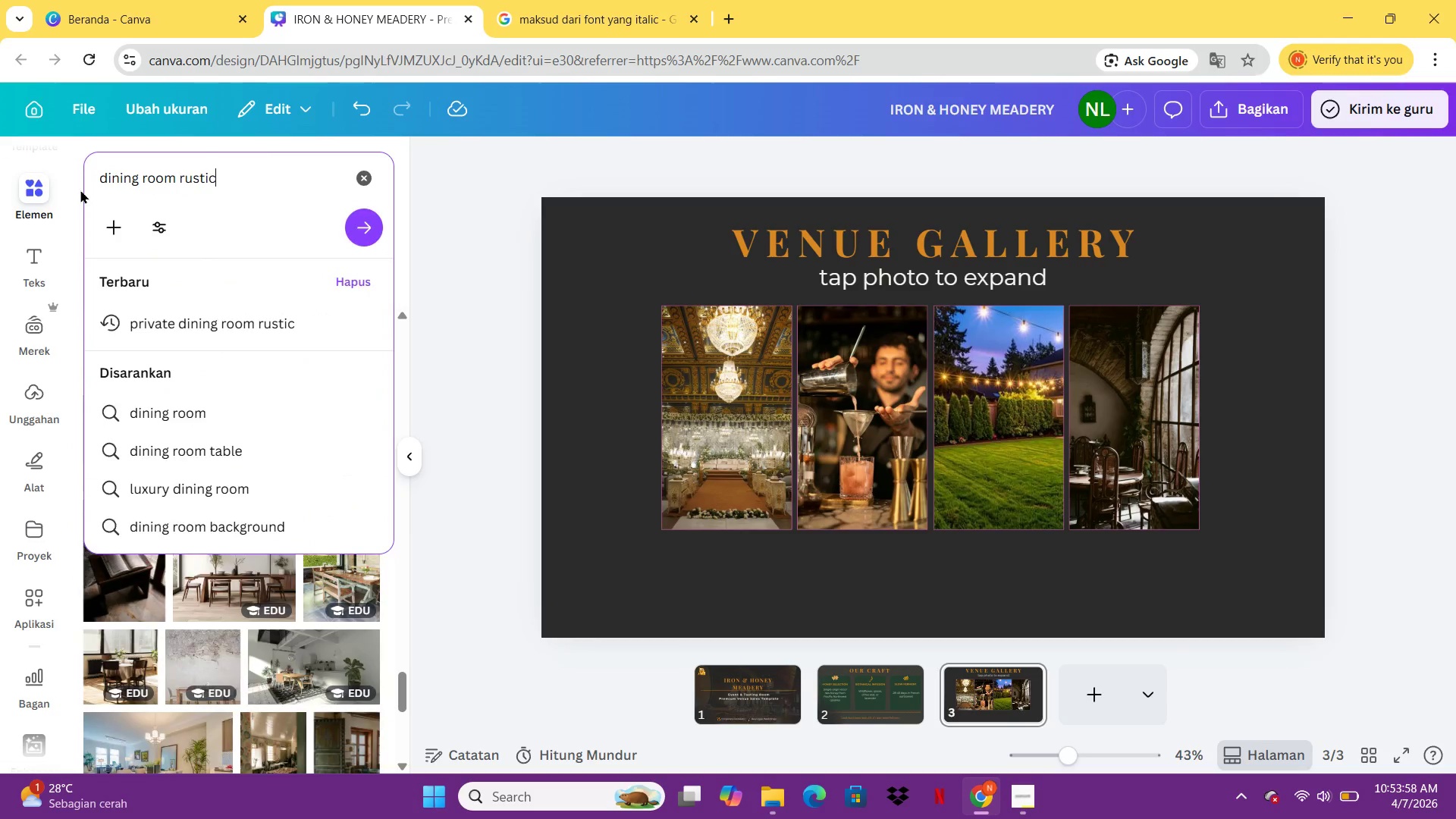 
key(Enter)
 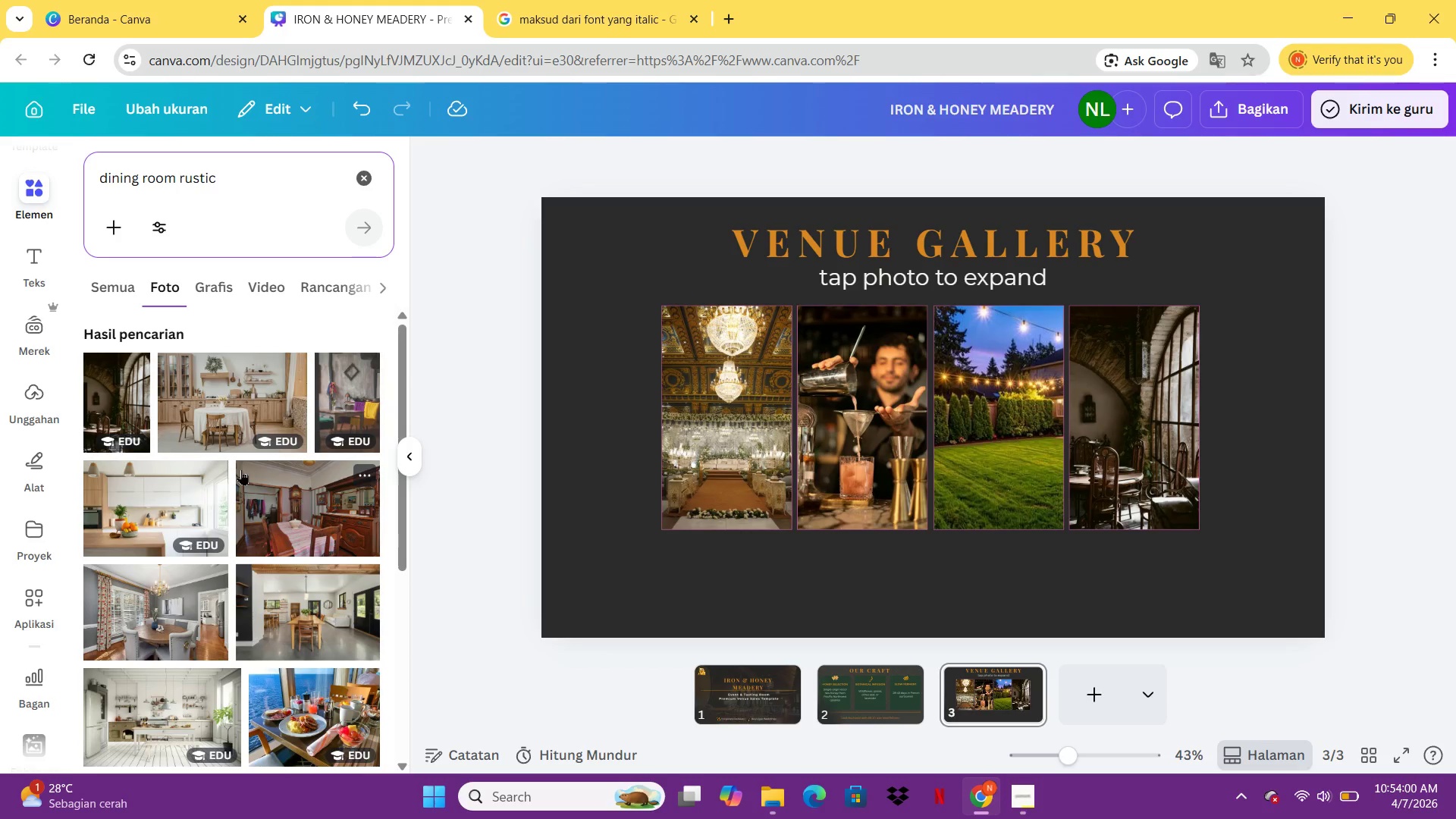 
scroll: coordinate [324, 576], scroll_direction: down, amount: 5.0
 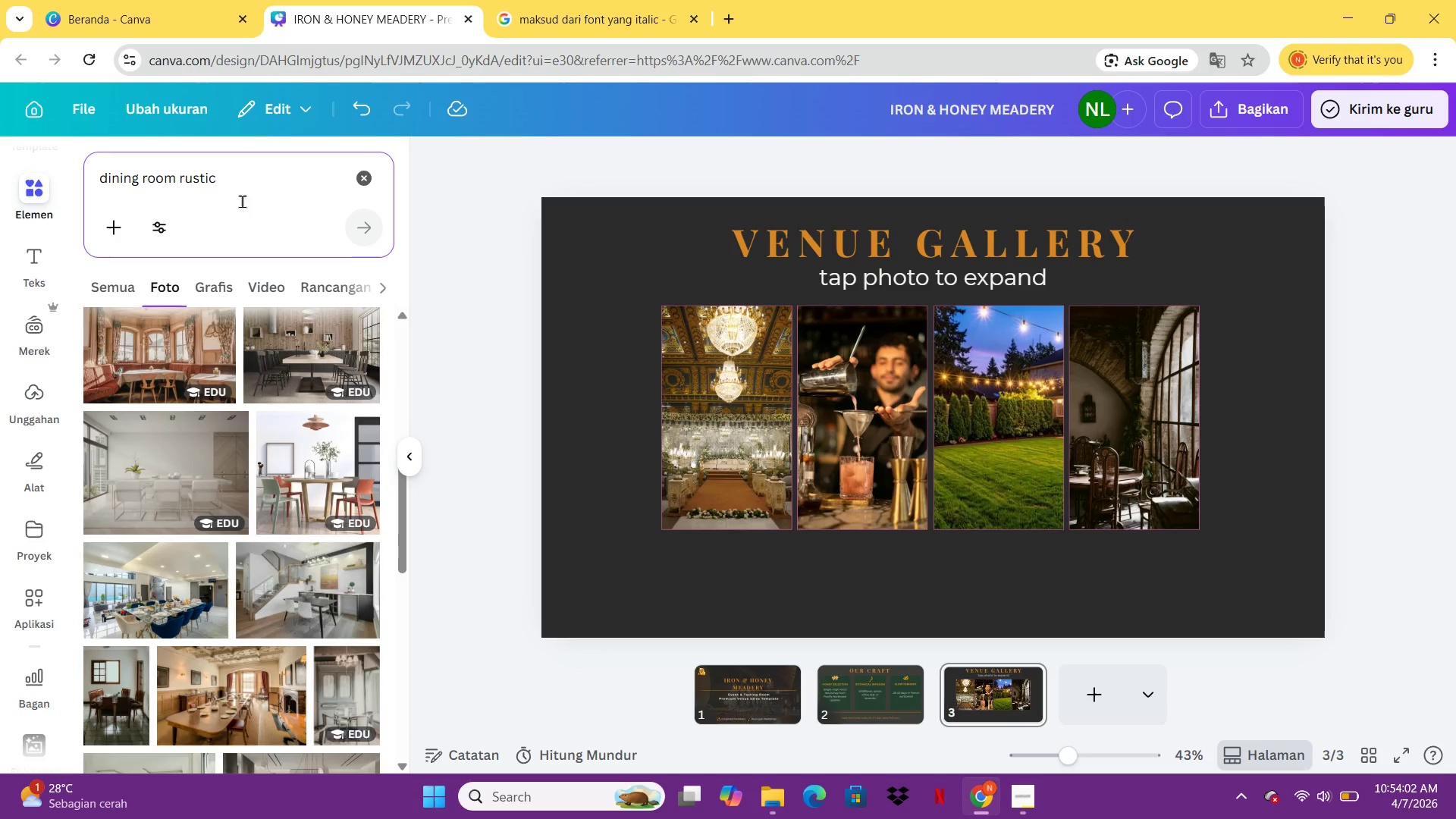 
left_click_drag(start_coordinate=[243, 199], to_coordinate=[188, 180])
 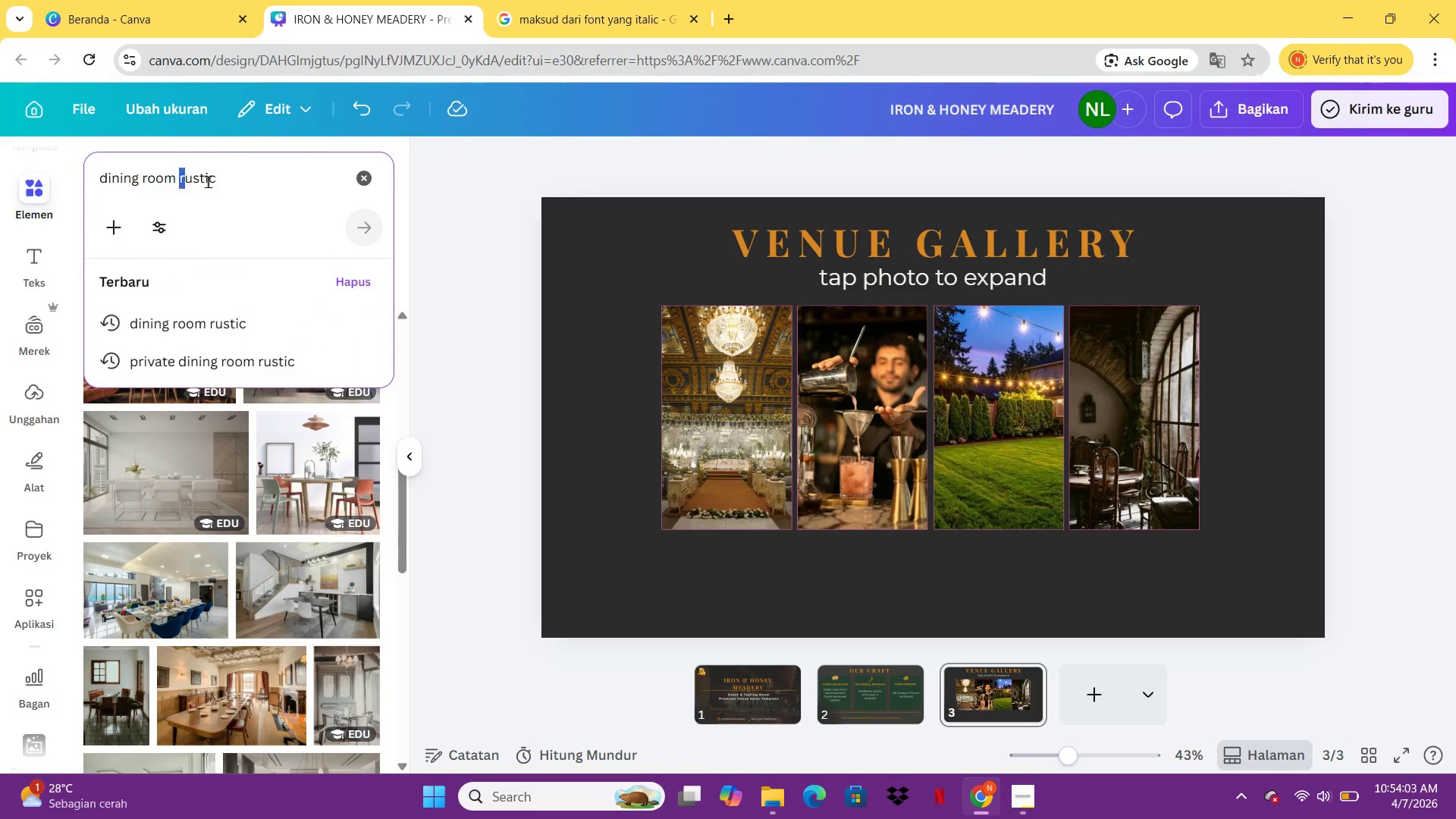 
left_click_drag(start_coordinate=[180, 178], to_coordinate=[271, 181])
 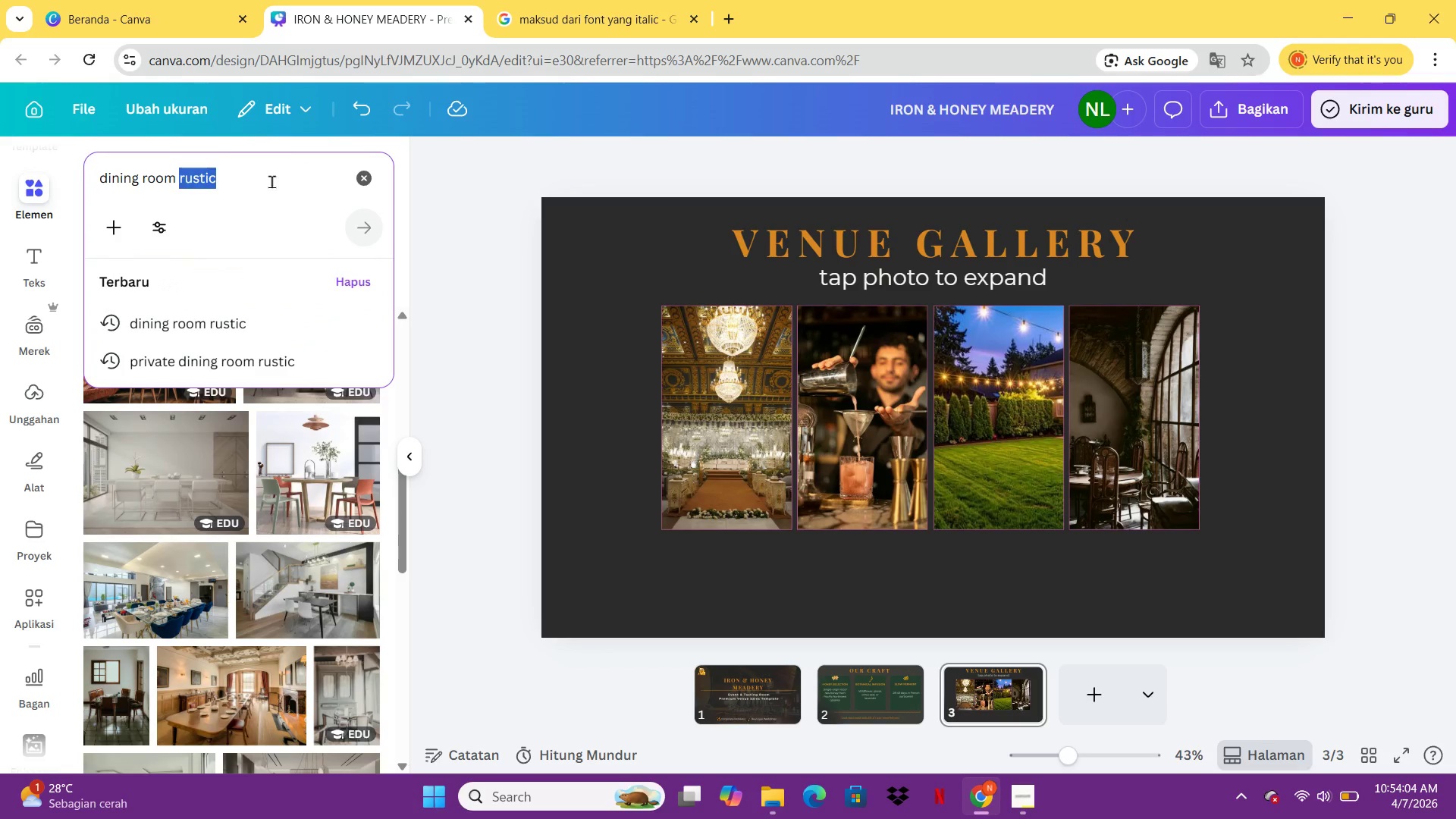 
key(Backspace)
 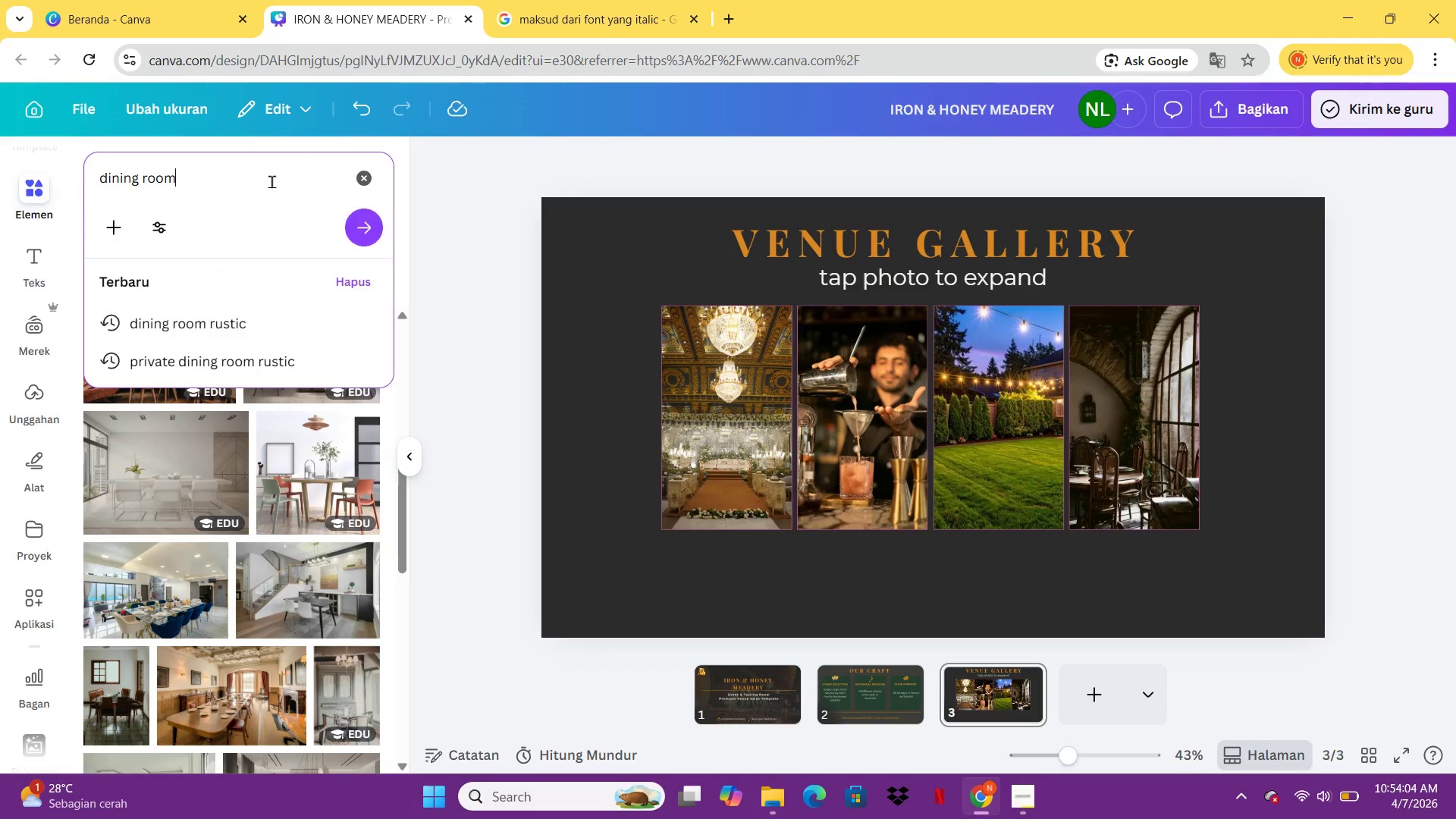 
key(Backspace)
 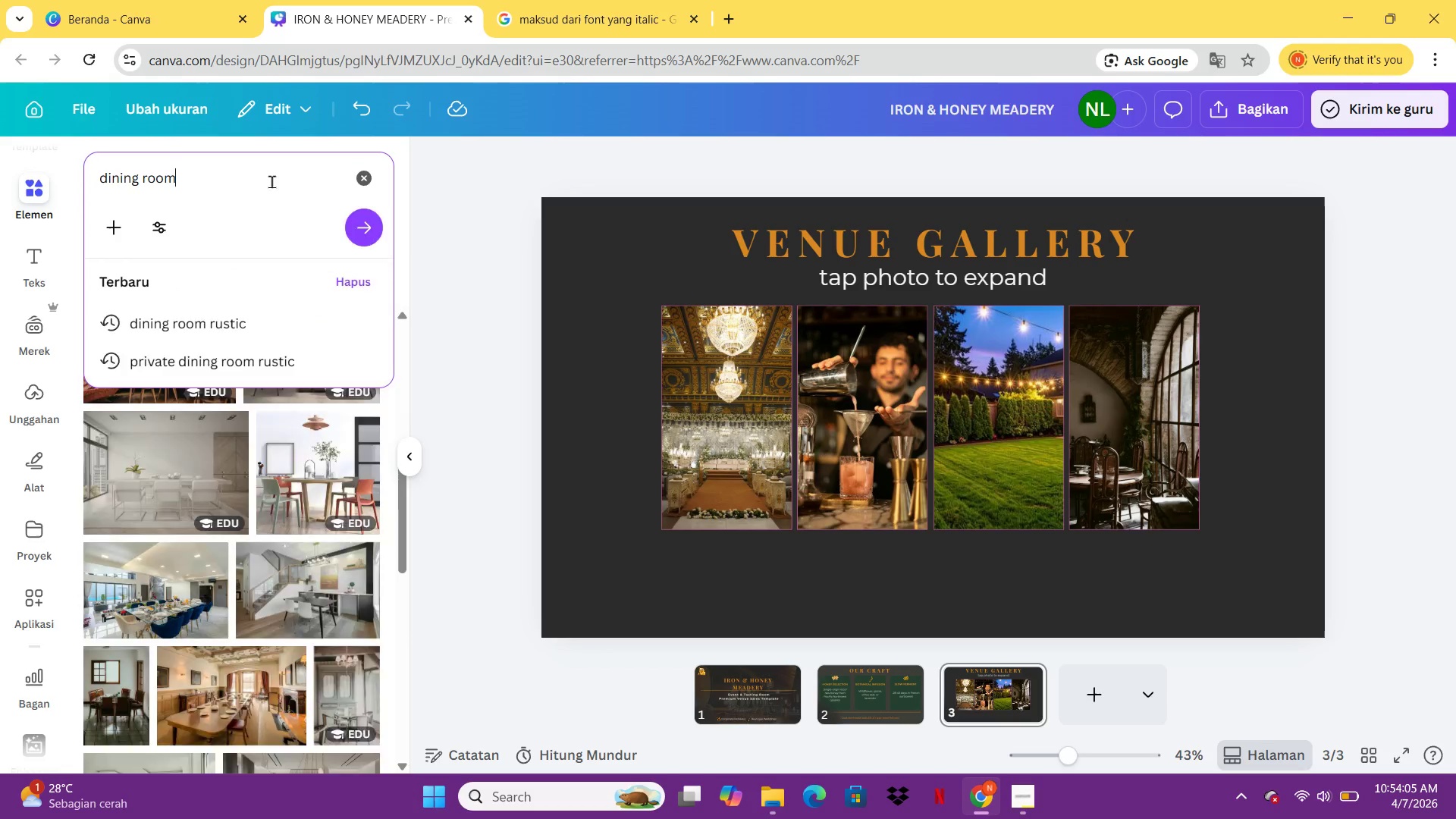 
key(Enter)
 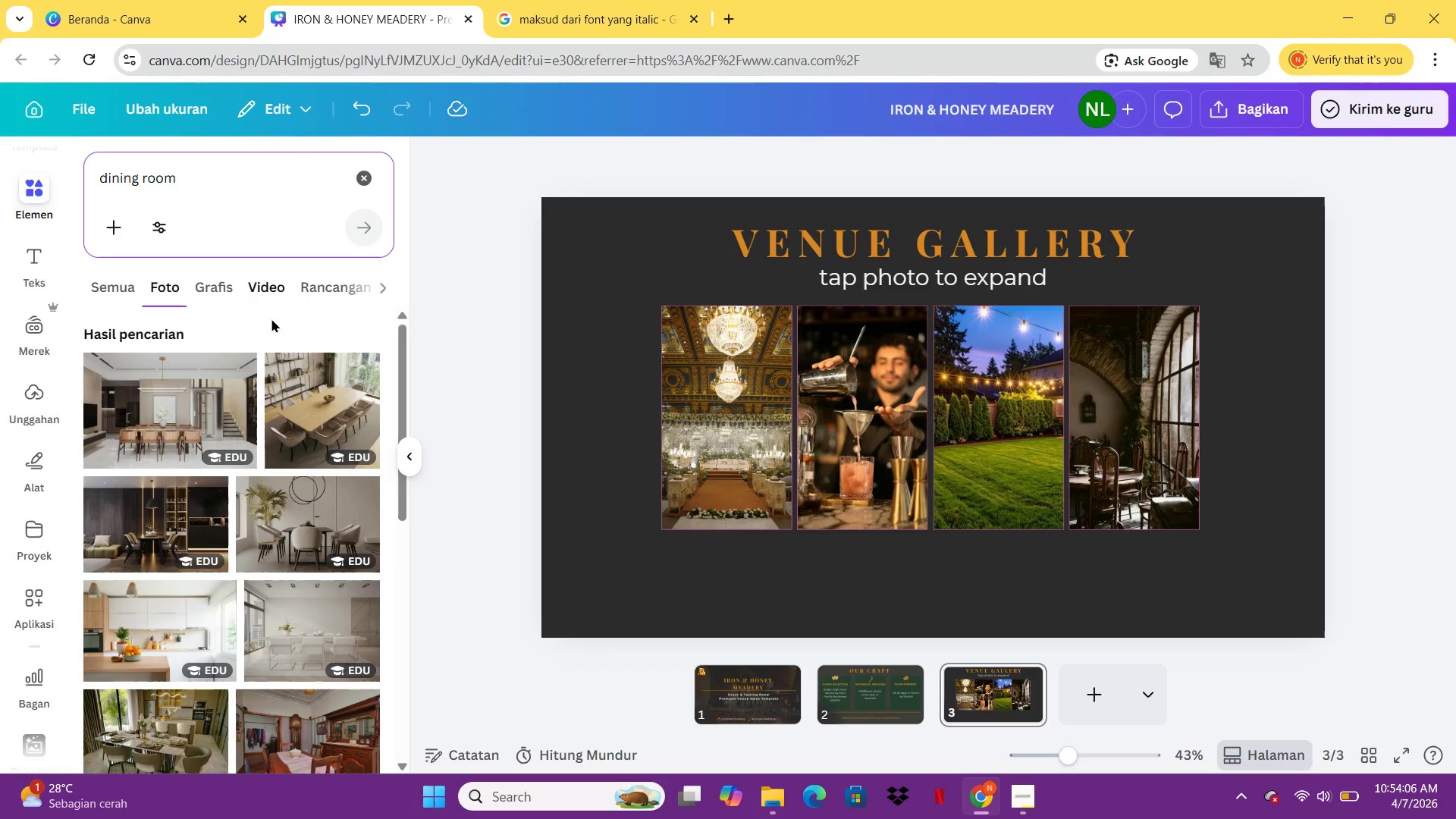 
scroll: coordinate [256, 431], scroll_direction: down, amount: 7.0
 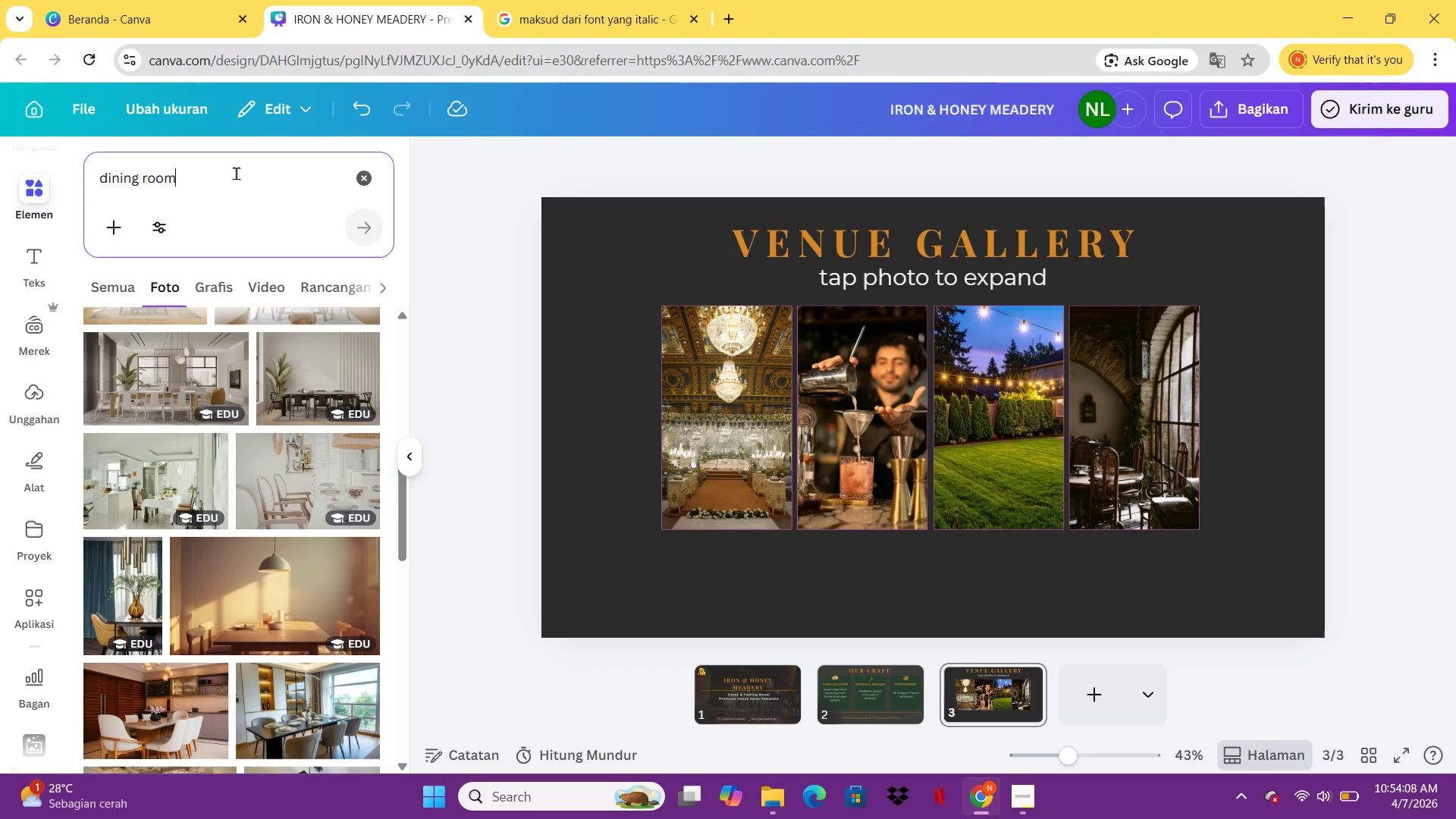 
left_click([236, 173])
 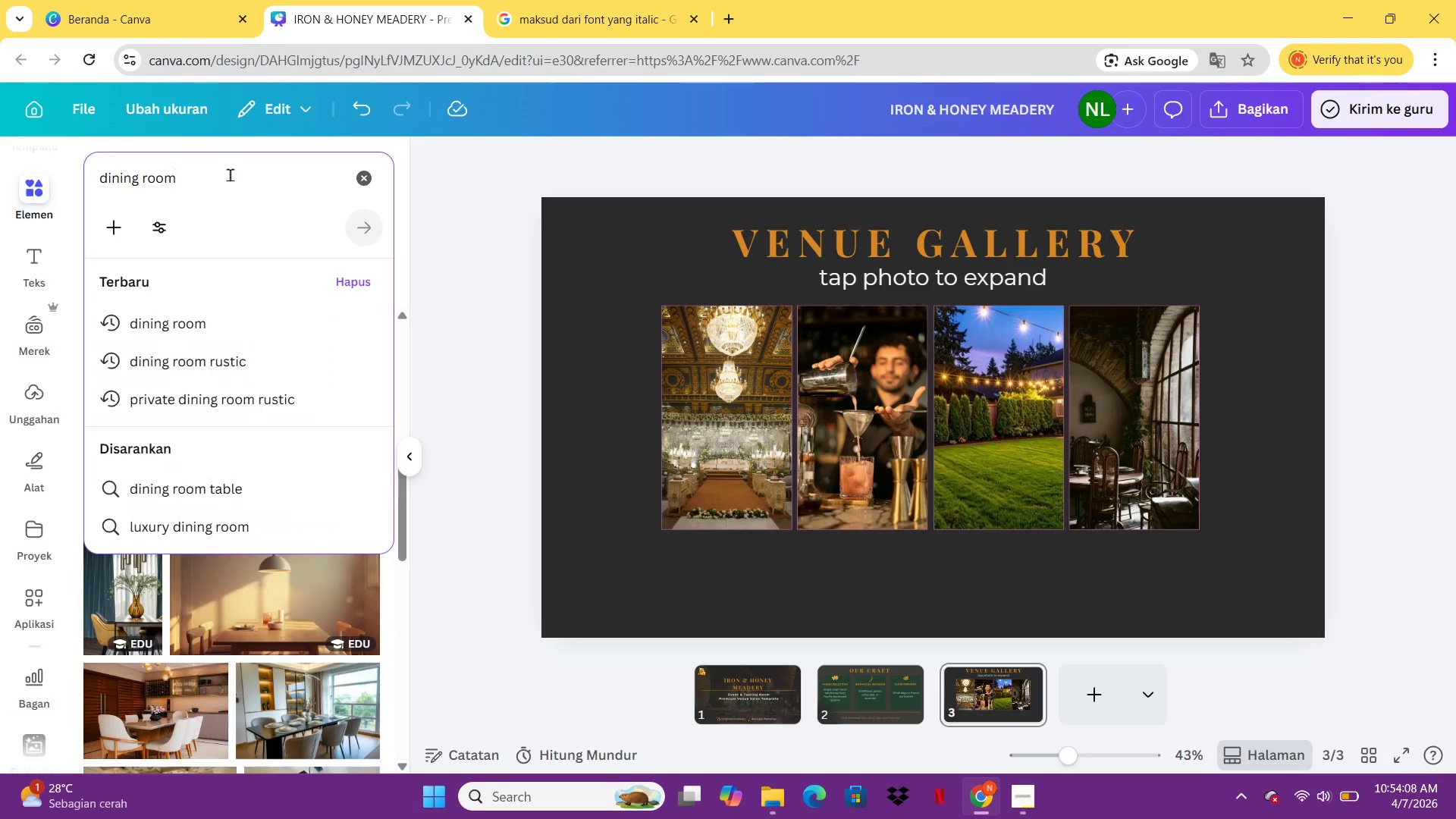 
type( nautre)
key(Backspace)
key(Backspace)
key(Backspace)
key(Backspace)
type(ture)
 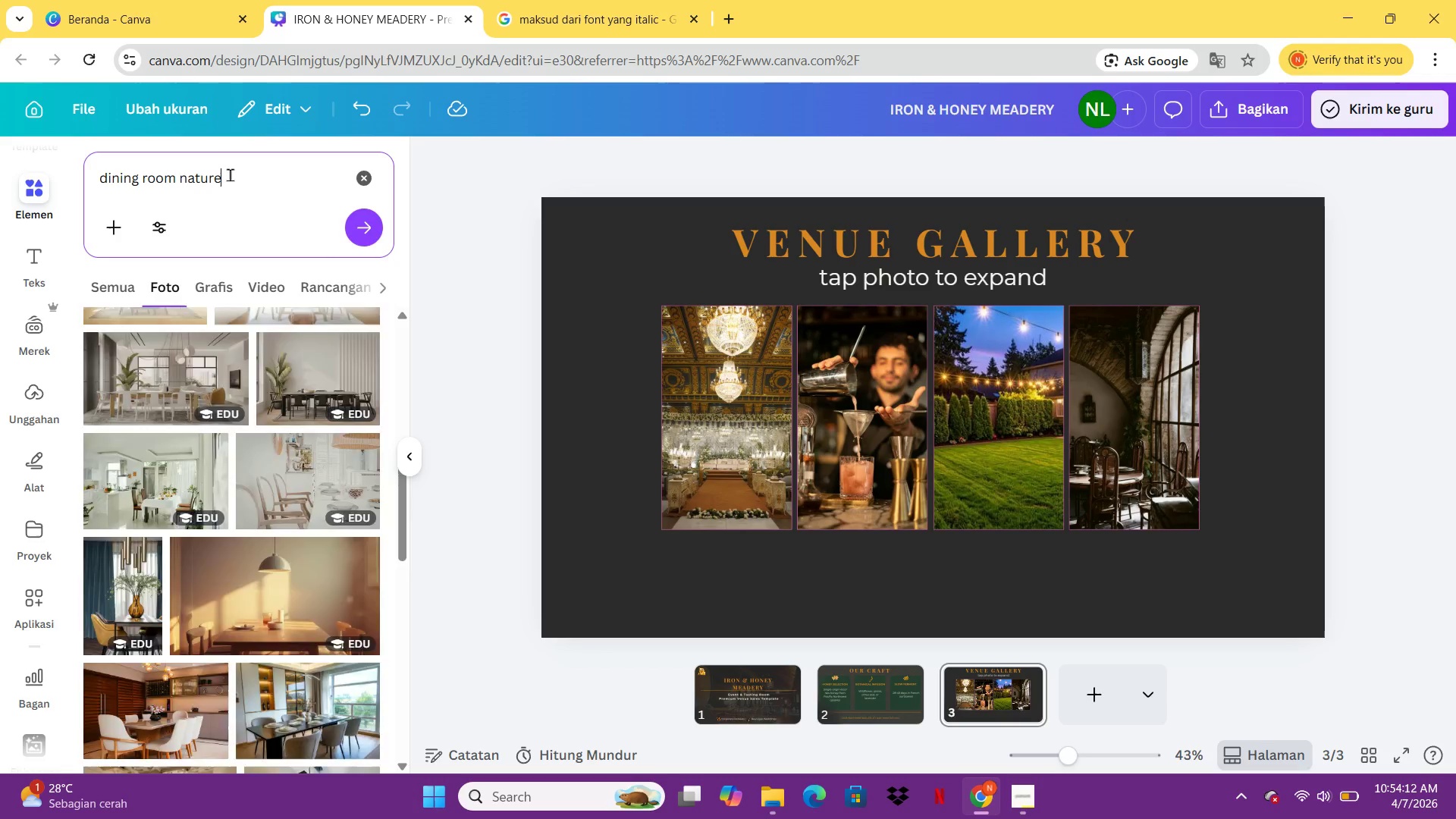 
key(Enter)
 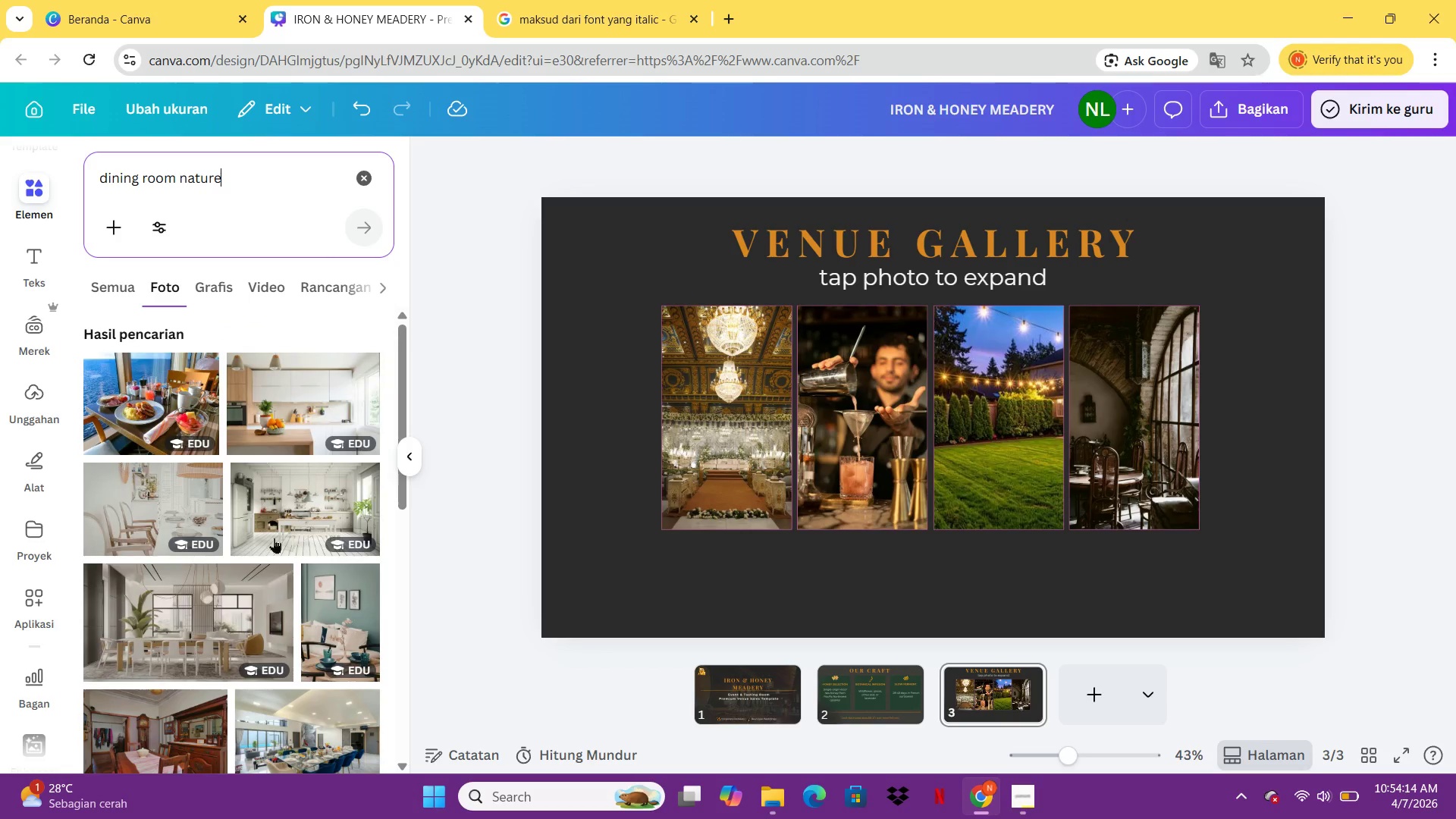 
scroll: coordinate [195, 520], scroll_direction: down, amount: 8.0
 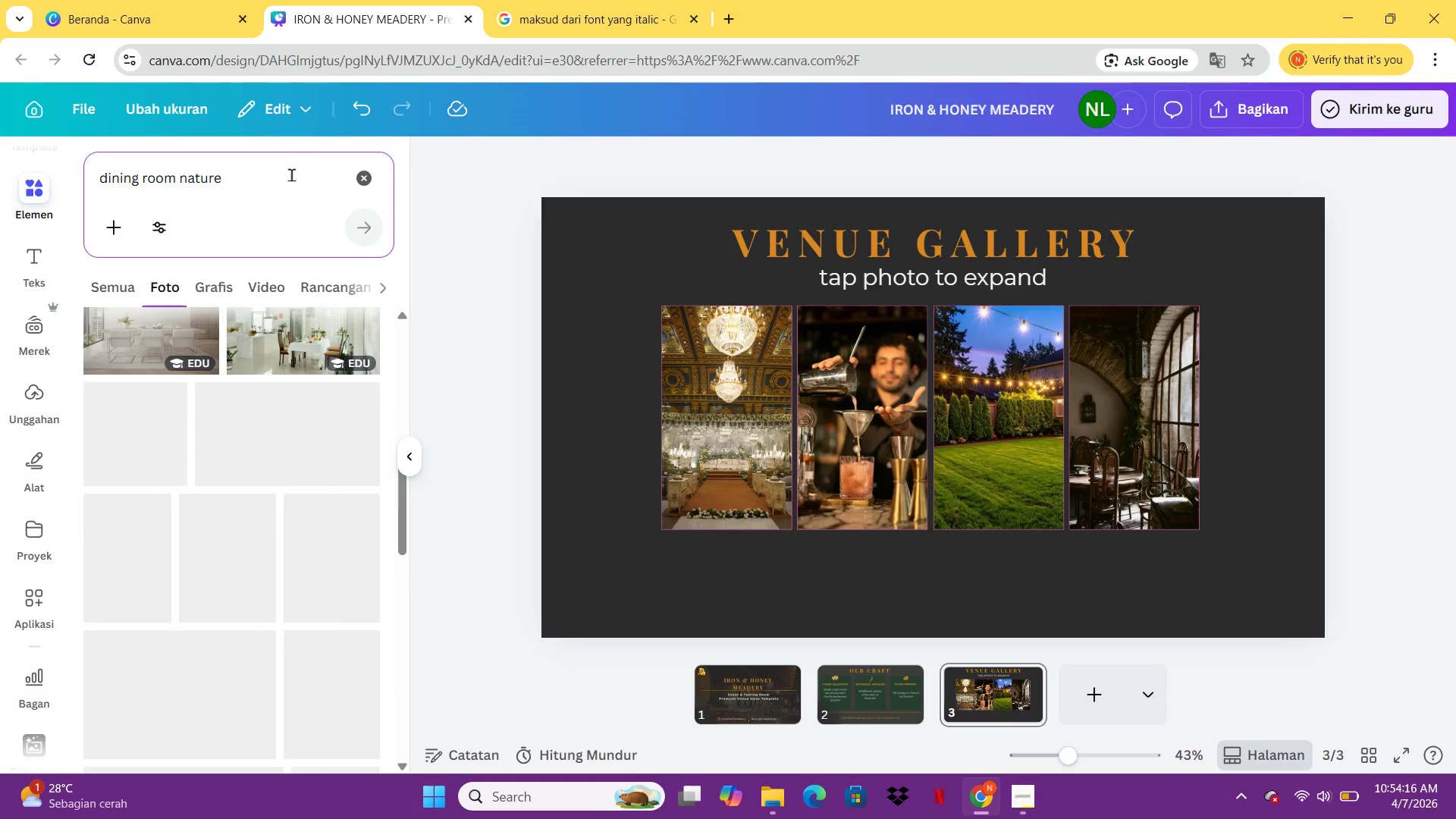 
left_click_drag(start_coordinate=[293, 174], to_coordinate=[113, 199])
 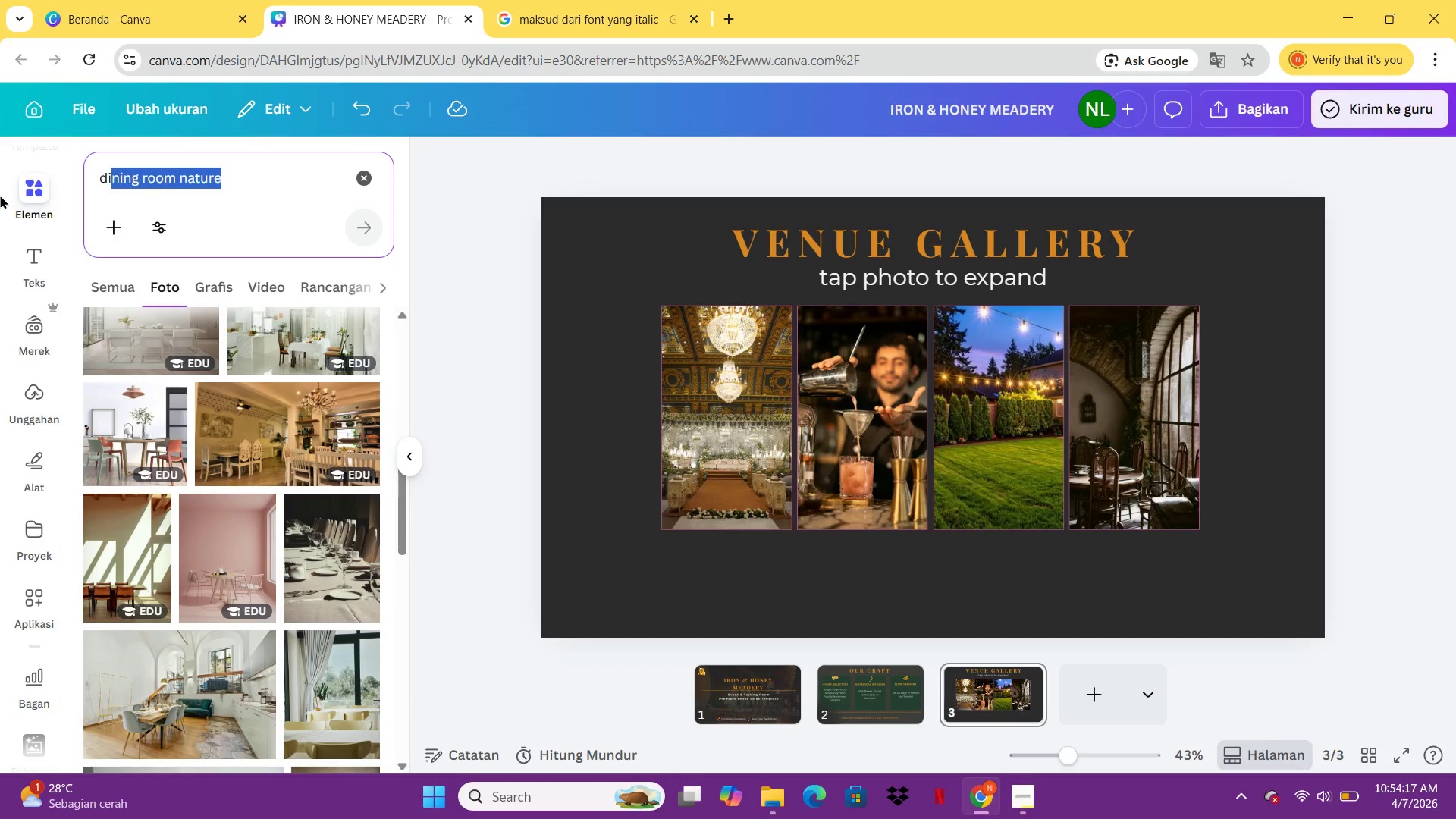 
key(Backspace)
 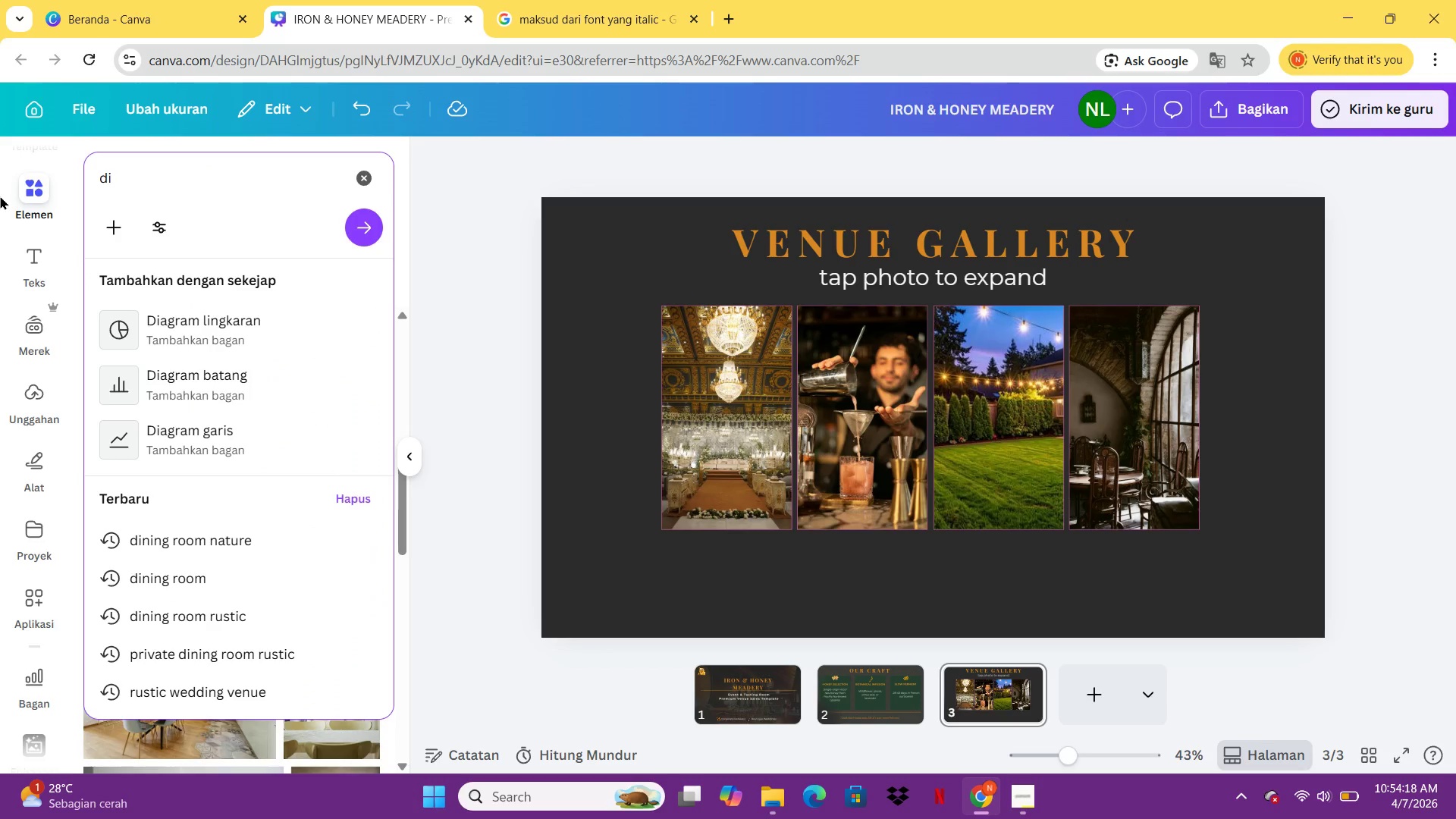 
key(Backspace)
 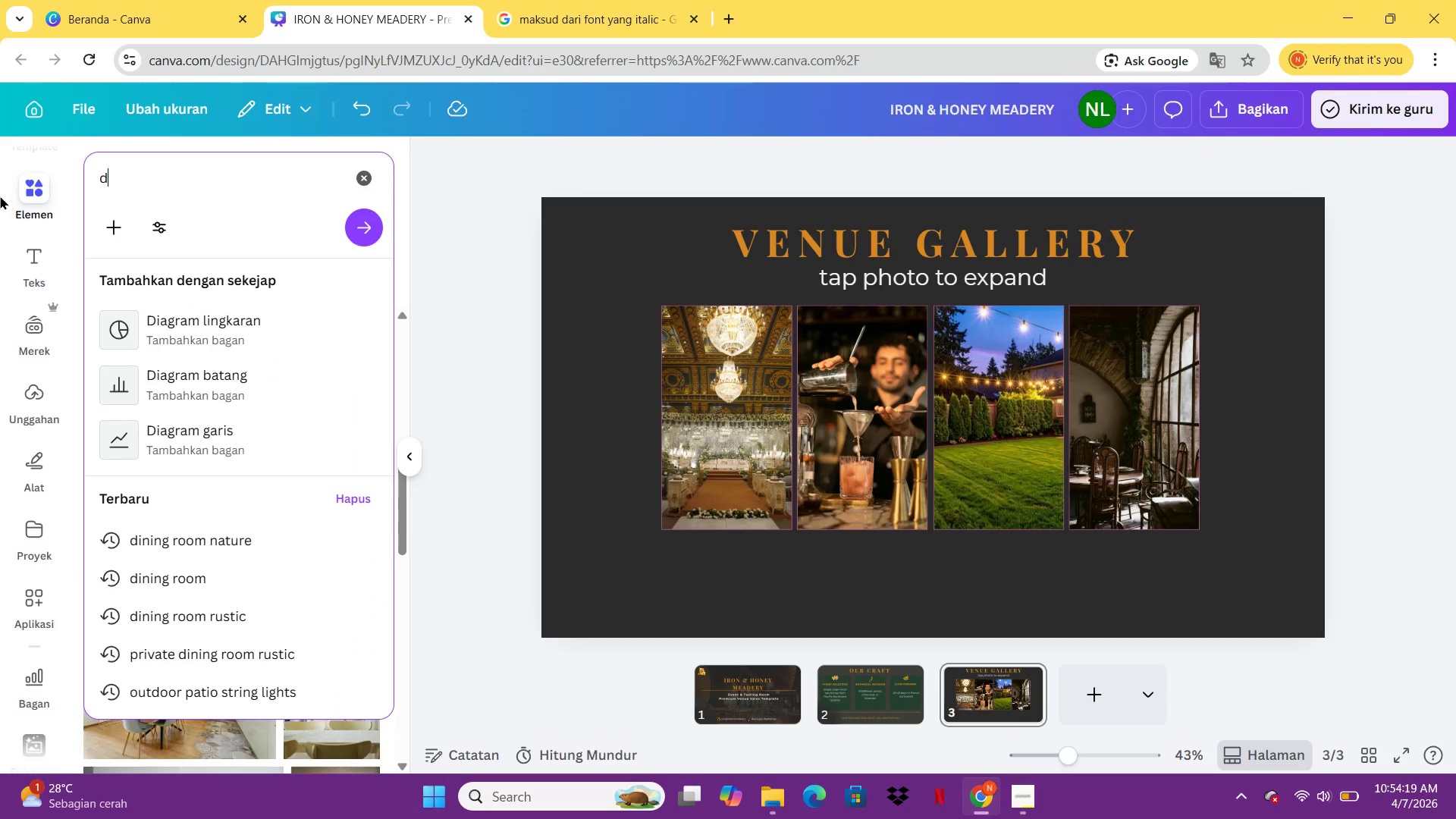 
key(Backspace)
 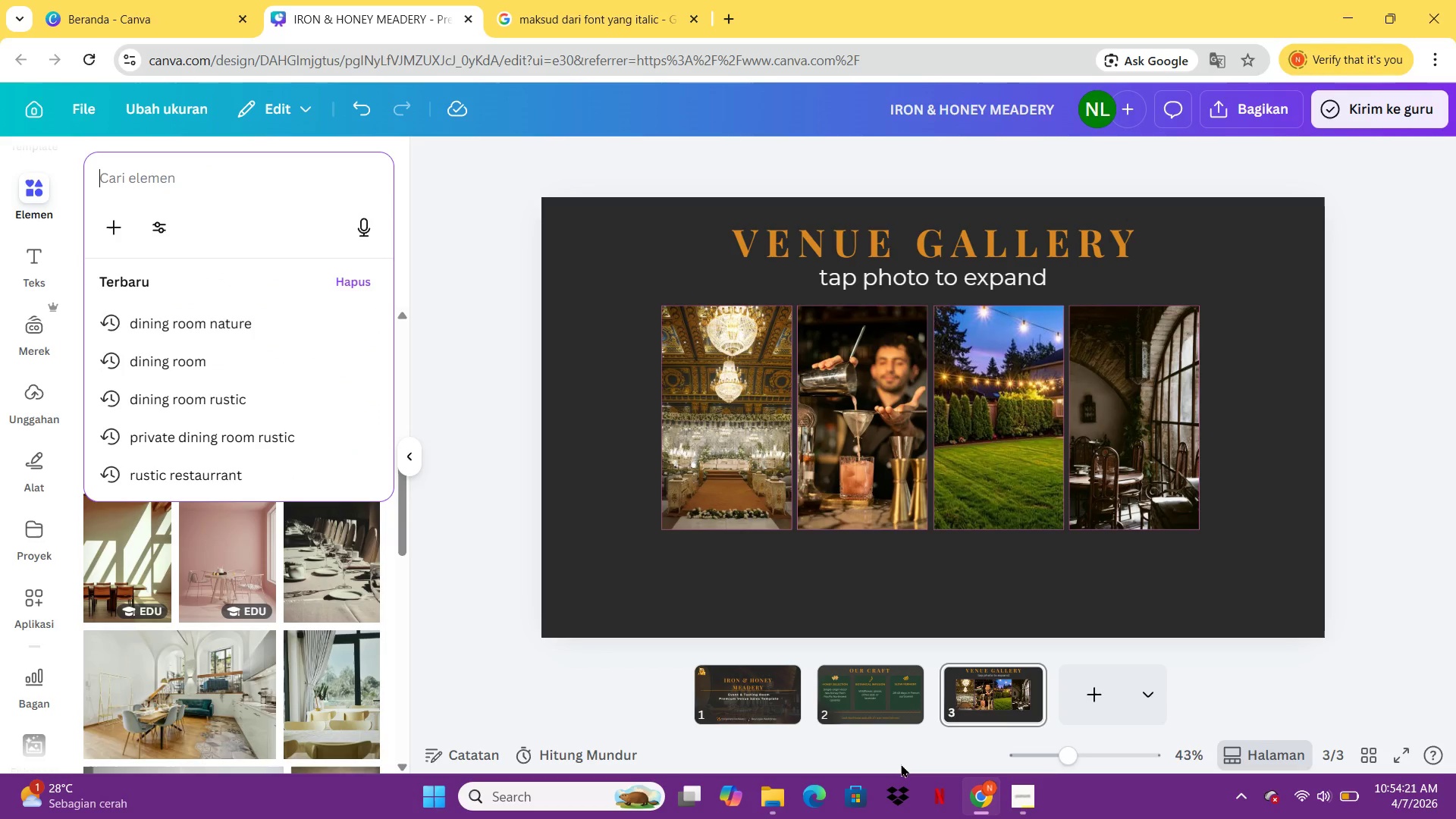 
left_click([854, 694])
 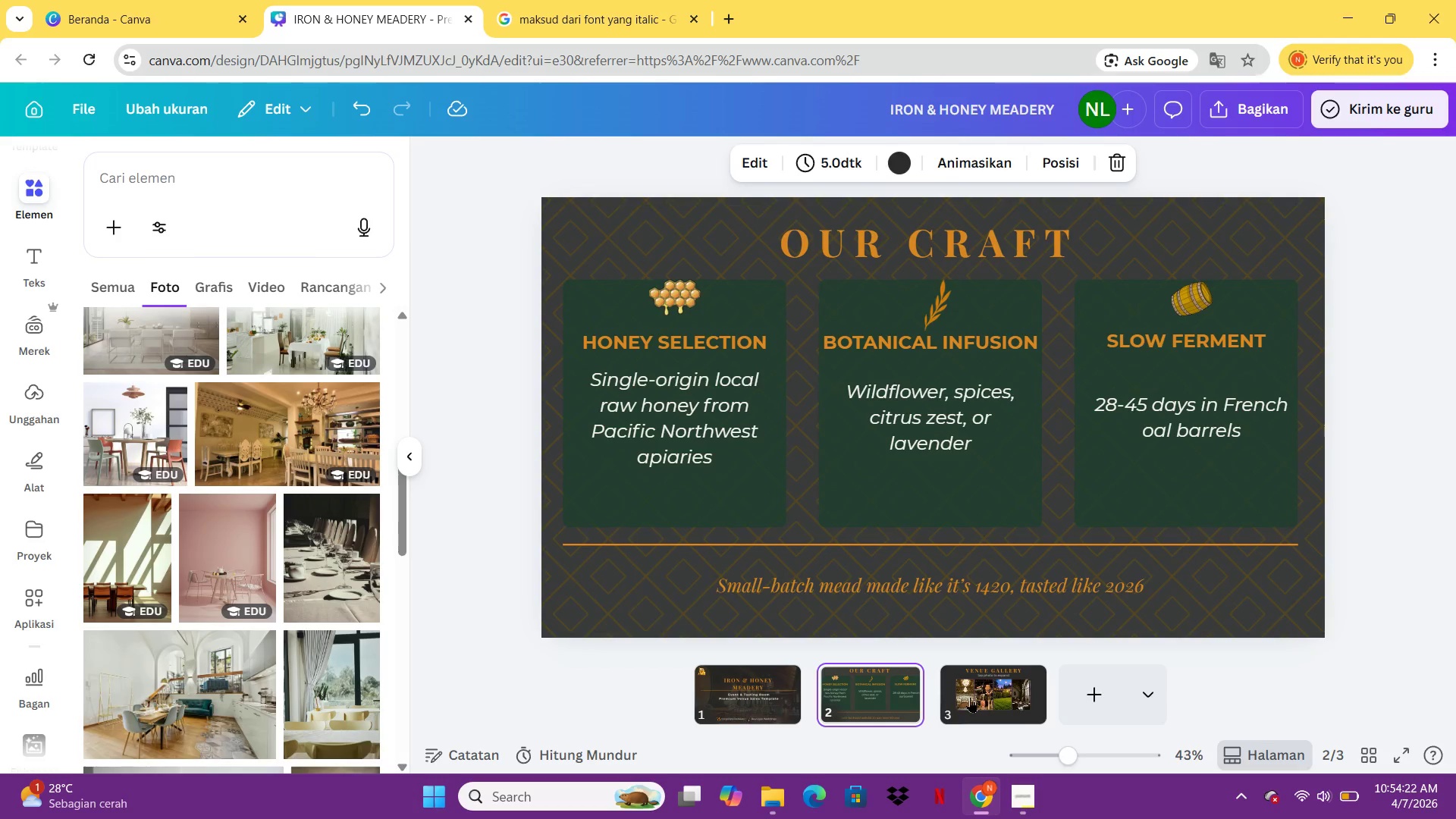 
left_click([984, 701])
 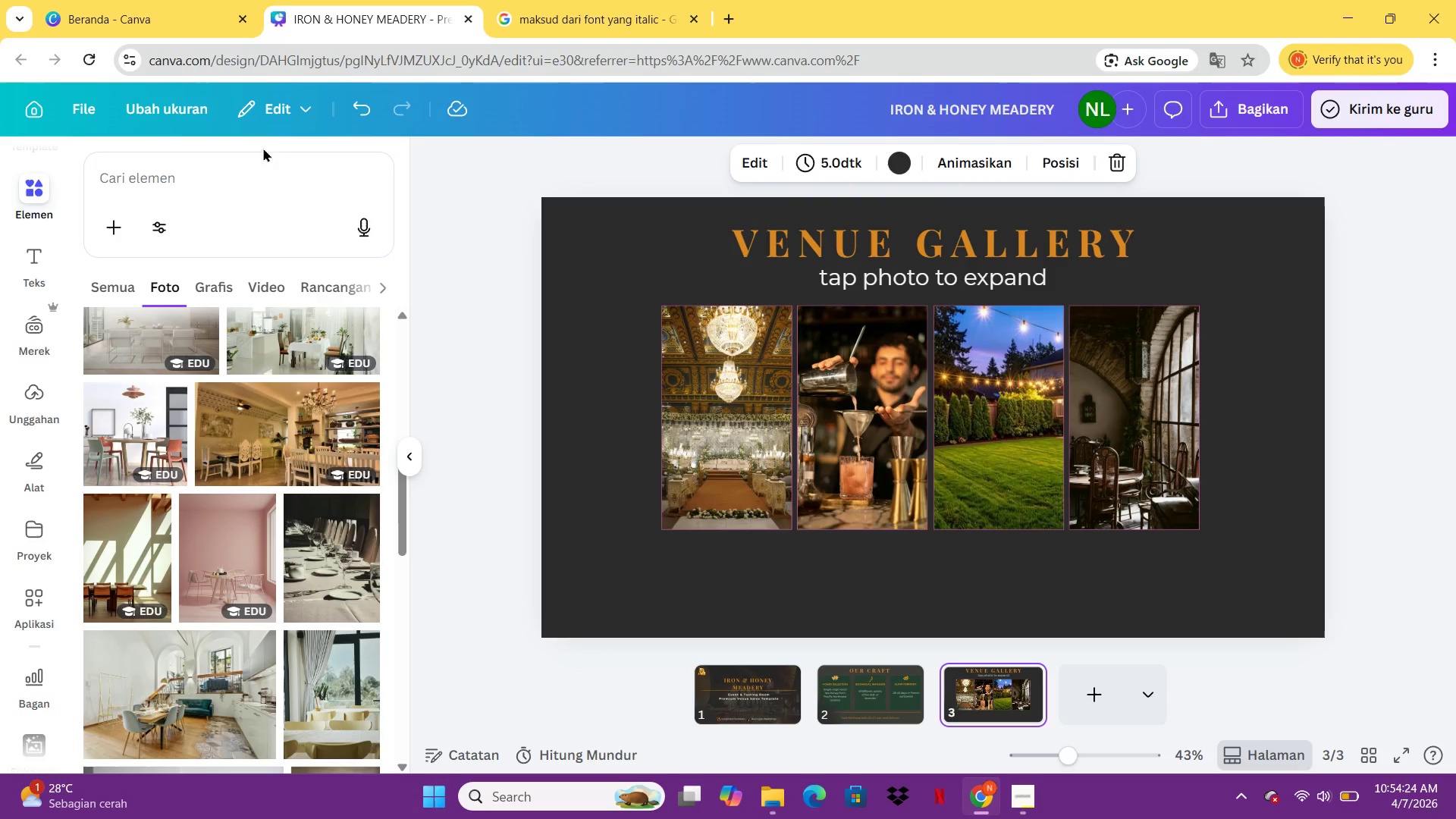 
double_click([271, 170])
 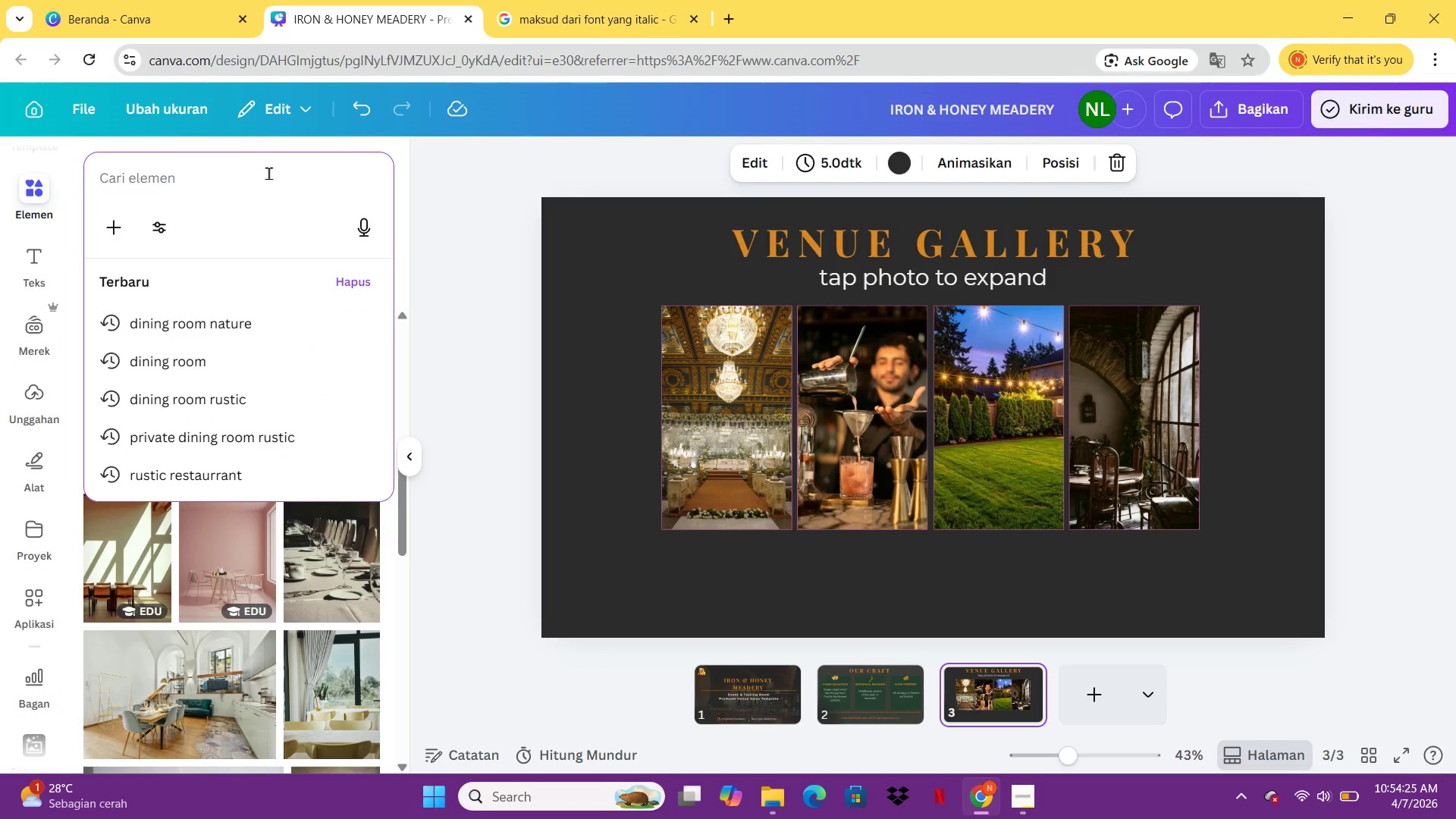 
type(dining roomwoods)
 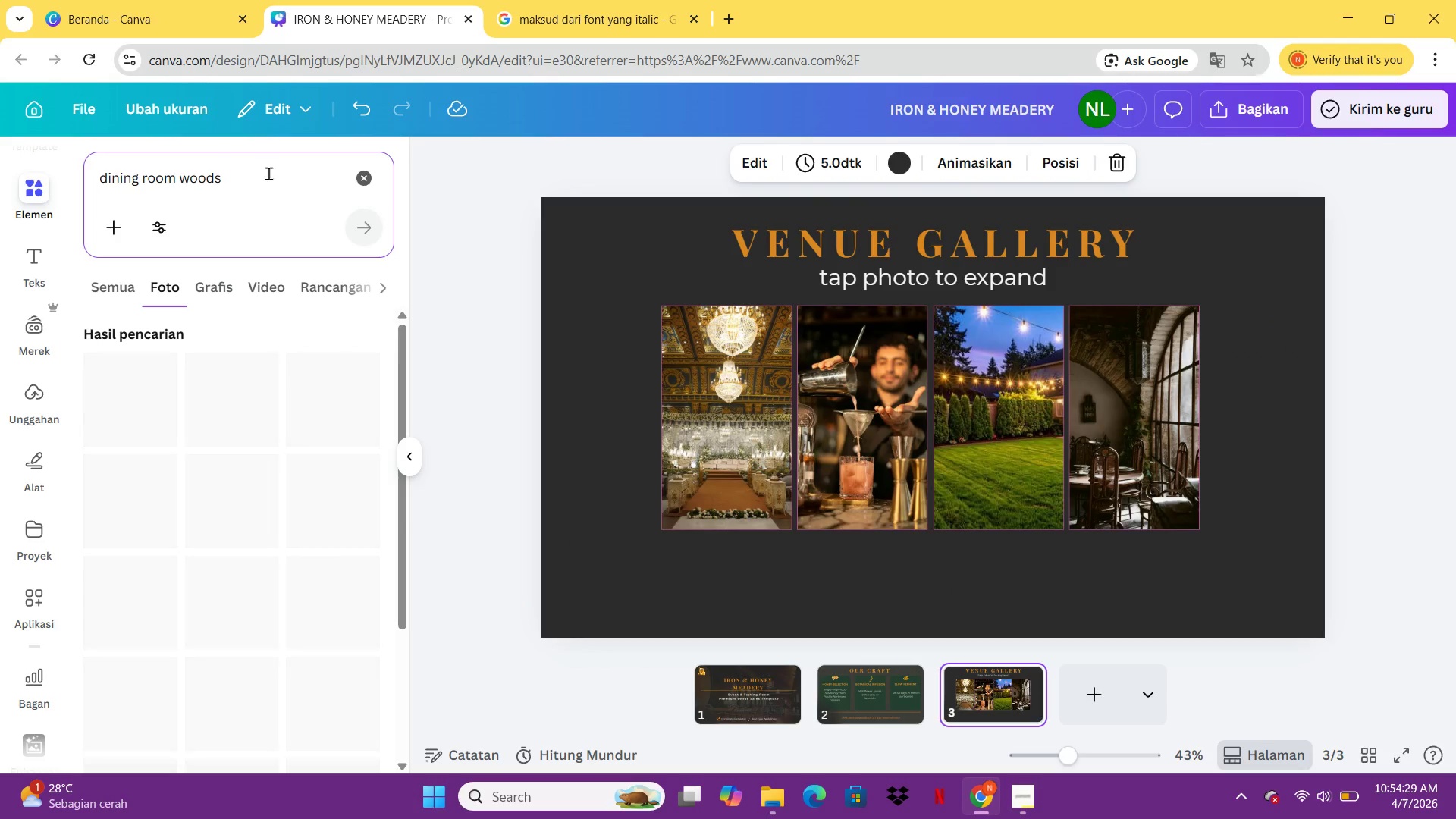 
key(Enter)
 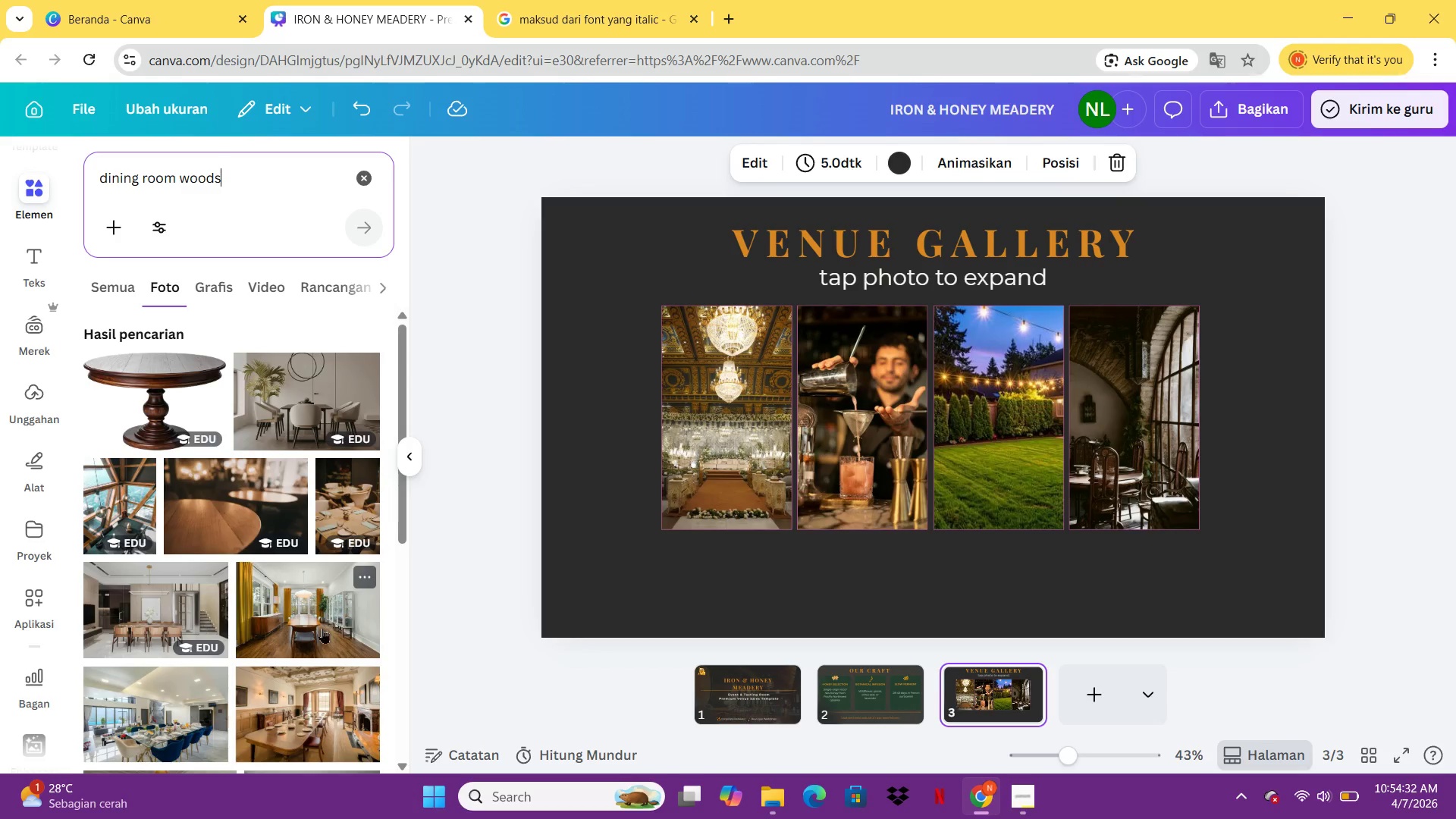 
scroll: coordinate [344, 567], scroll_direction: down, amount: 2.0
 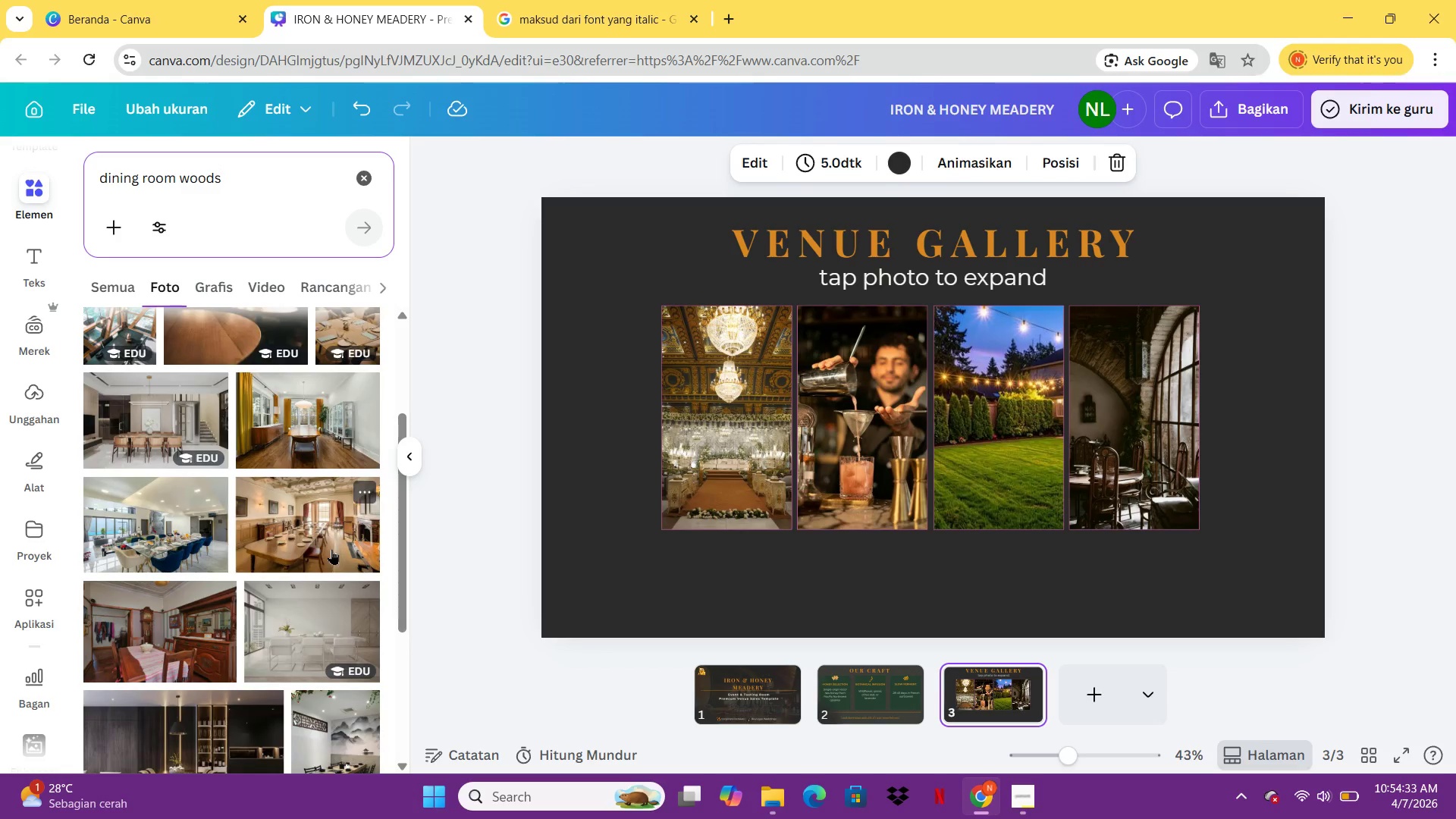 
scroll: coordinate [330, 549], scroll_direction: up, amount: 2.0
 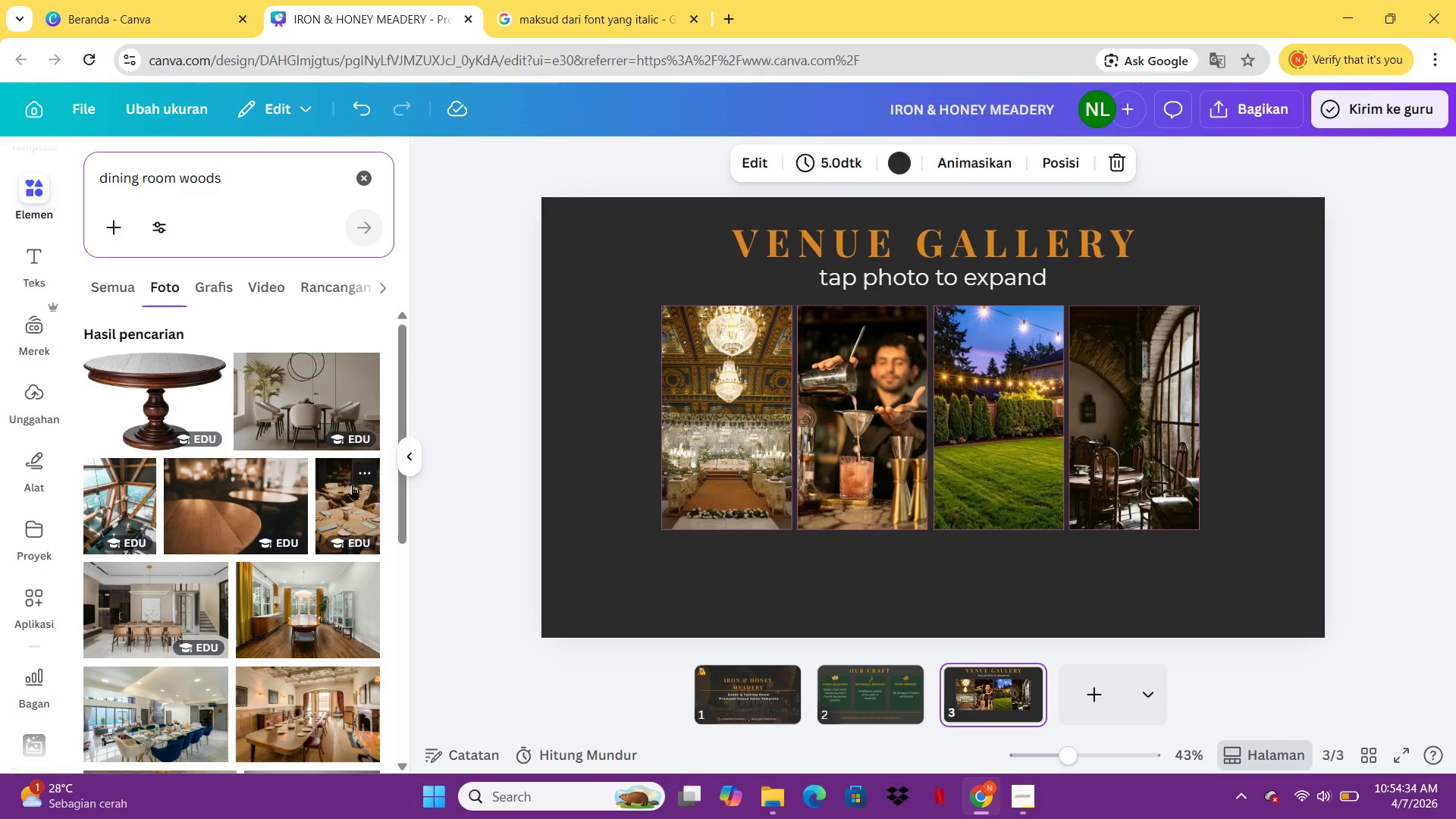 
left_click([350, 490])
 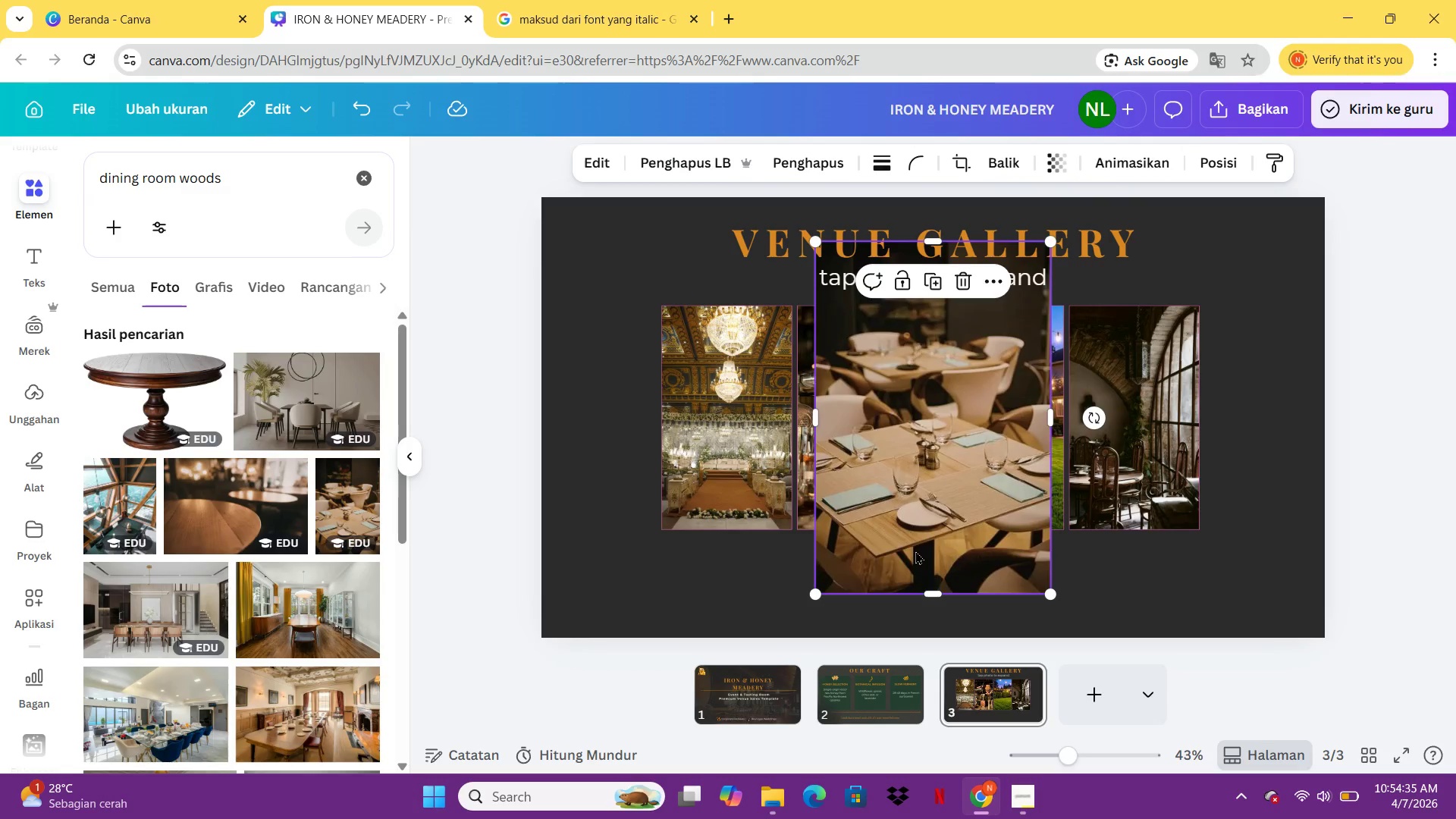 
left_click_drag(start_coordinate=[866, 555], to_coordinate=[1047, 552])
 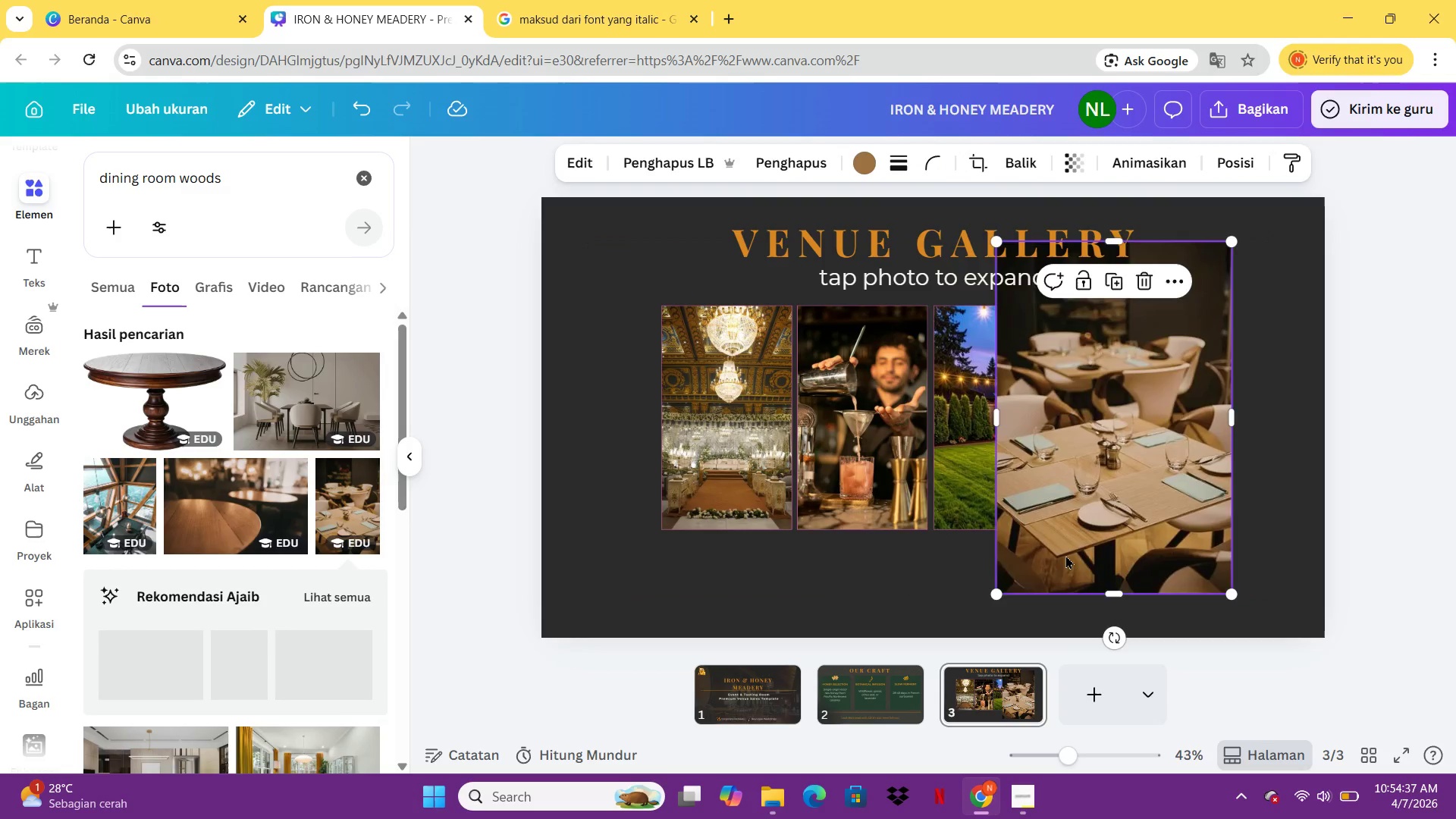 
left_click_drag(start_coordinate=[1064, 555], to_coordinate=[1129, 510])
 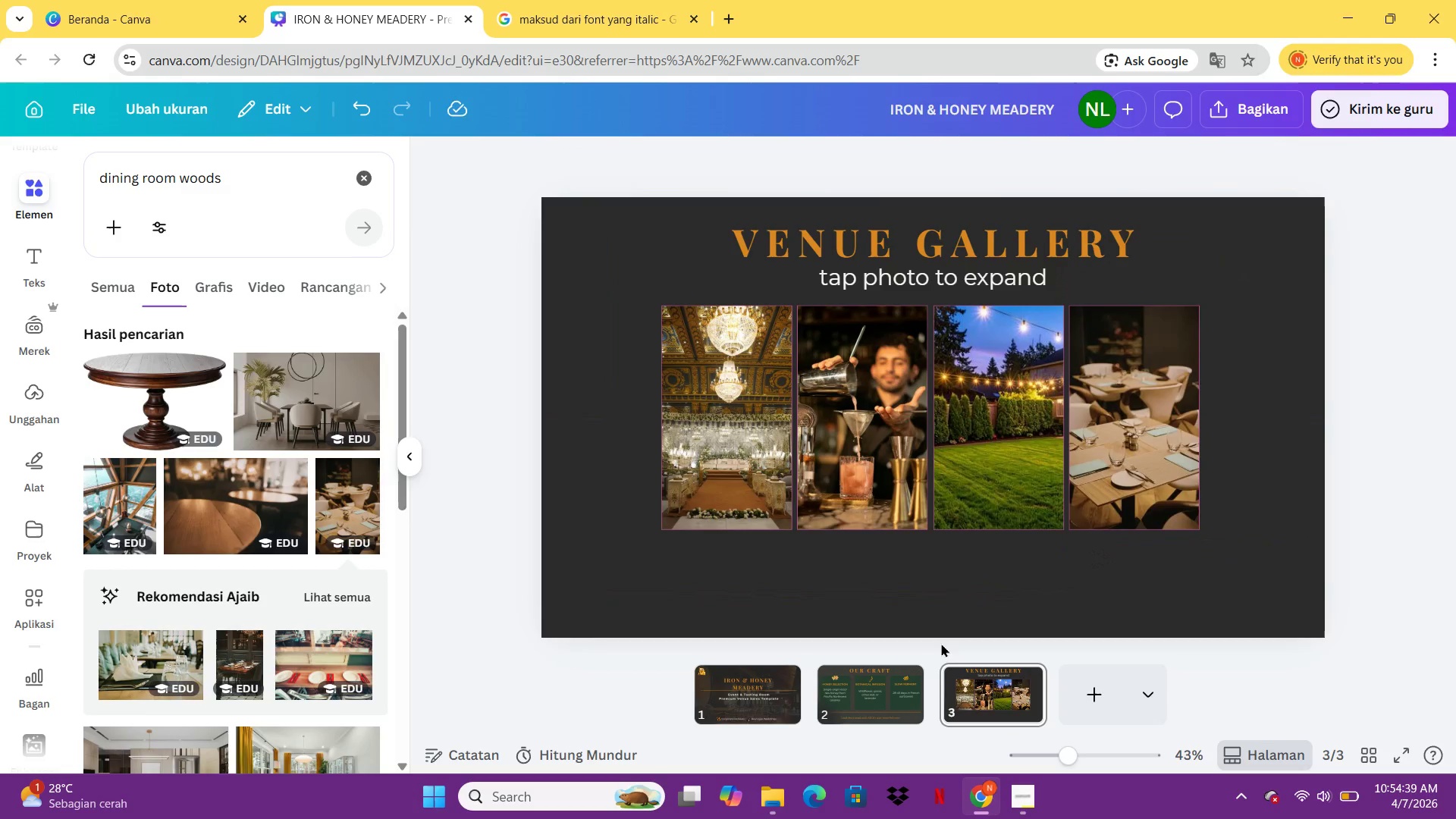 
key(Control+Z)
 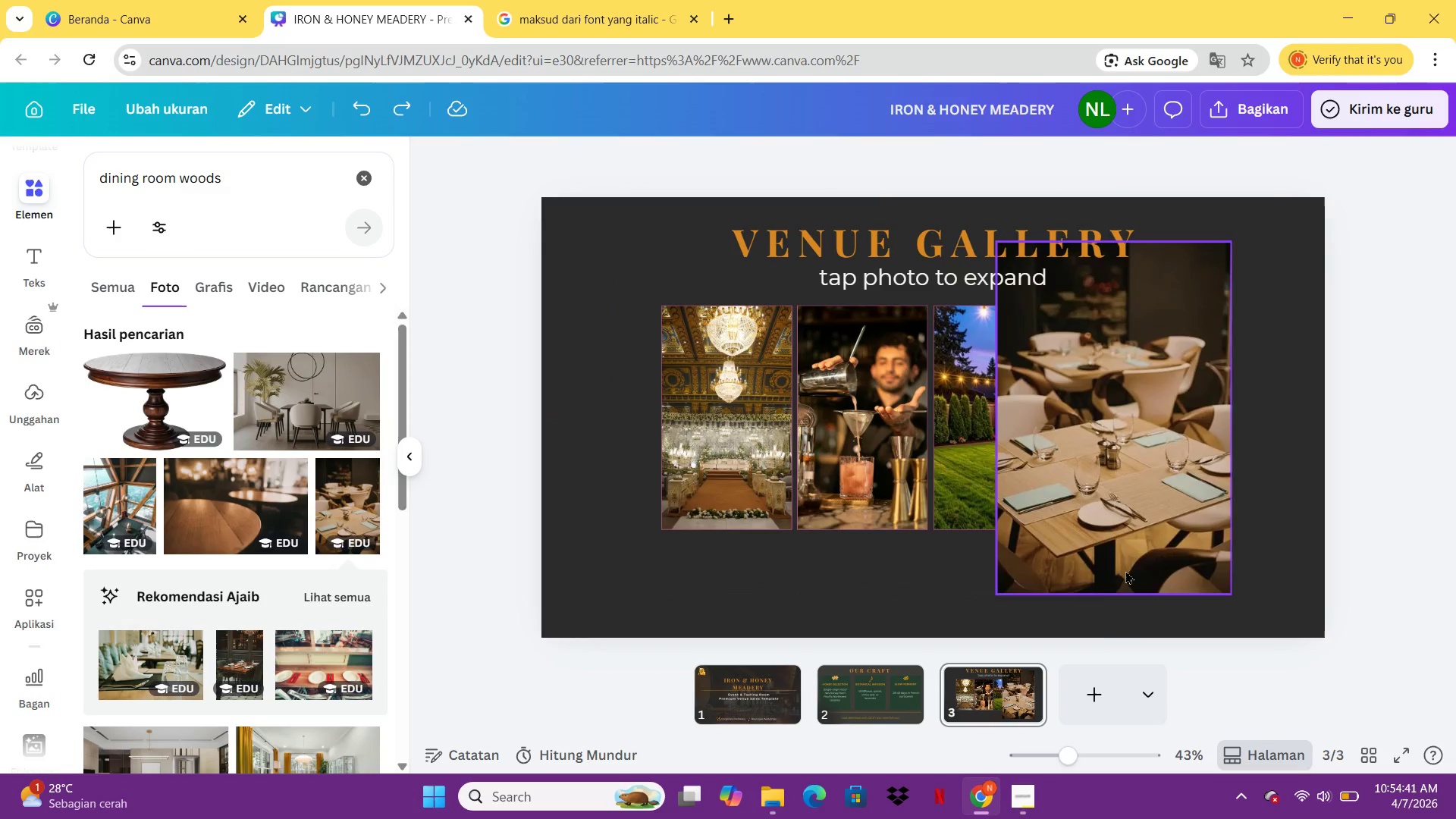 
key(Delete)
 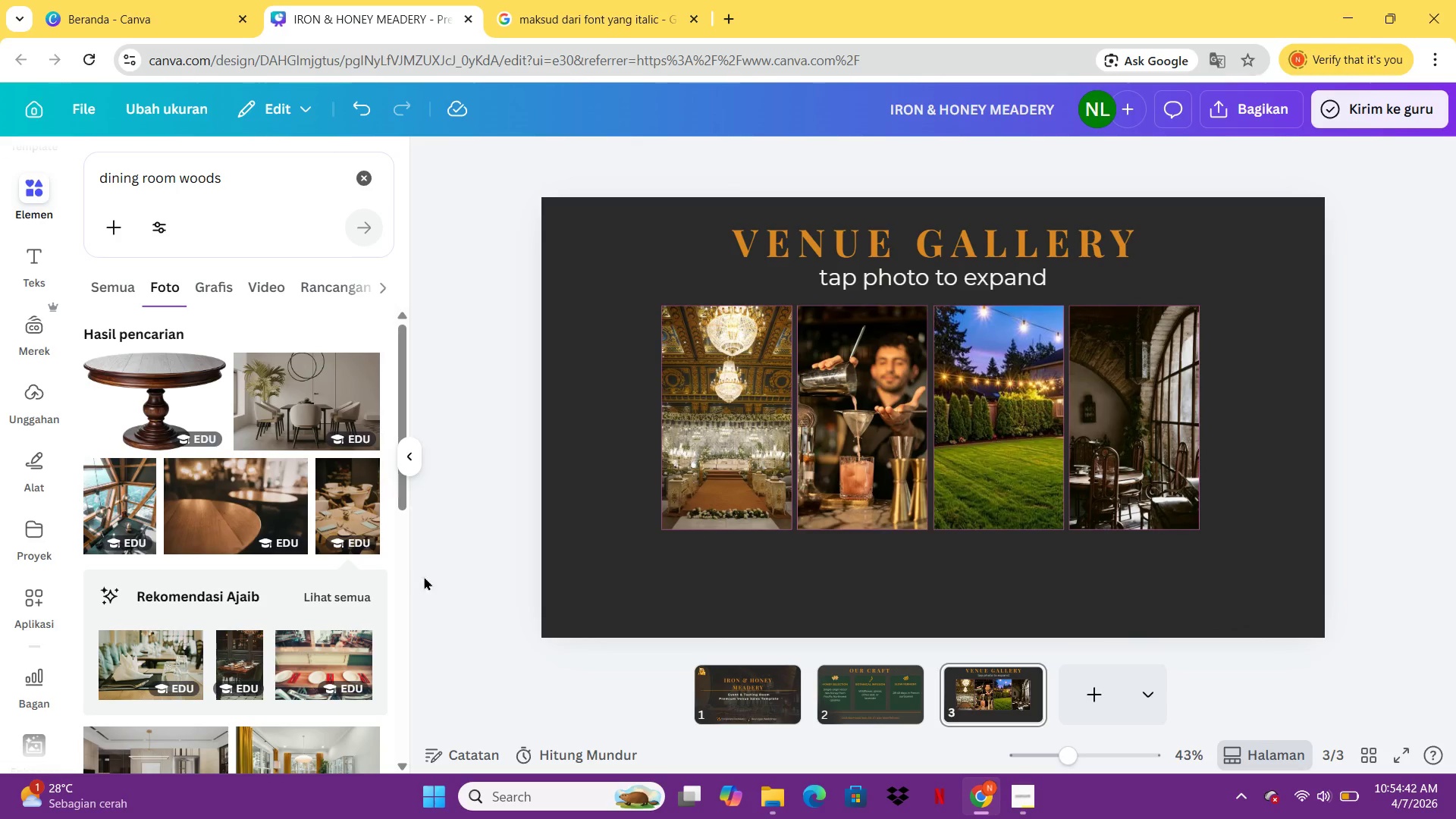 
scroll: coordinate [300, 375], scroll_direction: down, amount: 15.0
 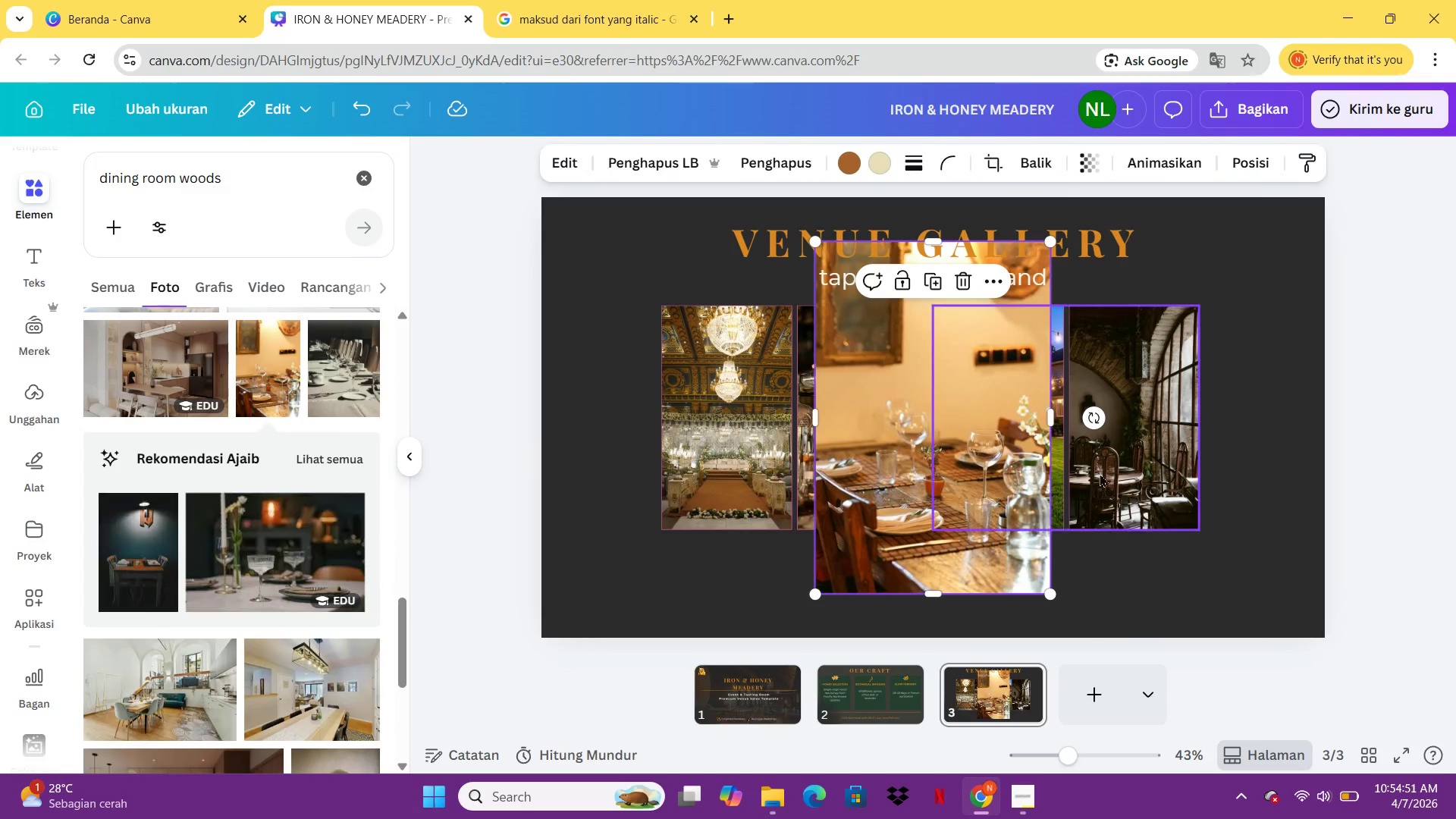 
scroll: coordinate [298, 491], scroll_direction: down, amount: 6.0
 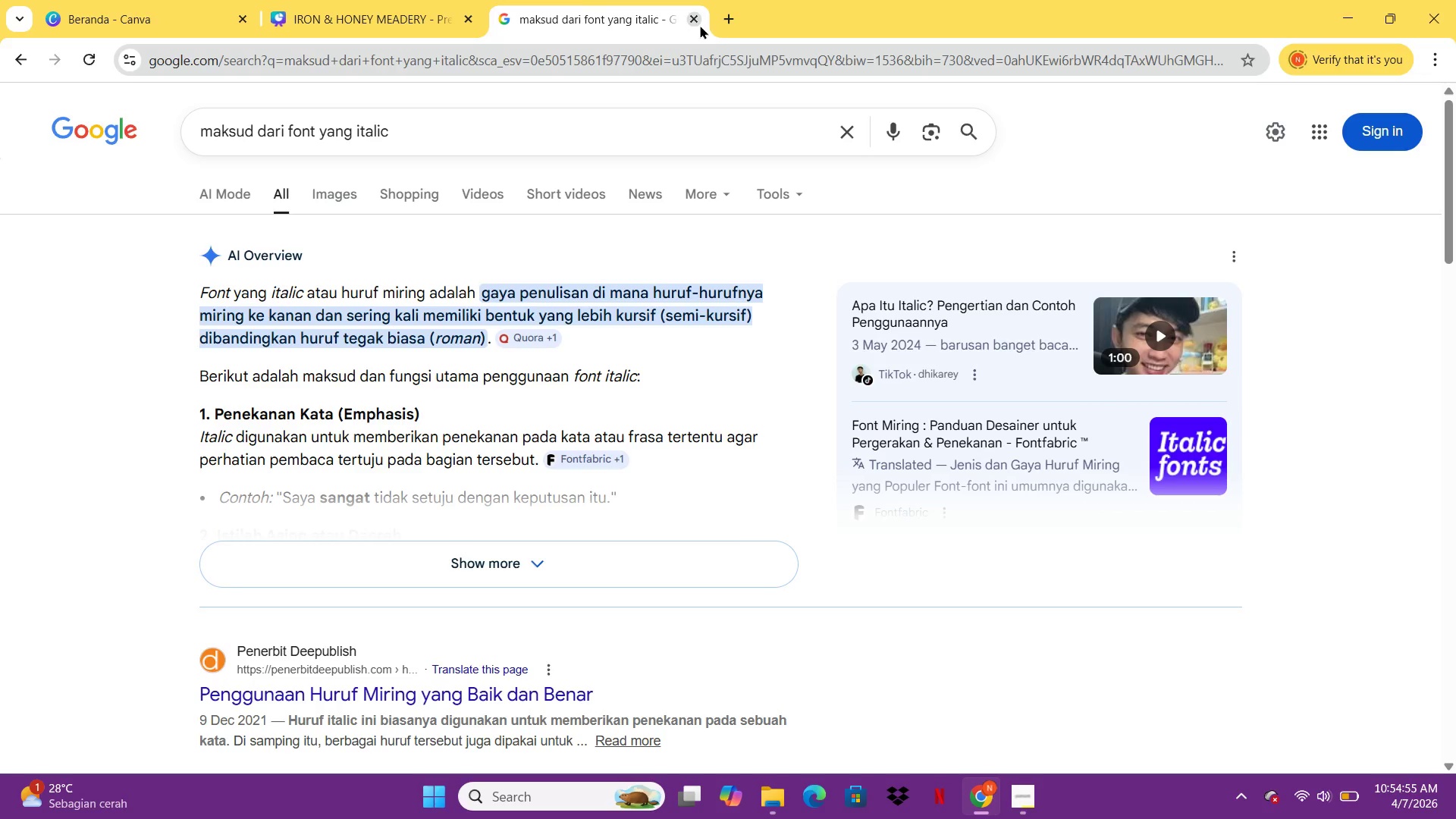 
left_click([726, 11])
 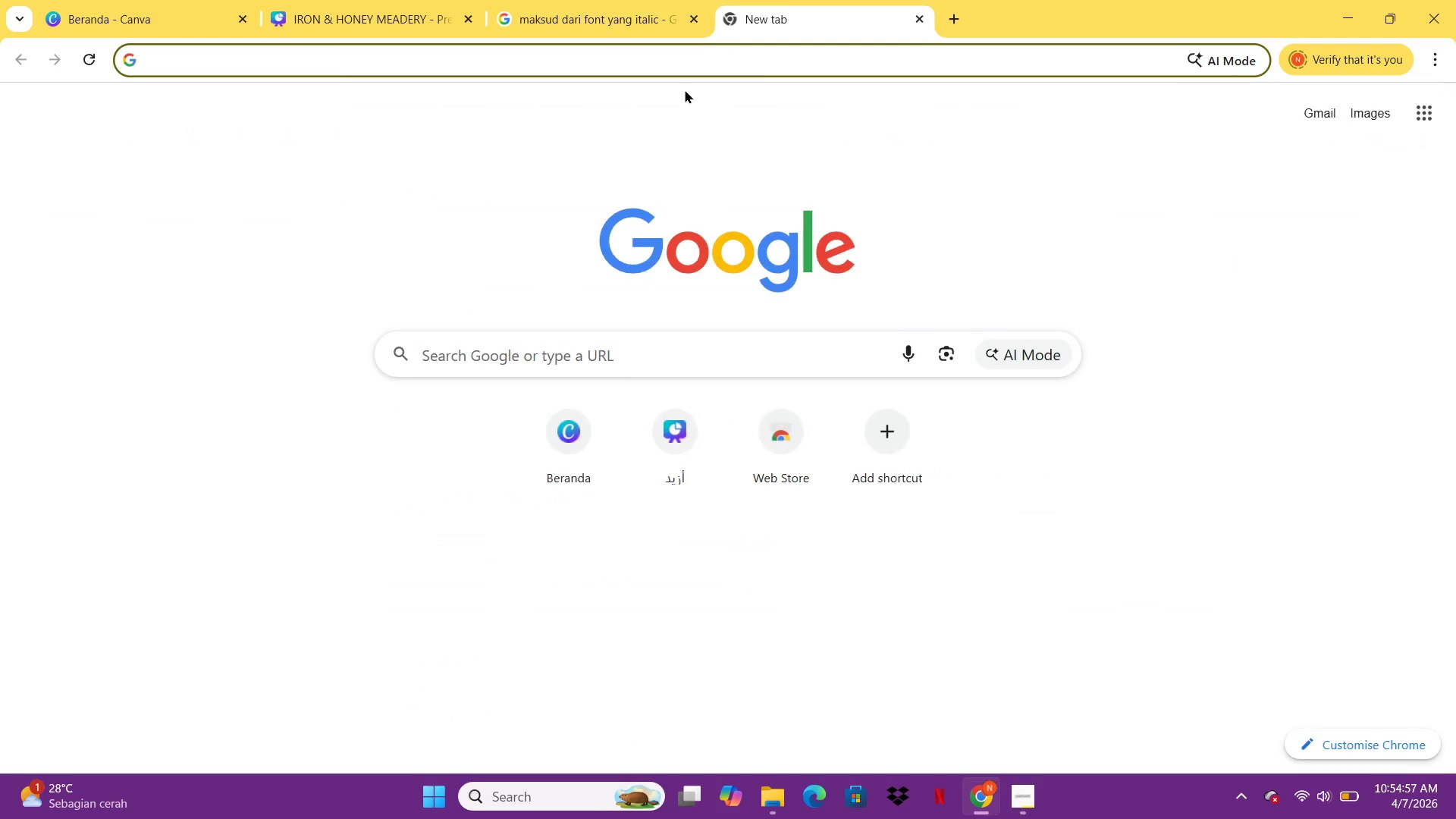 
type(unsp)
 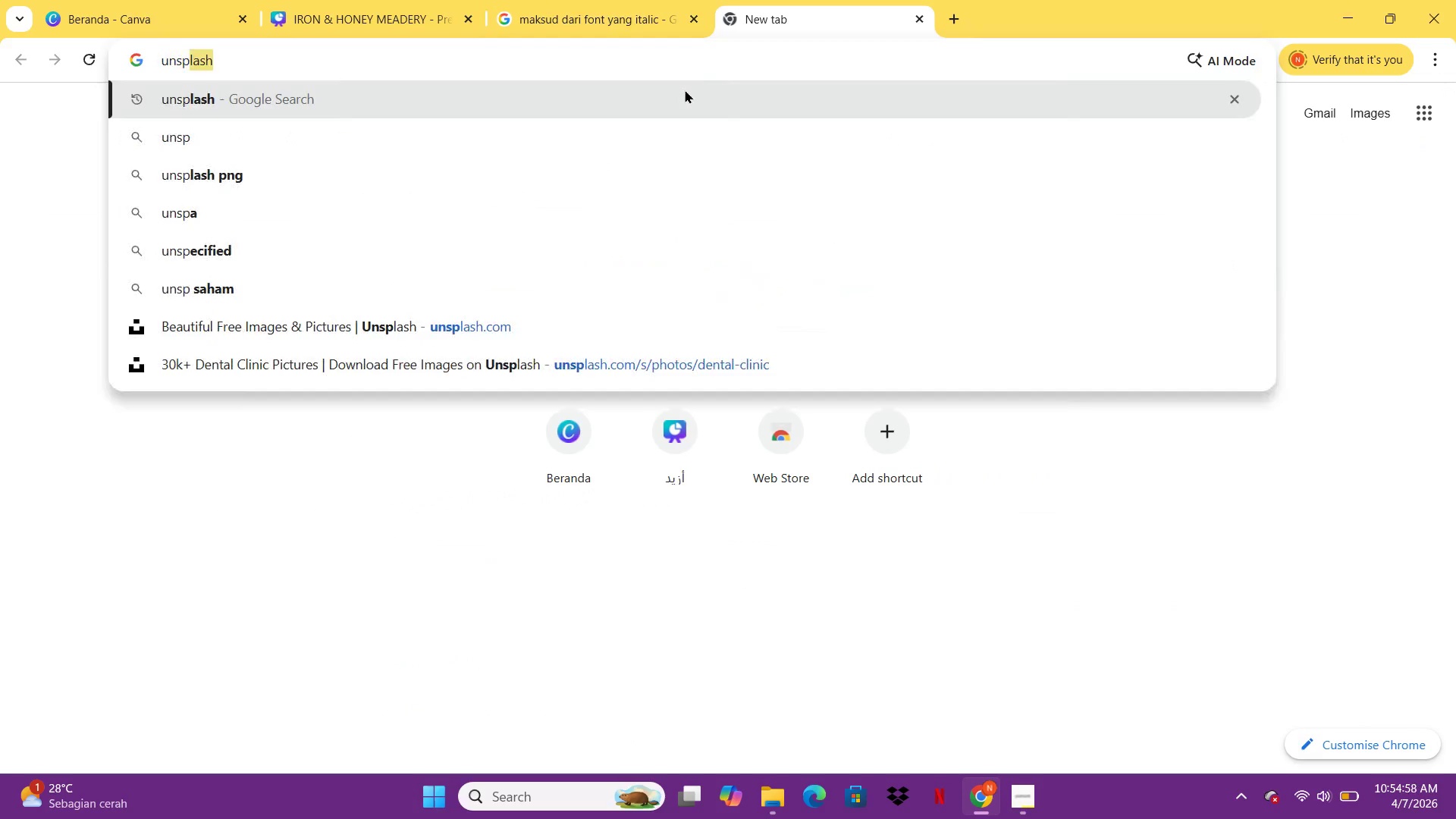 
key(Enter)
 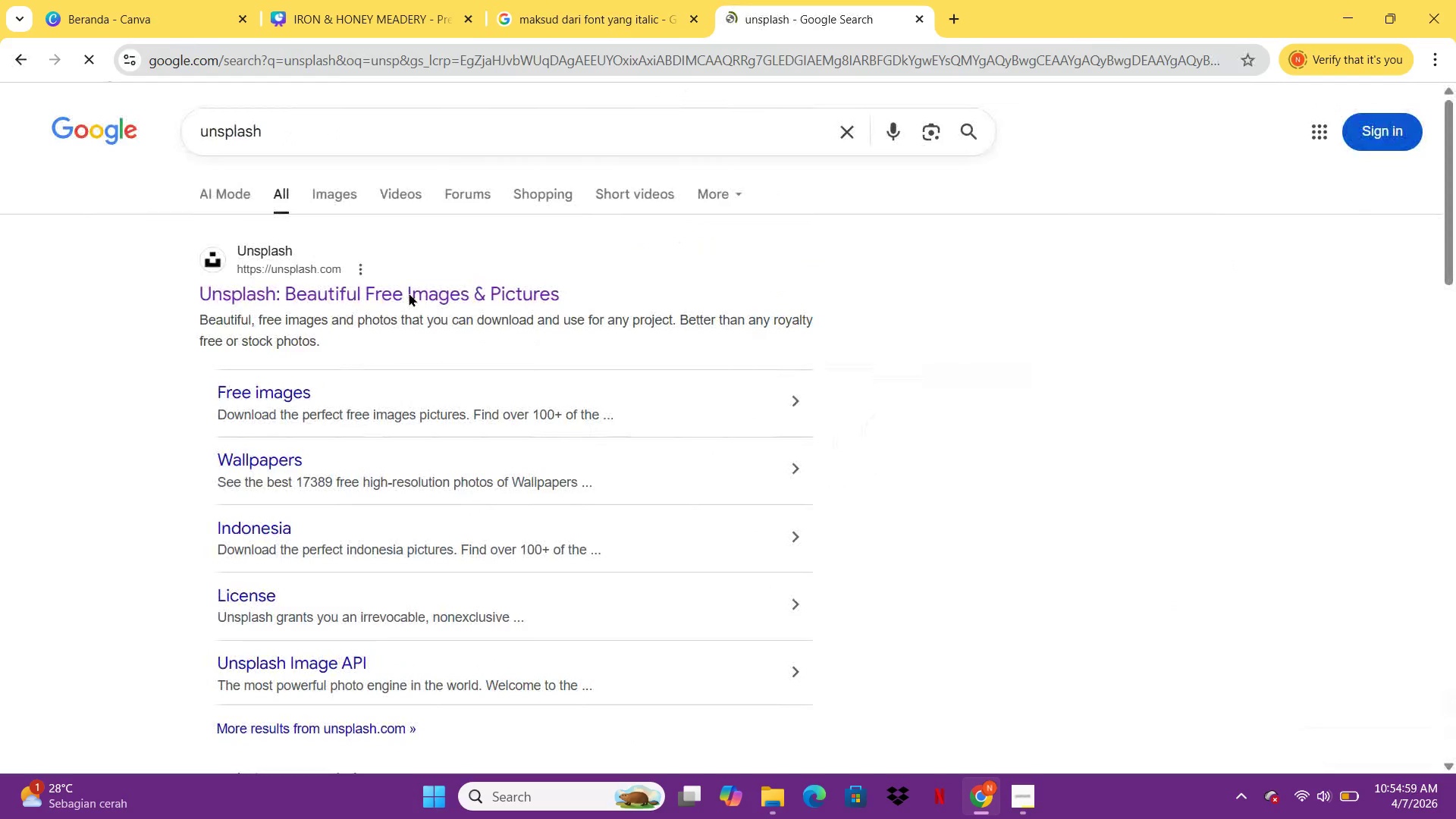 
left_click([409, 293])
 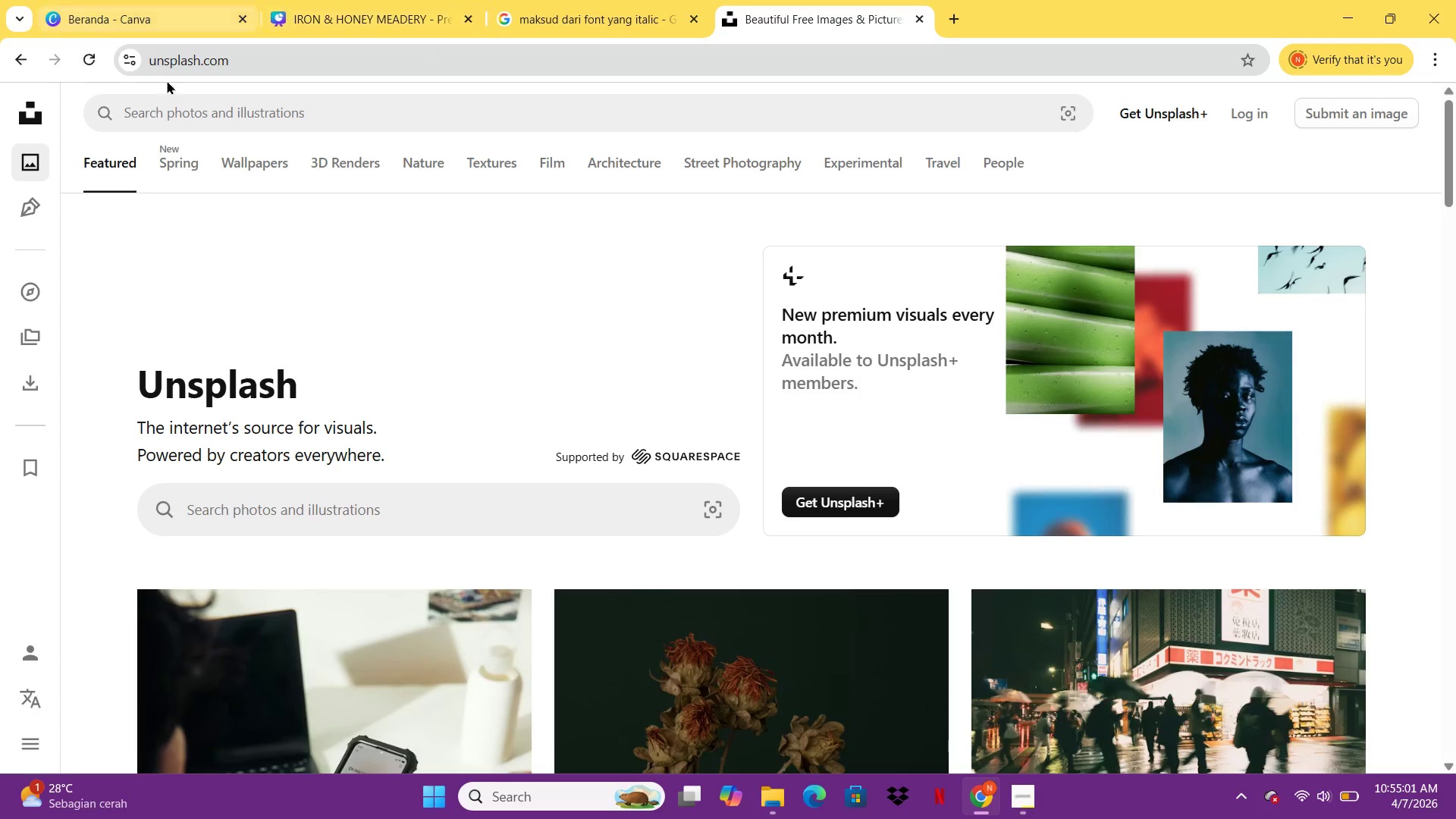 
left_click([285, 108])
 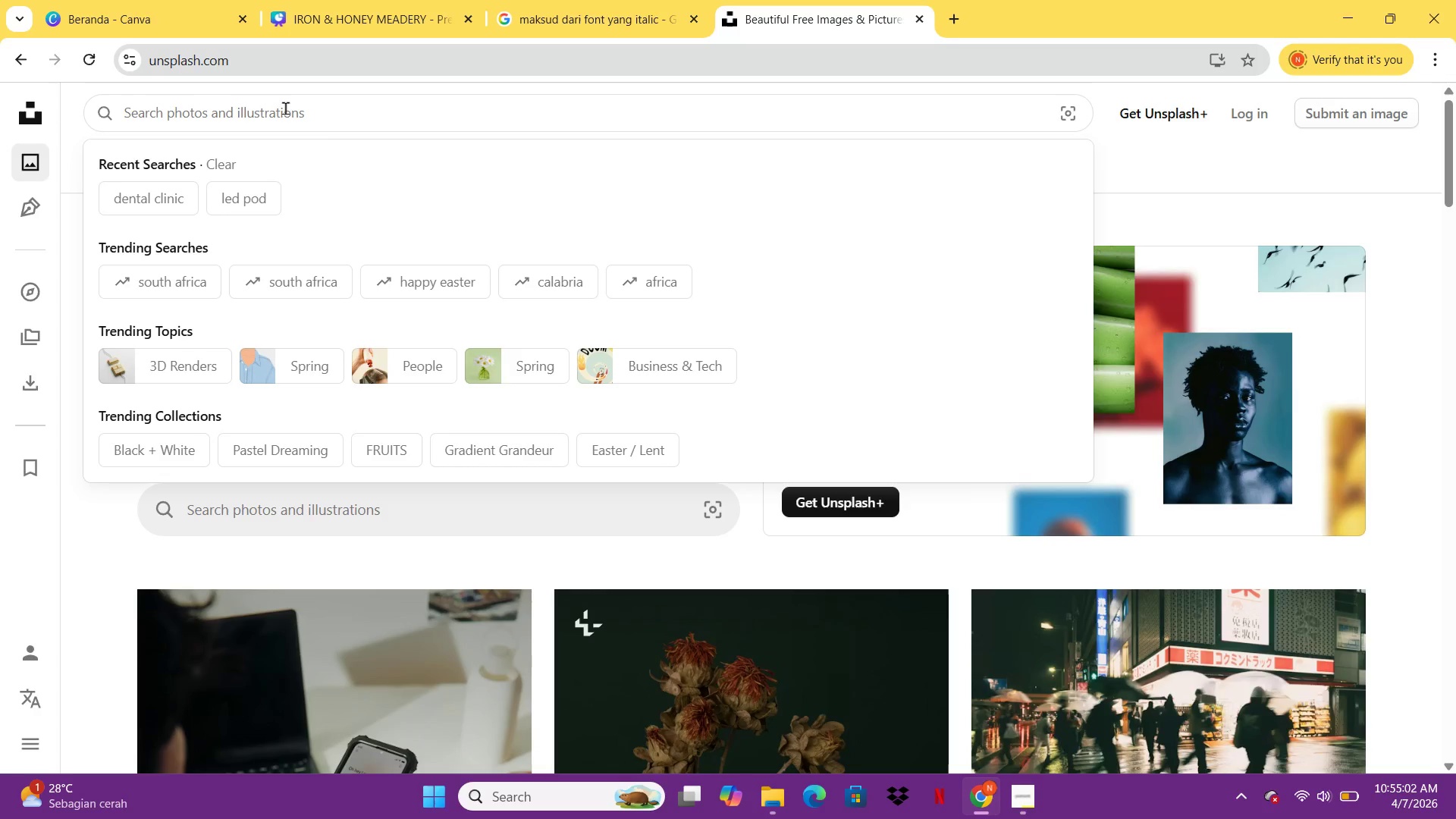 
type(private dining room rua)
key(Backspace)
type(stic)
 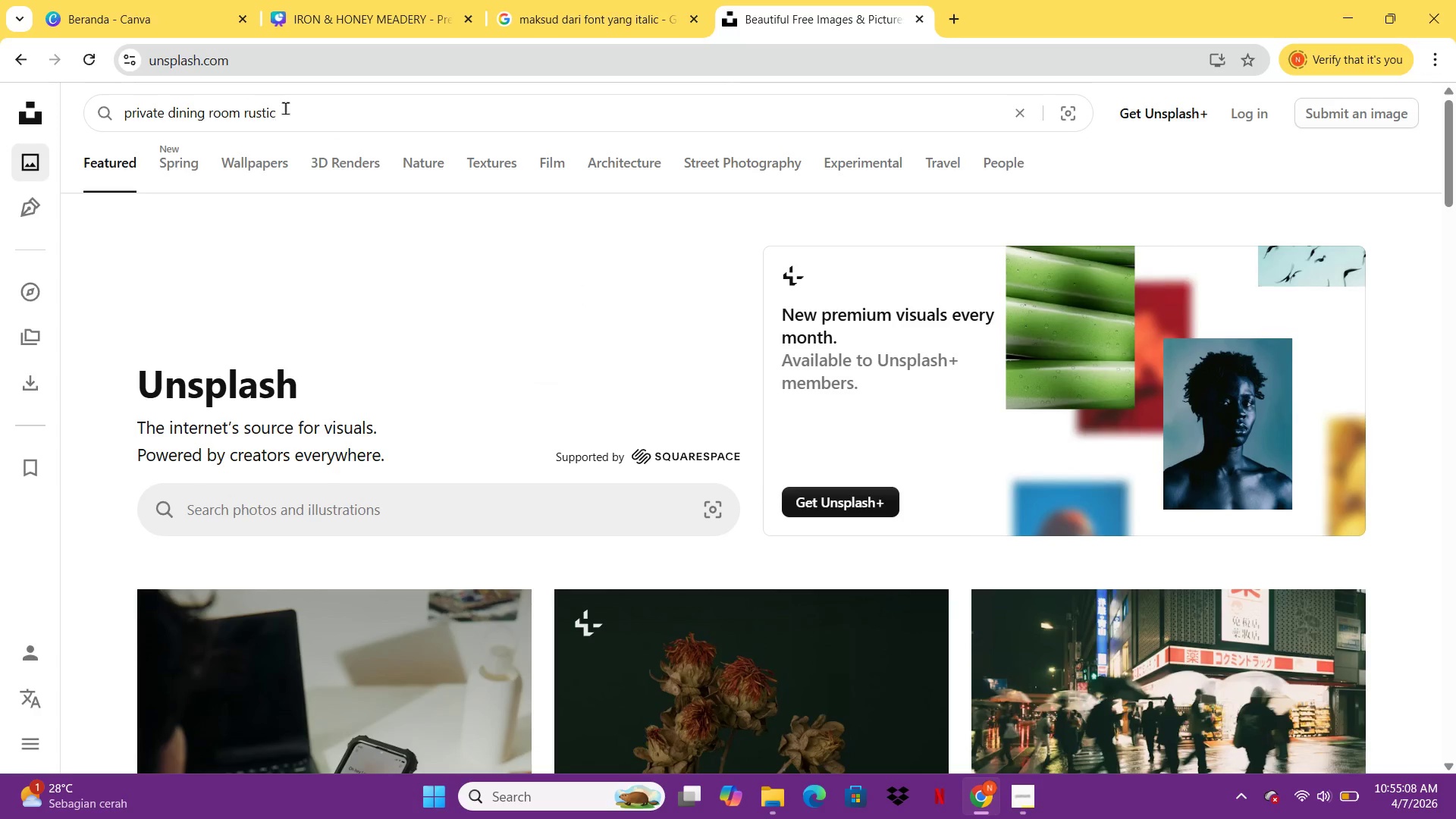 
key(Enter)
 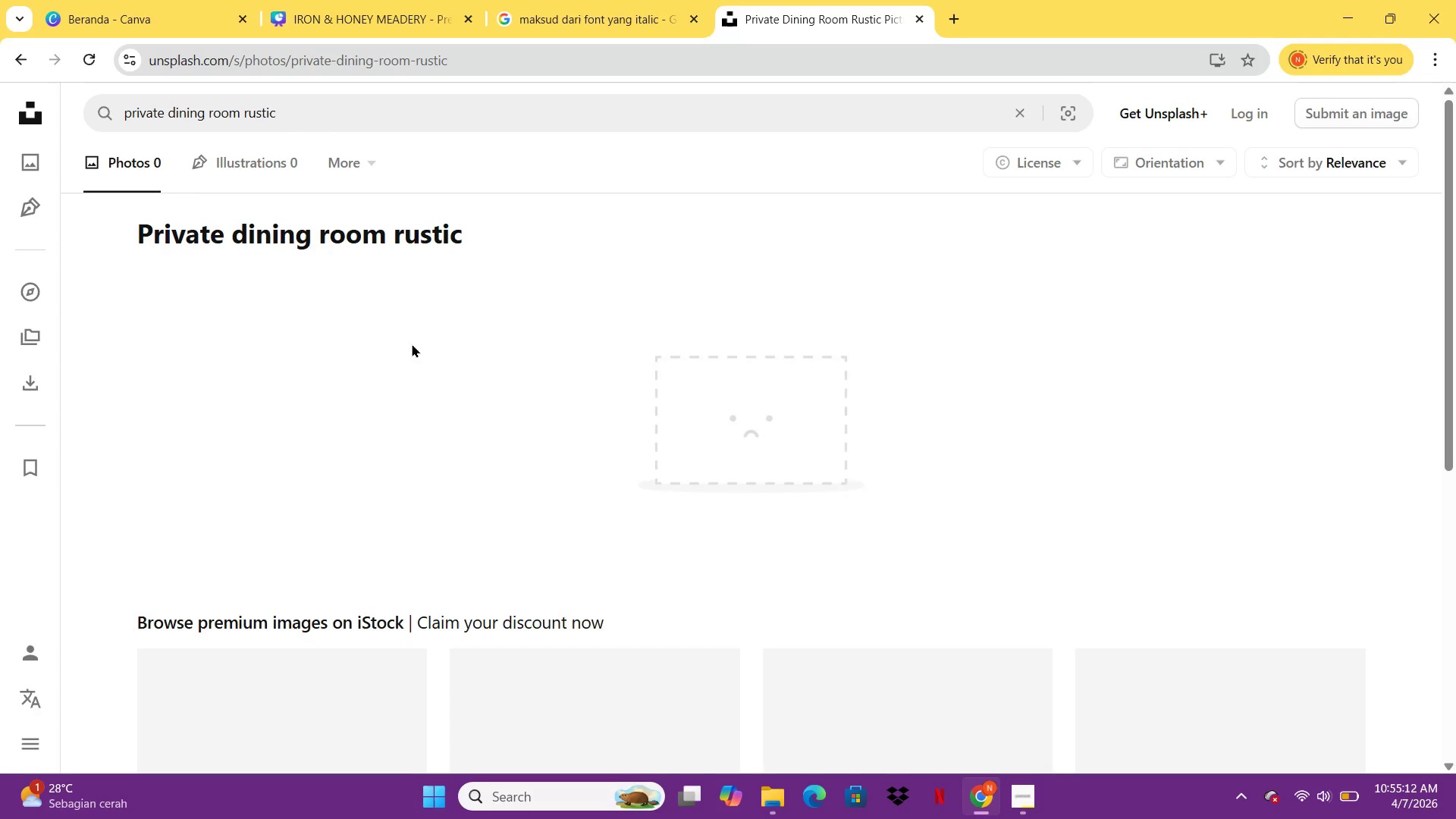 
scroll: coordinate [403, 297], scroll_direction: down, amount: 5.0
 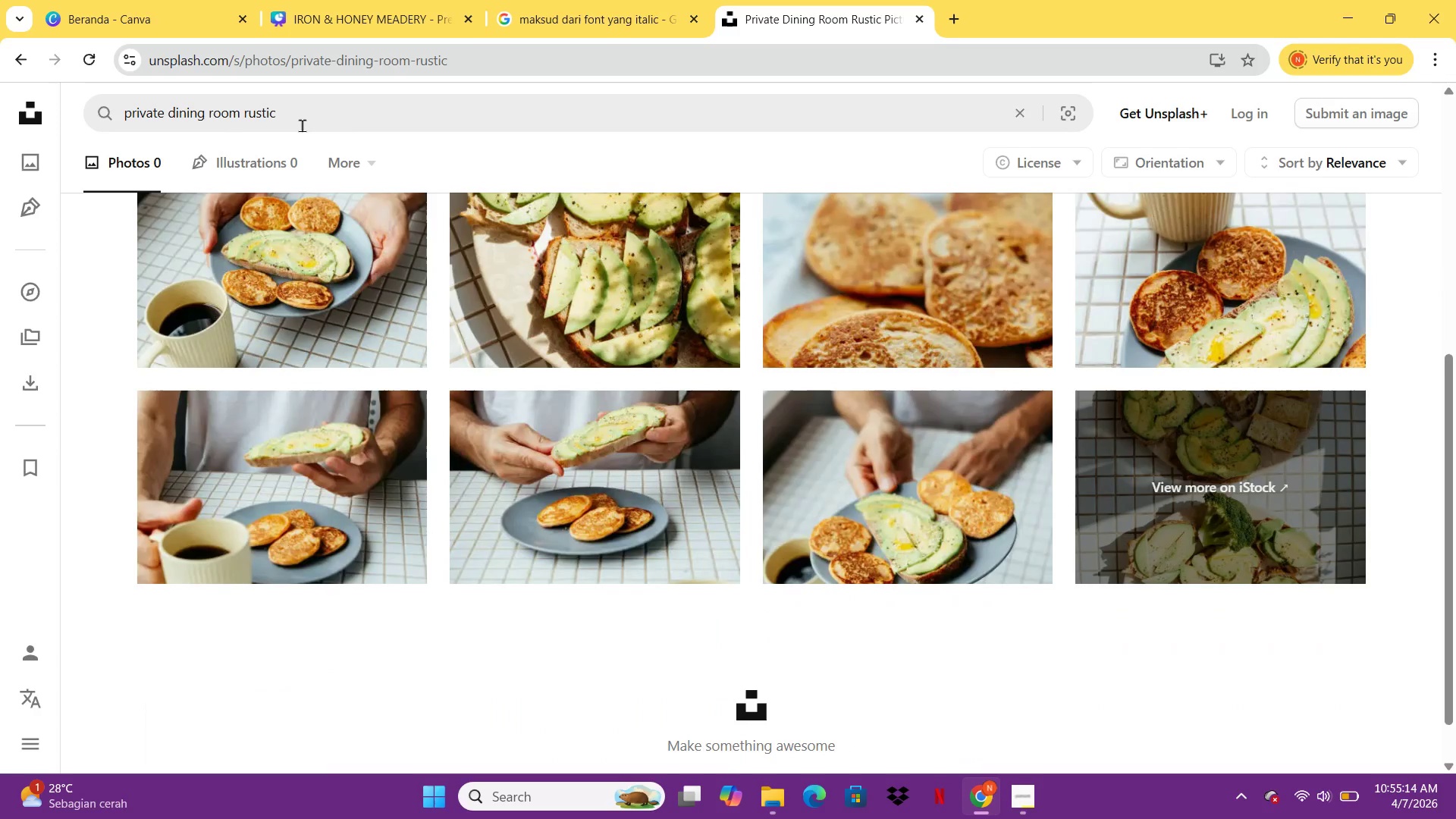 
left_click_drag(start_coordinate=[300, 115], to_coordinate=[240, 119])
 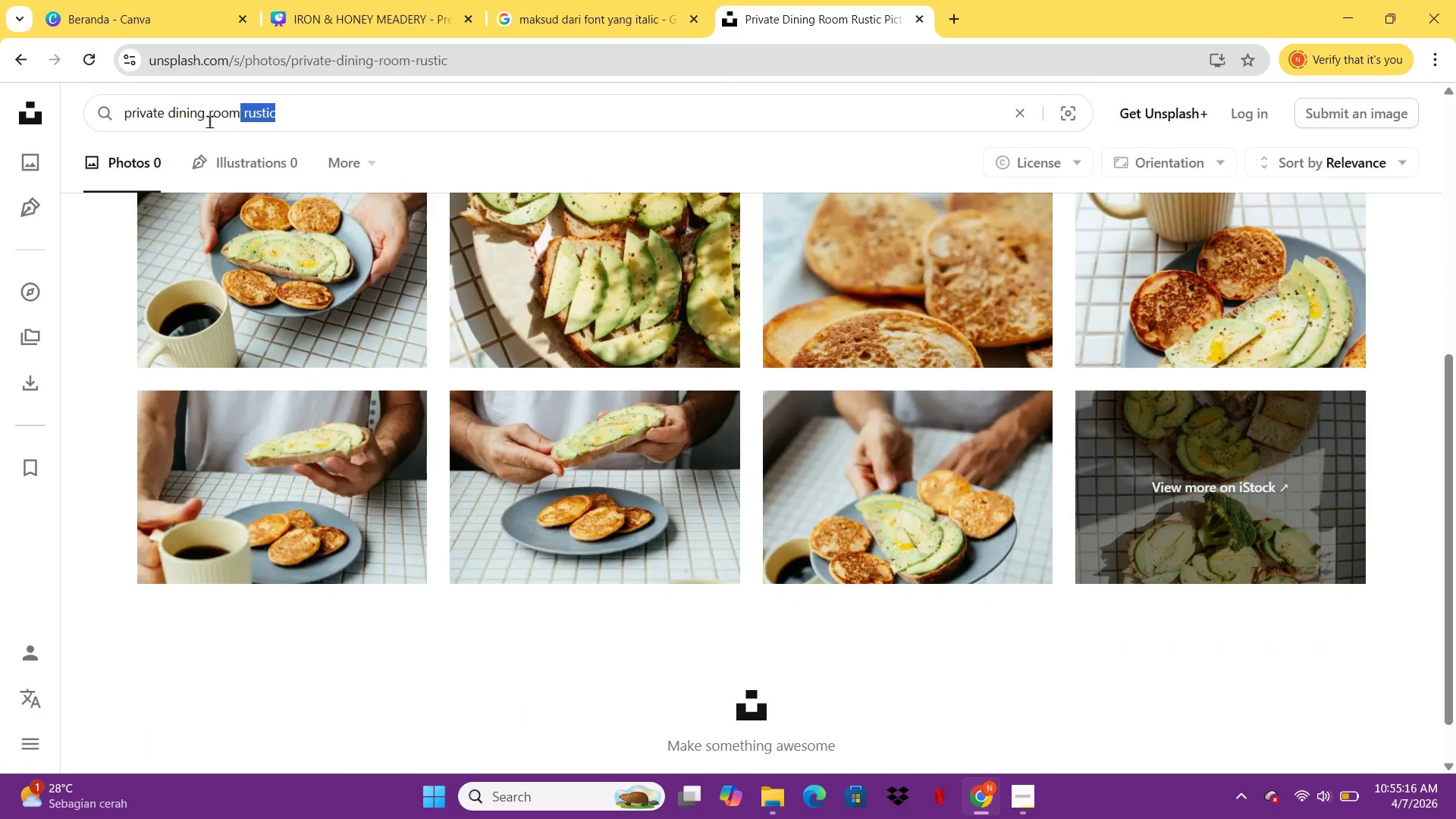 
key(Backspace)
 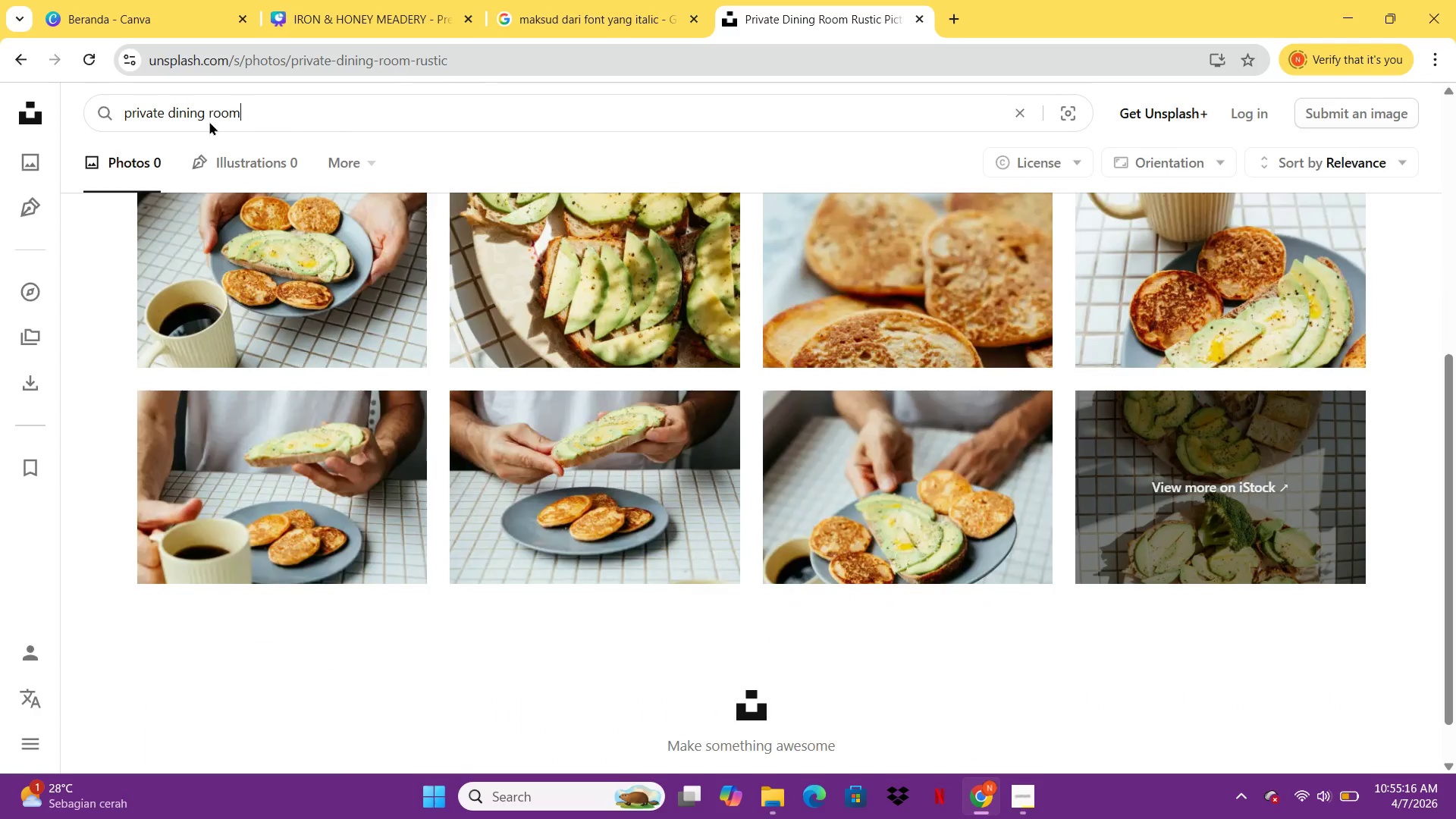 
key(Enter)
 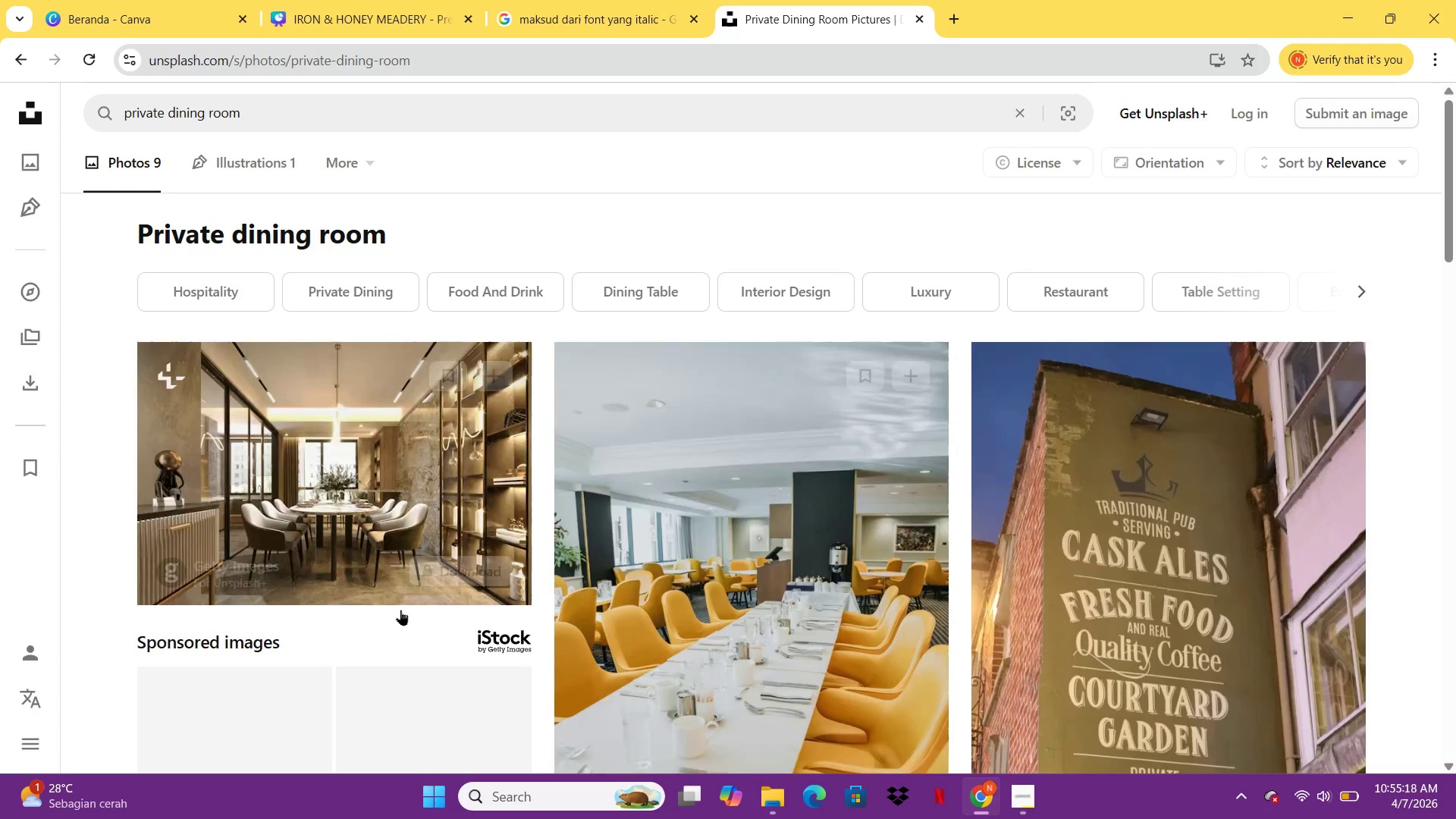 
scroll: coordinate [437, 501], scroll_direction: down, amount: 18.0
 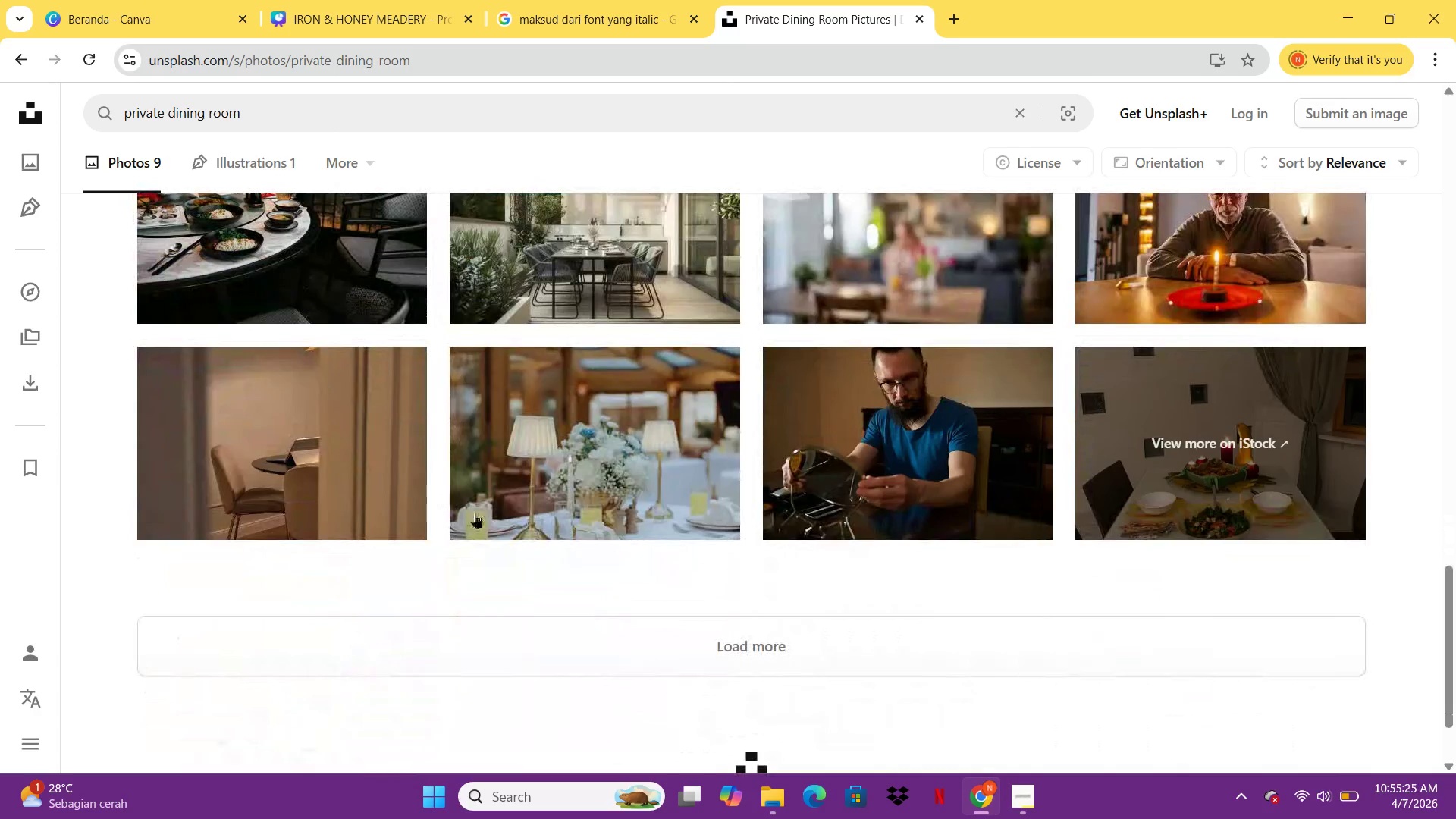 
left_click([598, 642])
 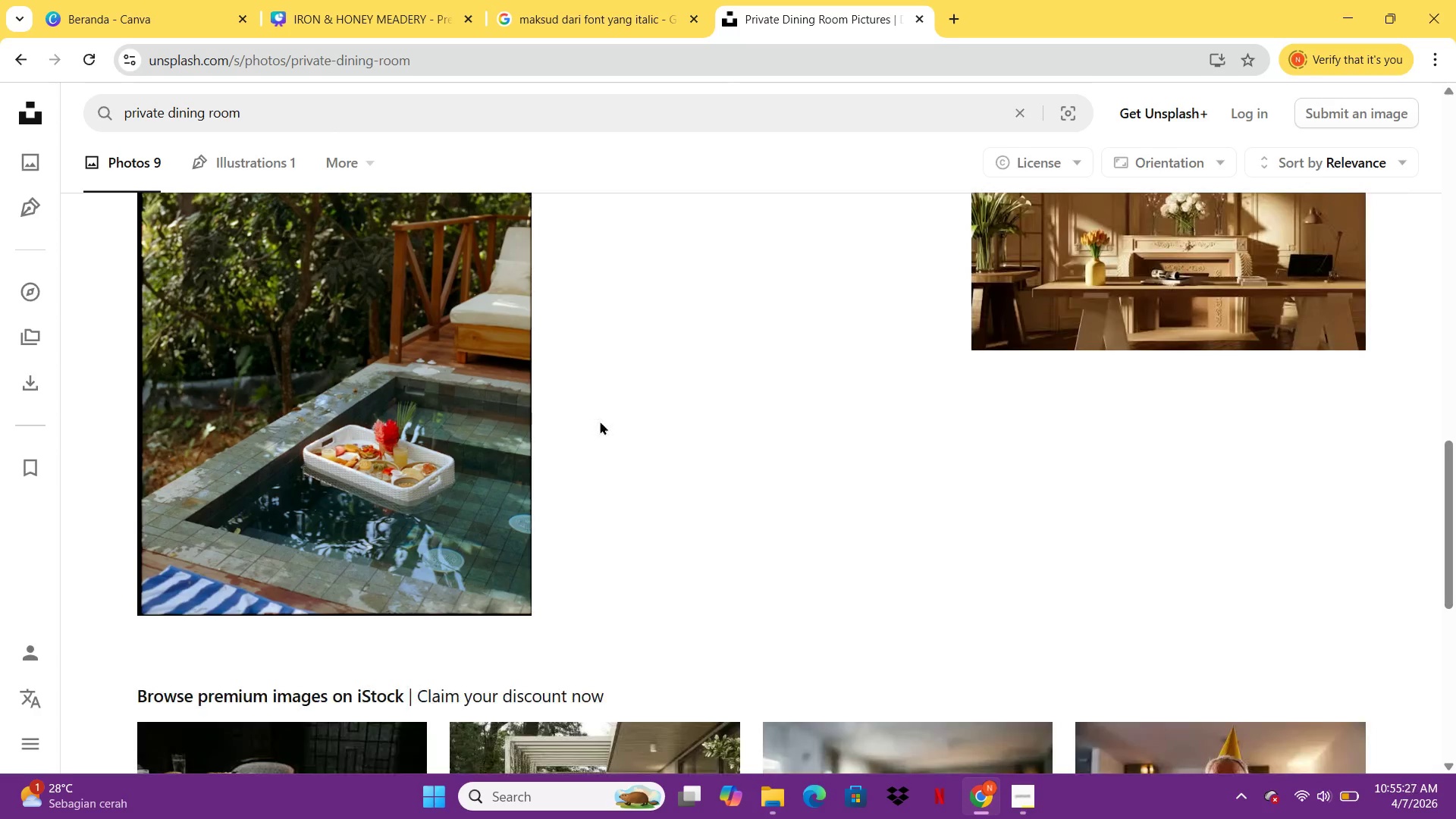 
scroll: coordinate [648, 432], scroll_direction: down, amount: 7.0
 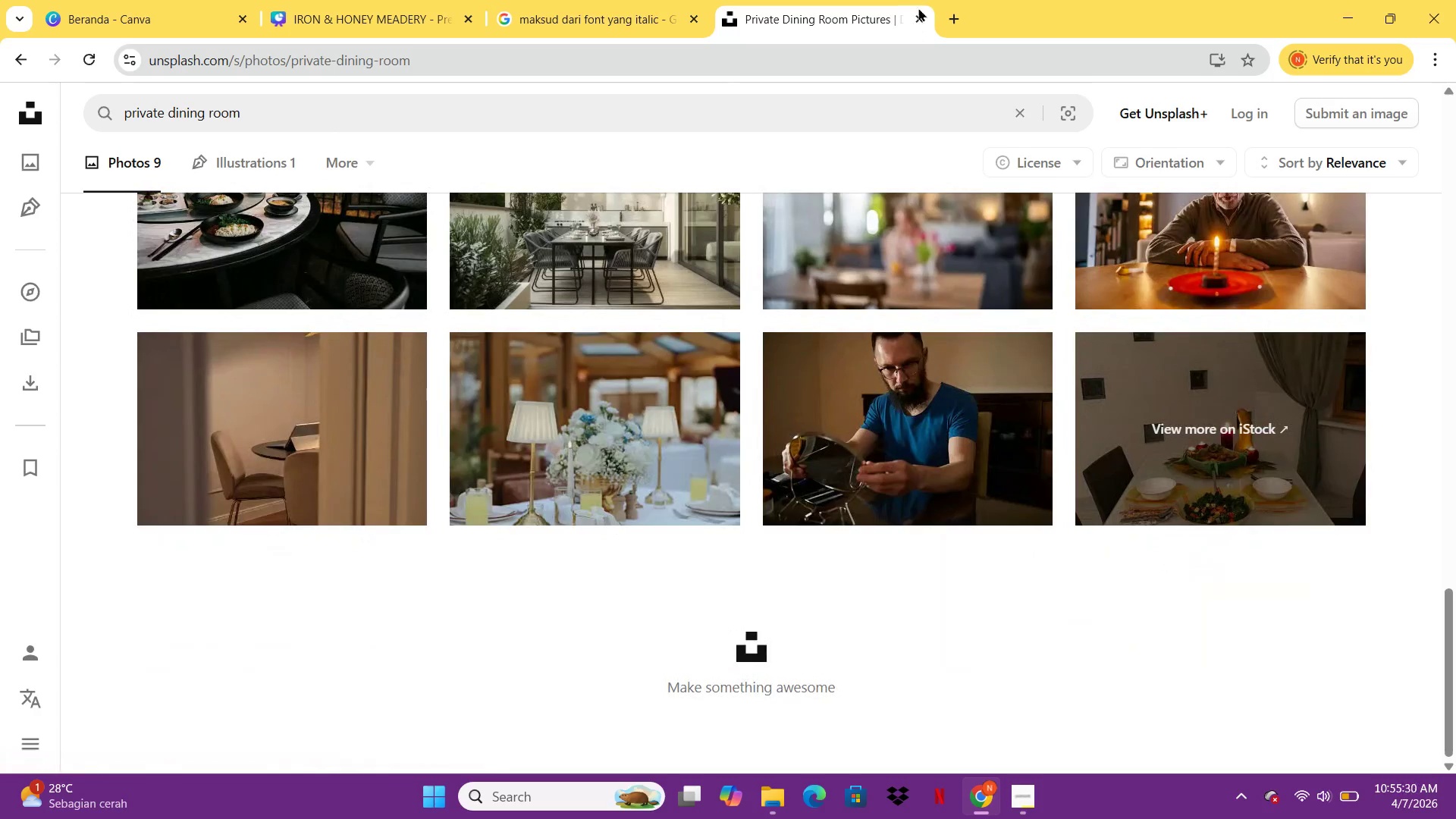 
left_click([921, 9])
 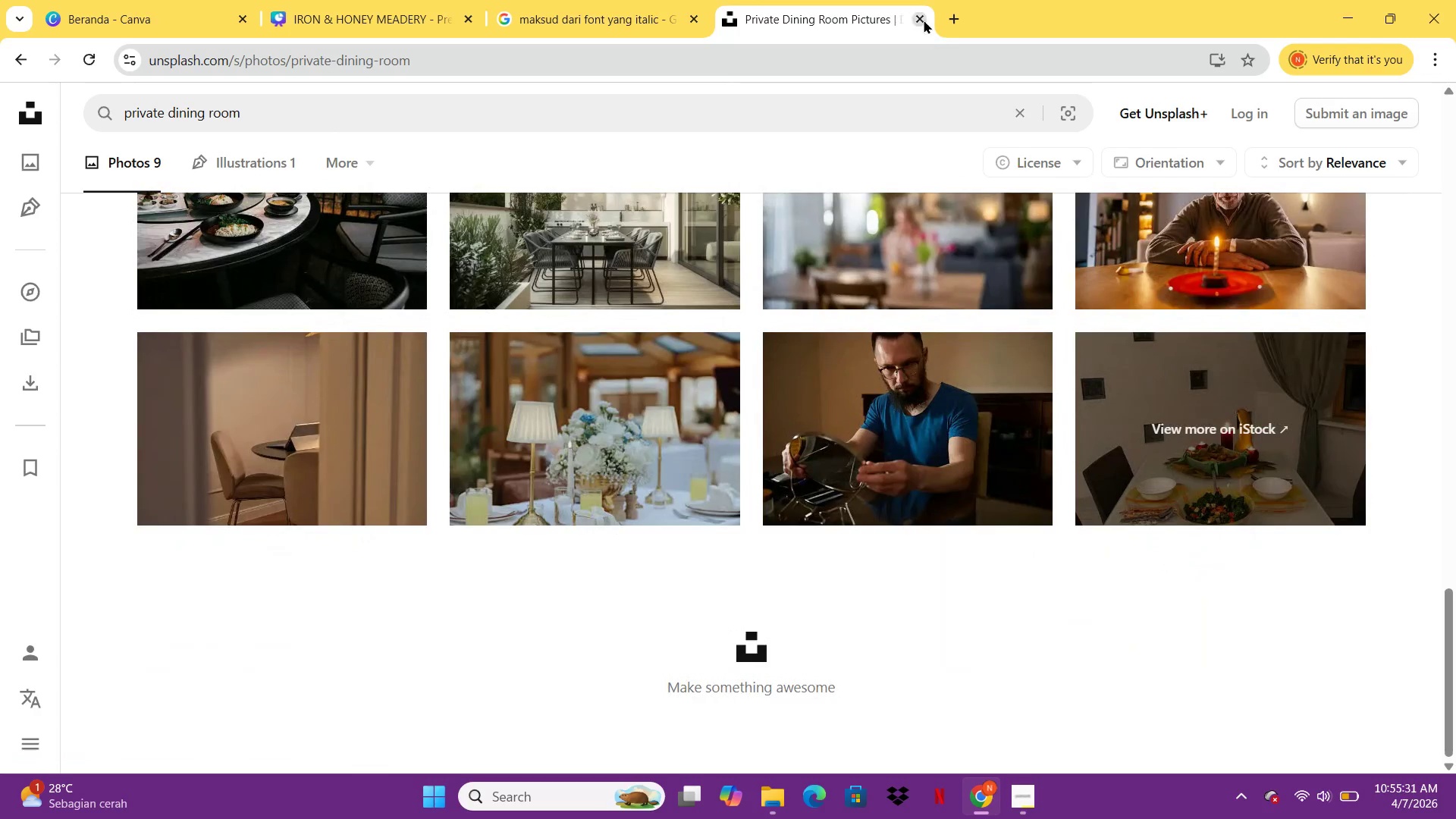 
left_click([924, 20])
 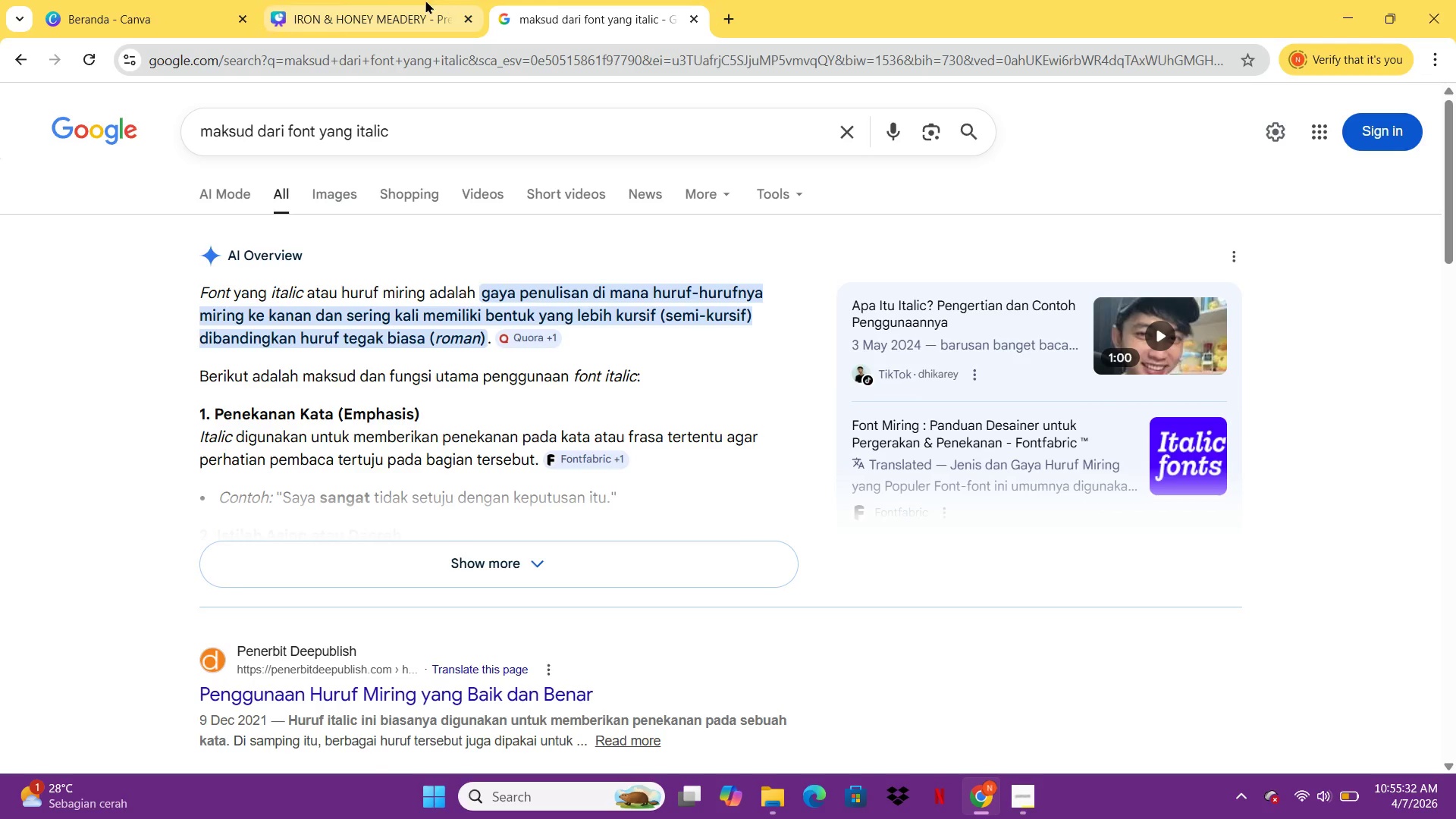 
left_click([421, 0])
 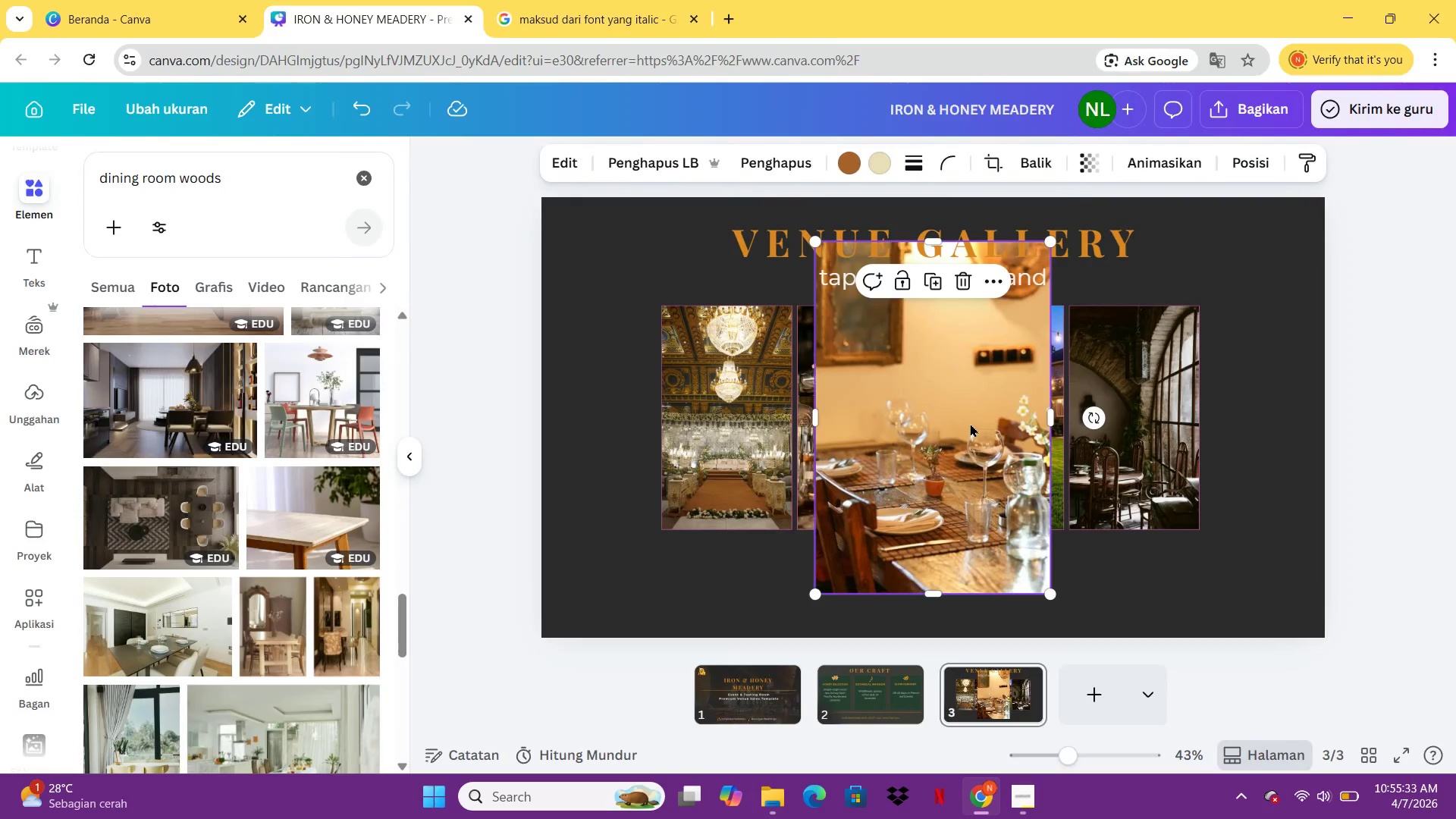 
left_click([970, 423])
 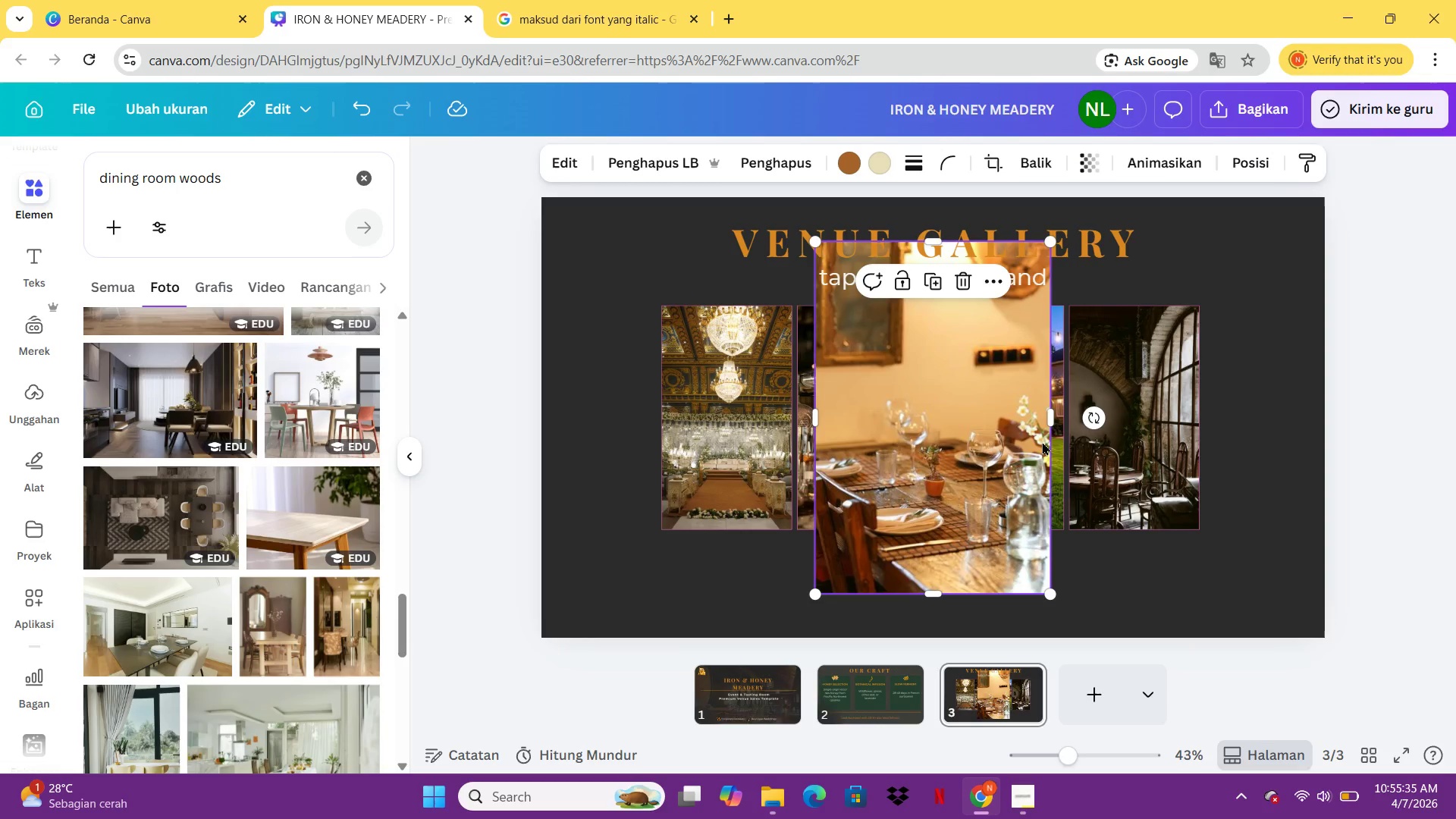 
key(Delete)
 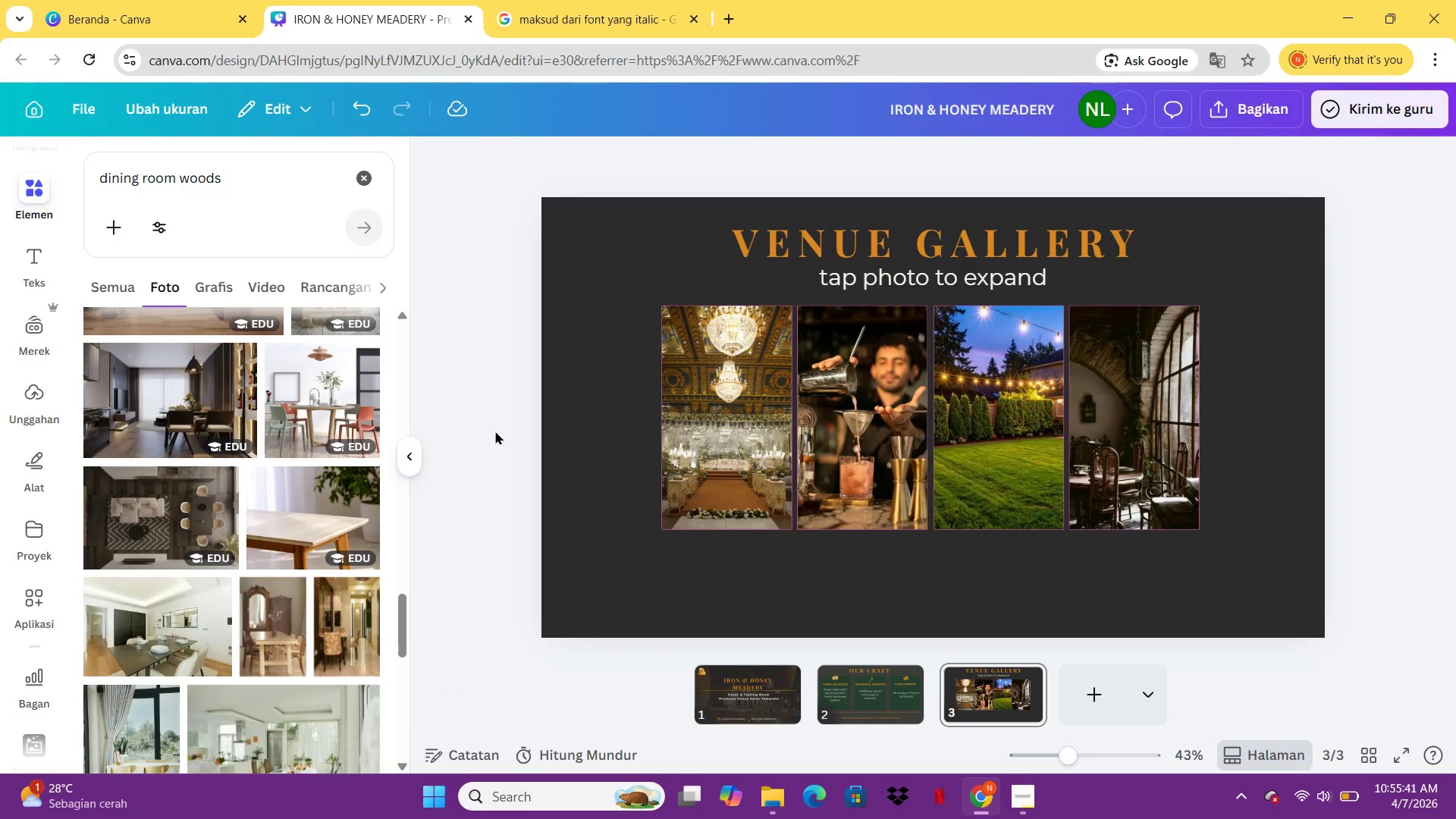 
wait(10.5)
 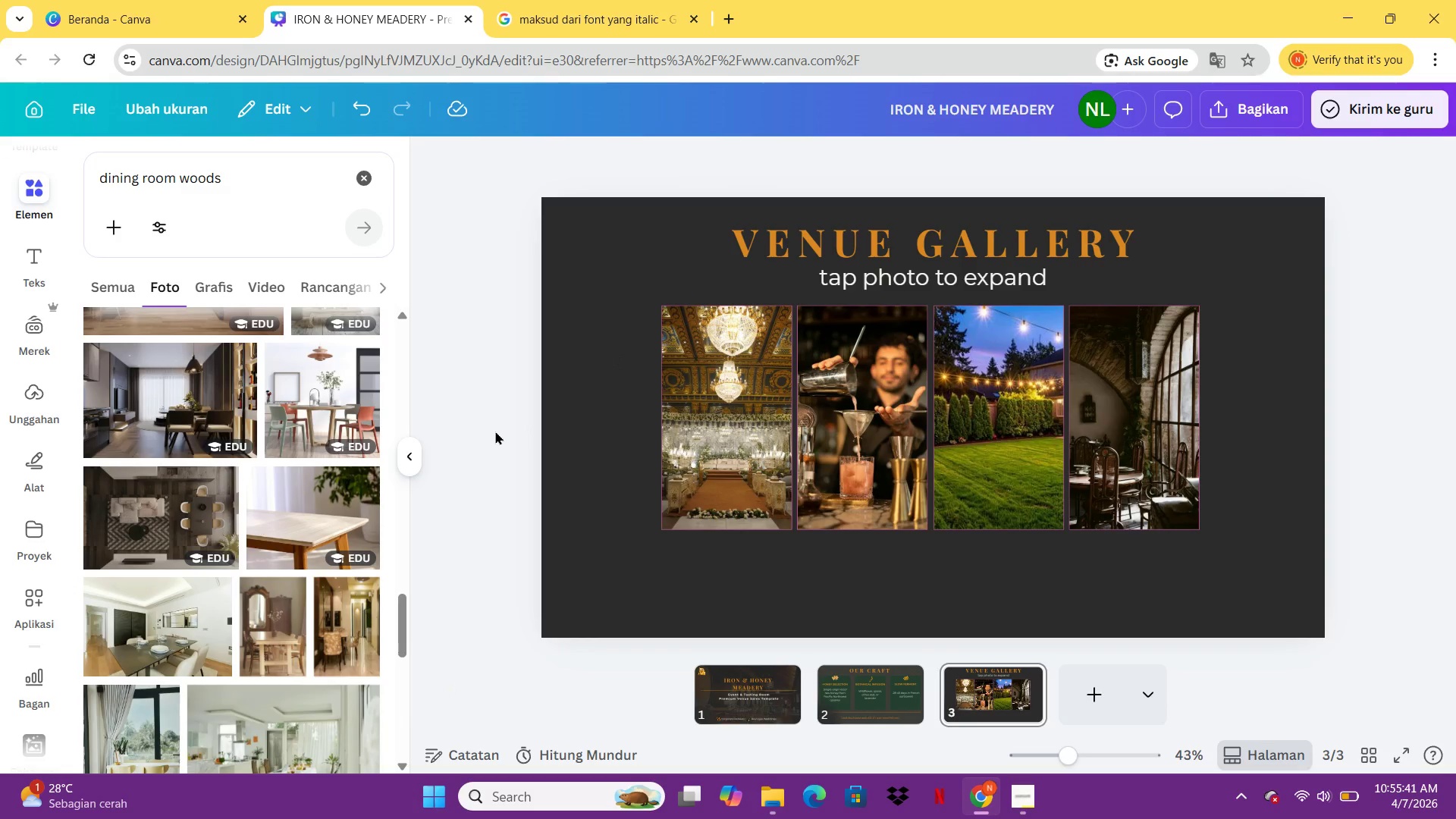 
left_click([268, 163])
 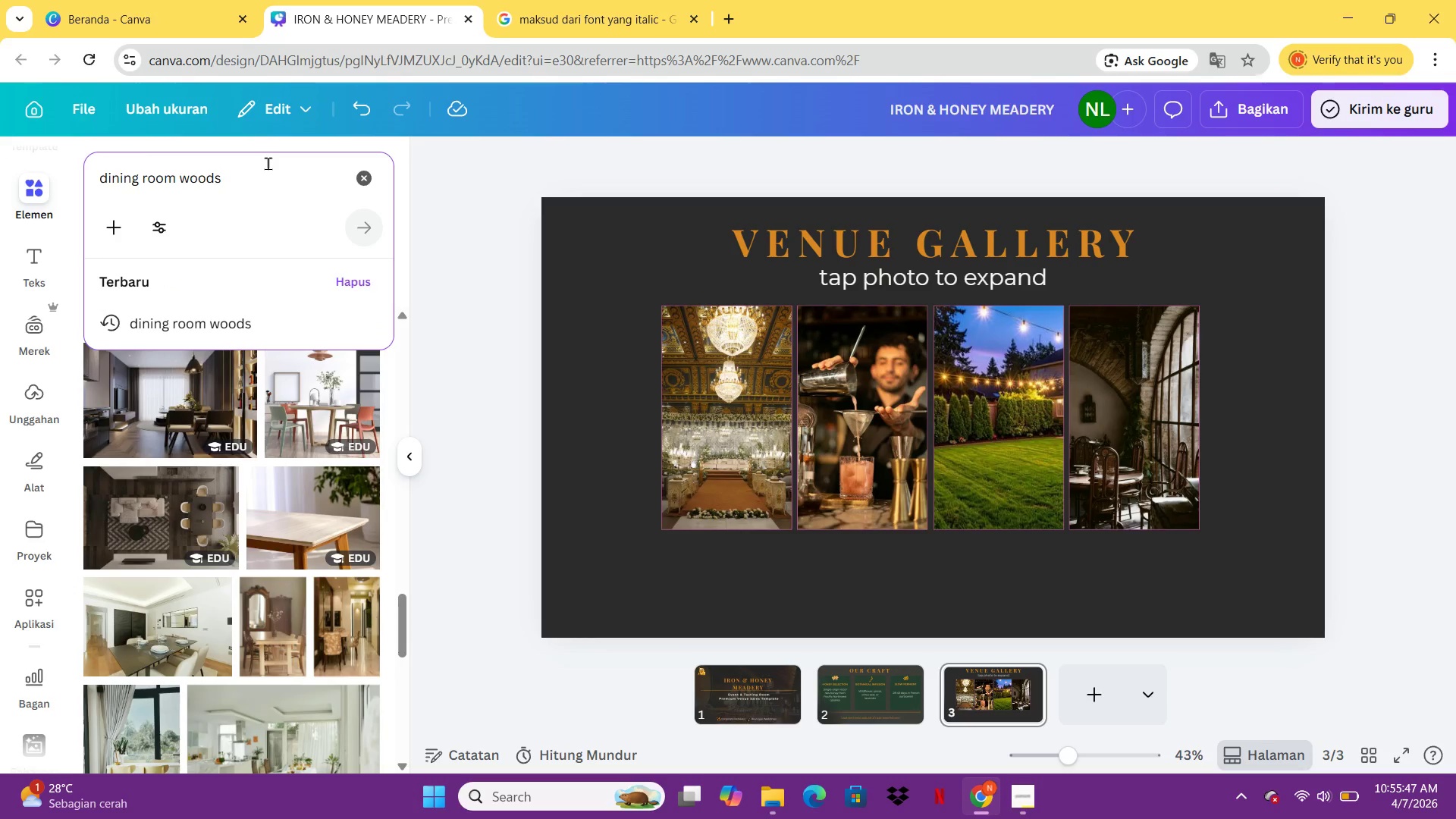 
key(Control+A)
 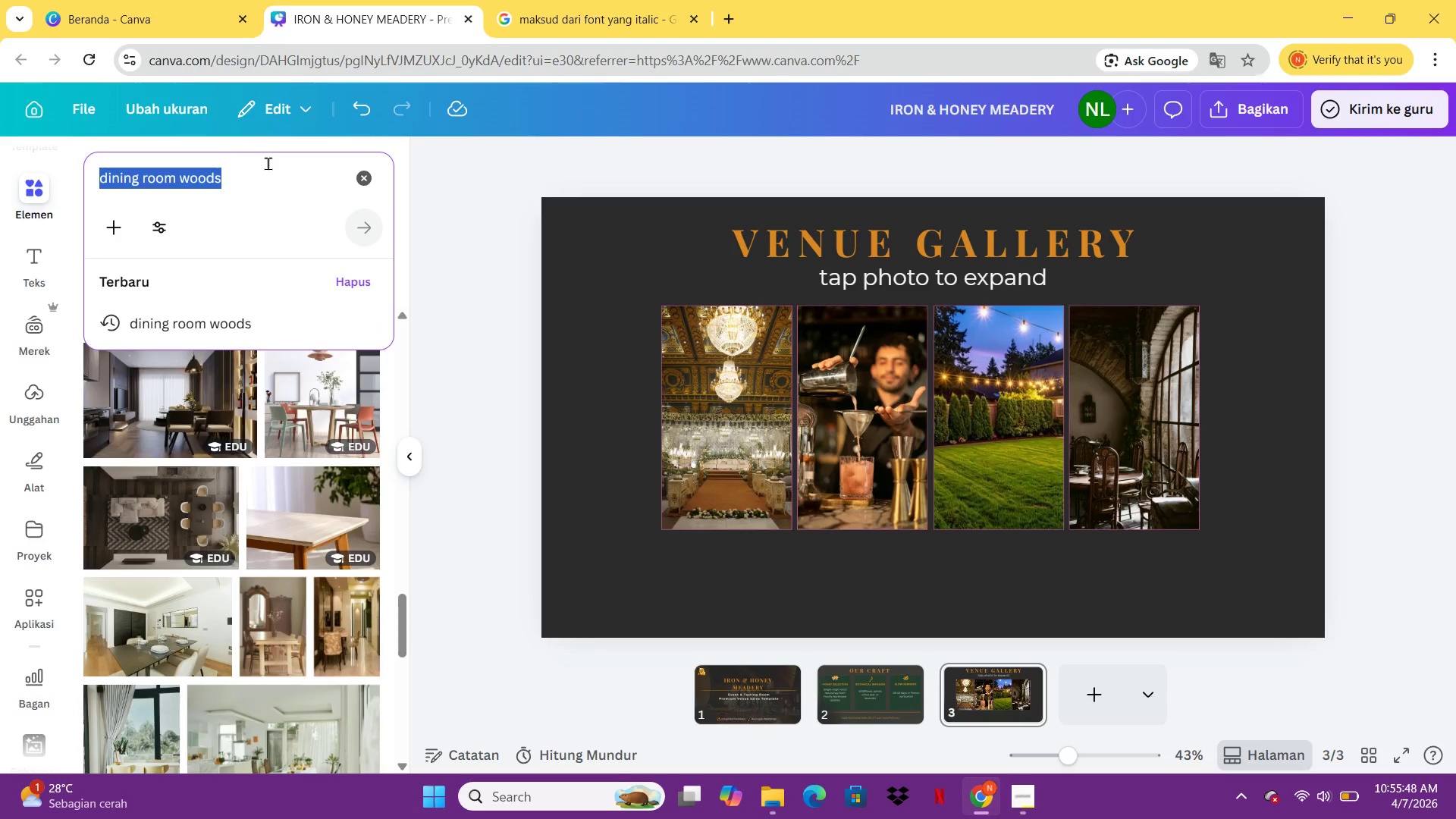 
type(camera ikon')
 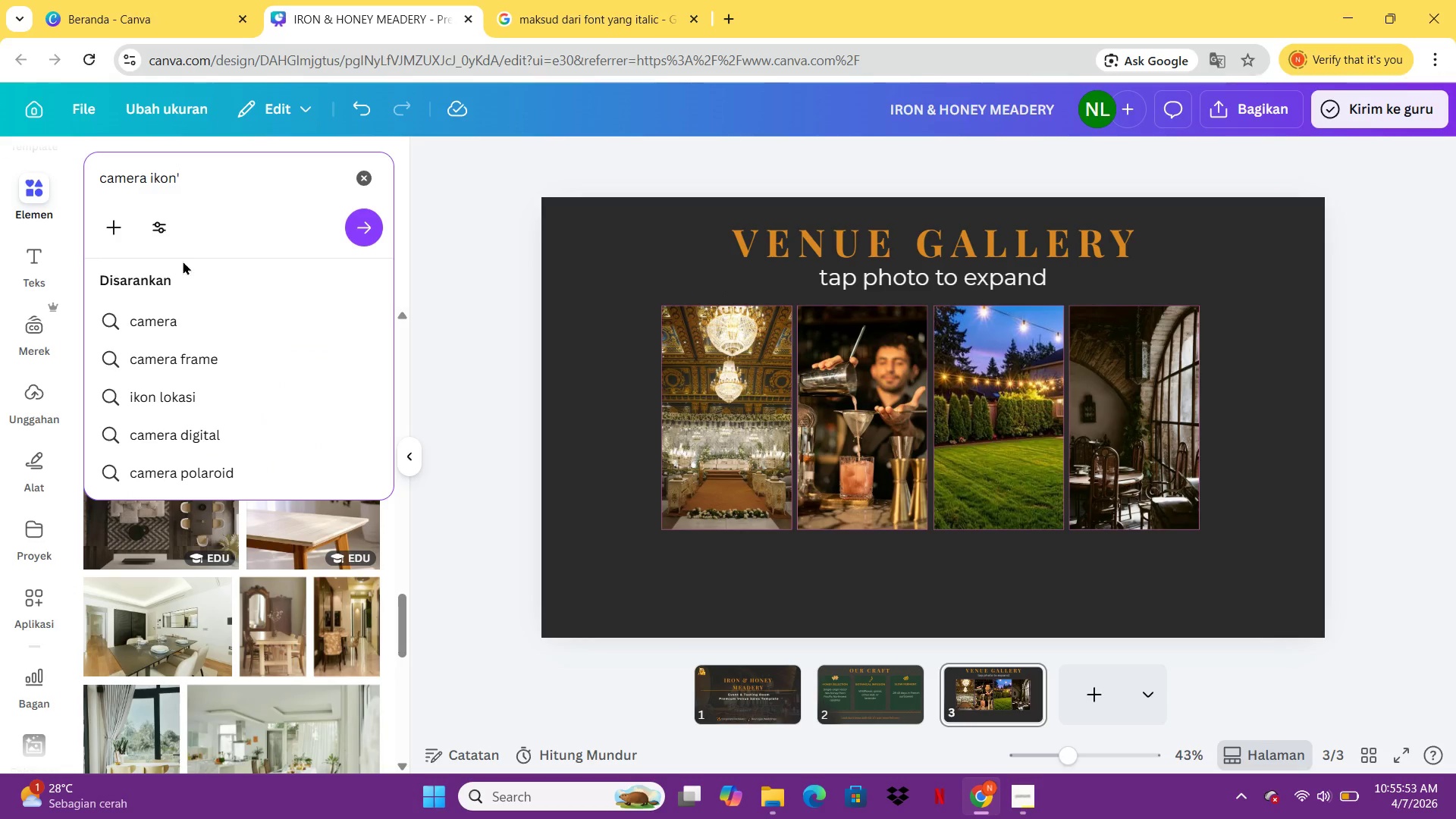 
key(Backspace)
 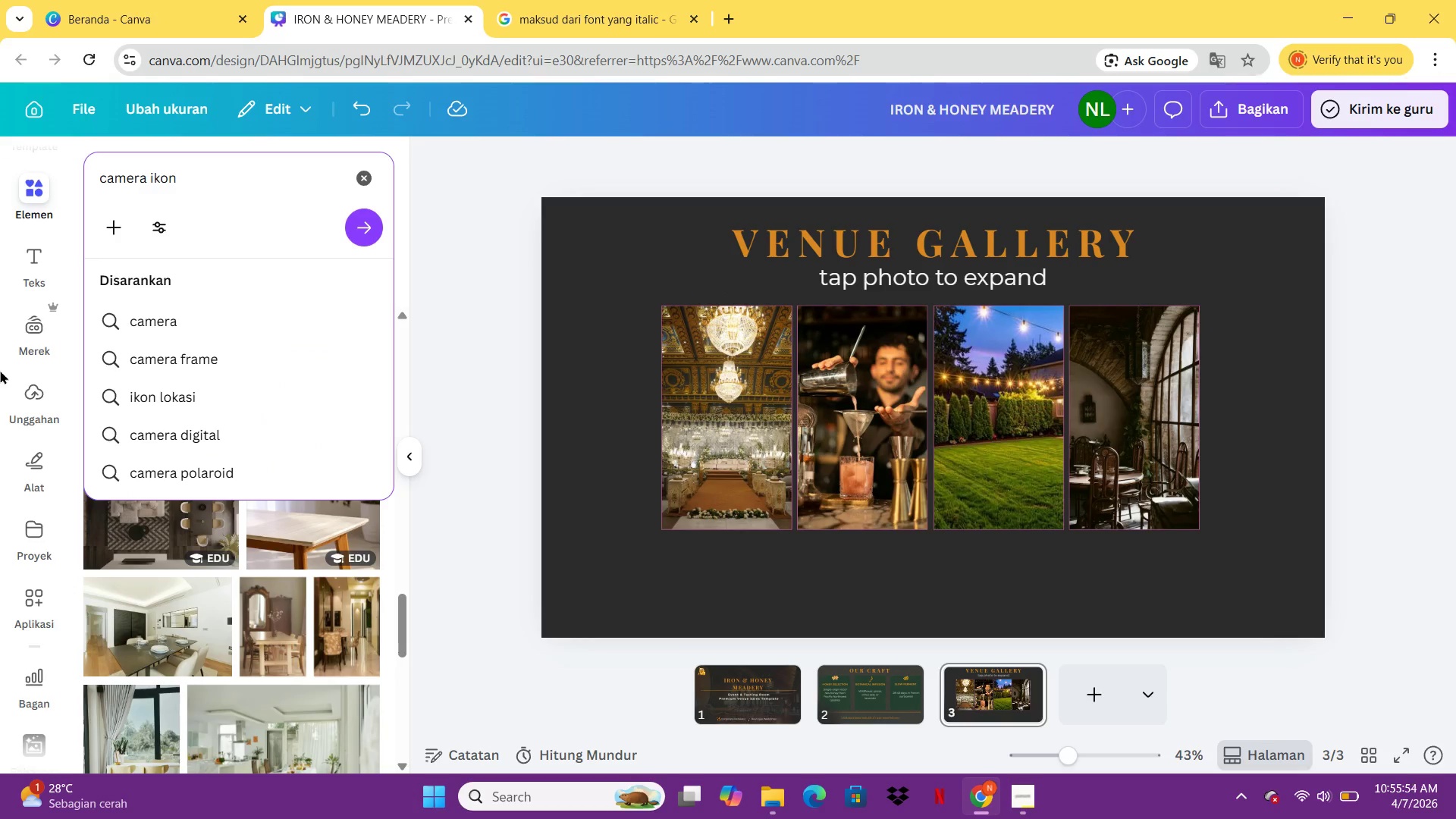 
key(Enter)
 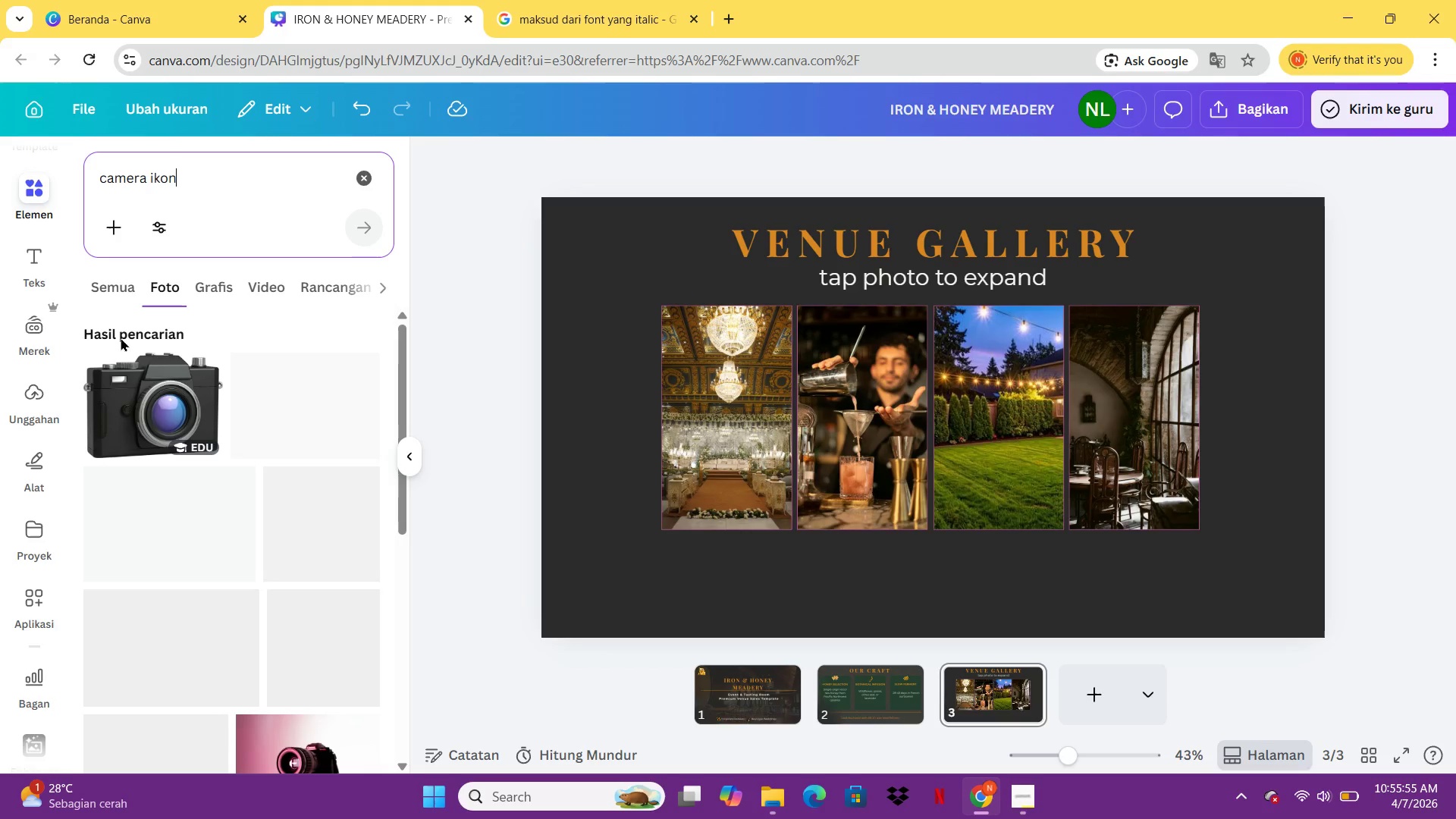 
left_click([115, 278])
 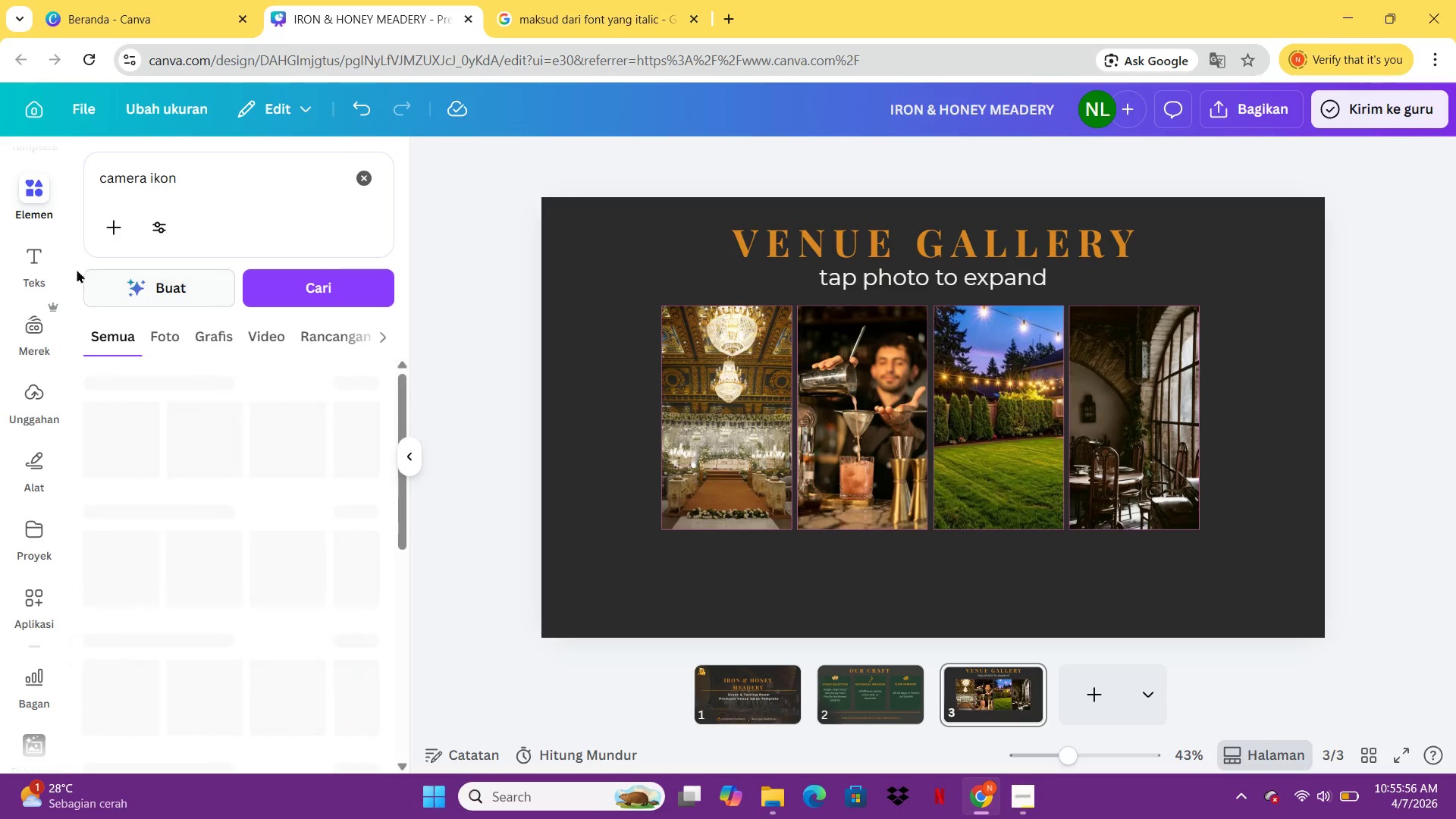 
mouse_move([79, 271])
 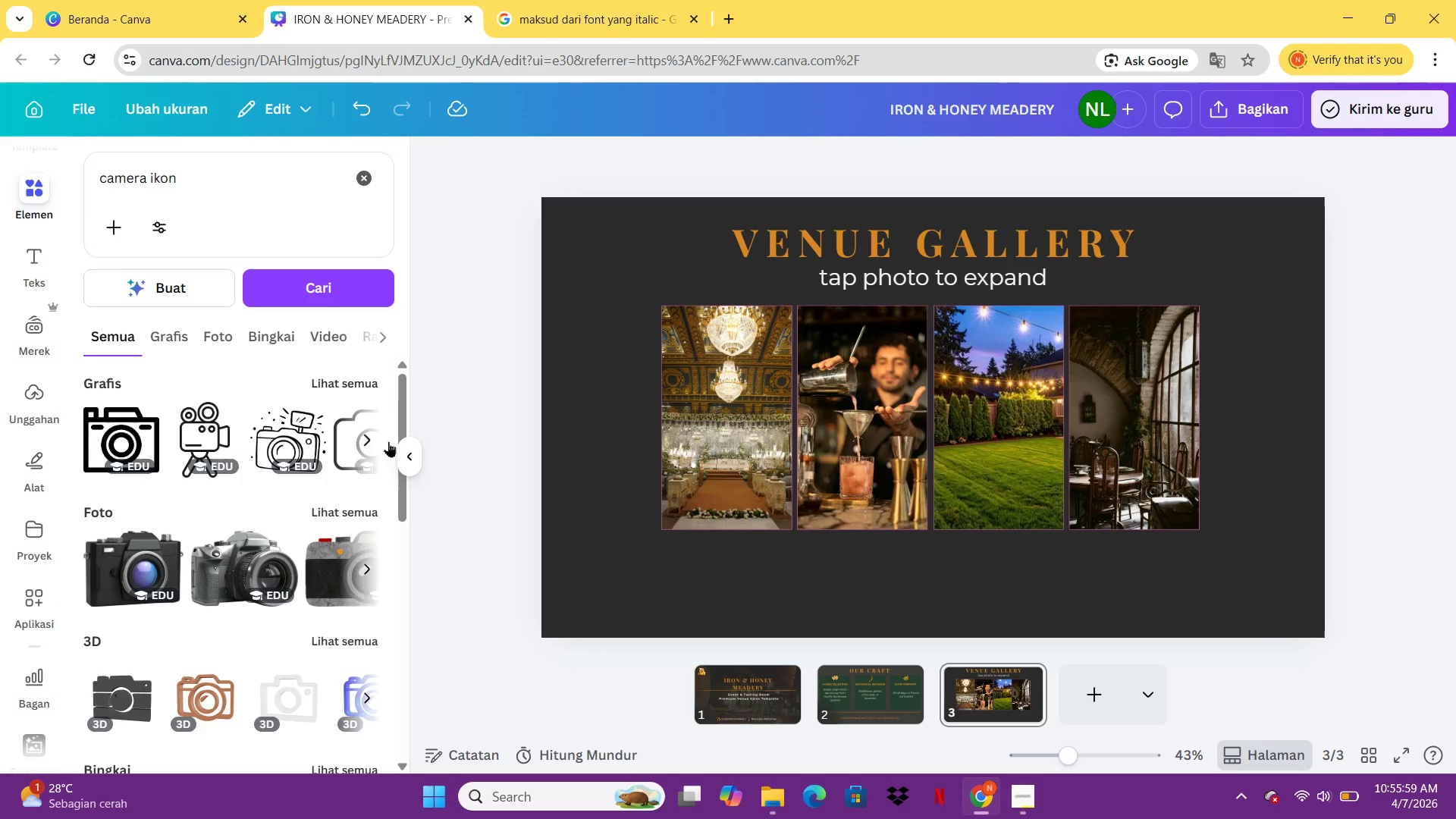 
left_click([344, 388])
 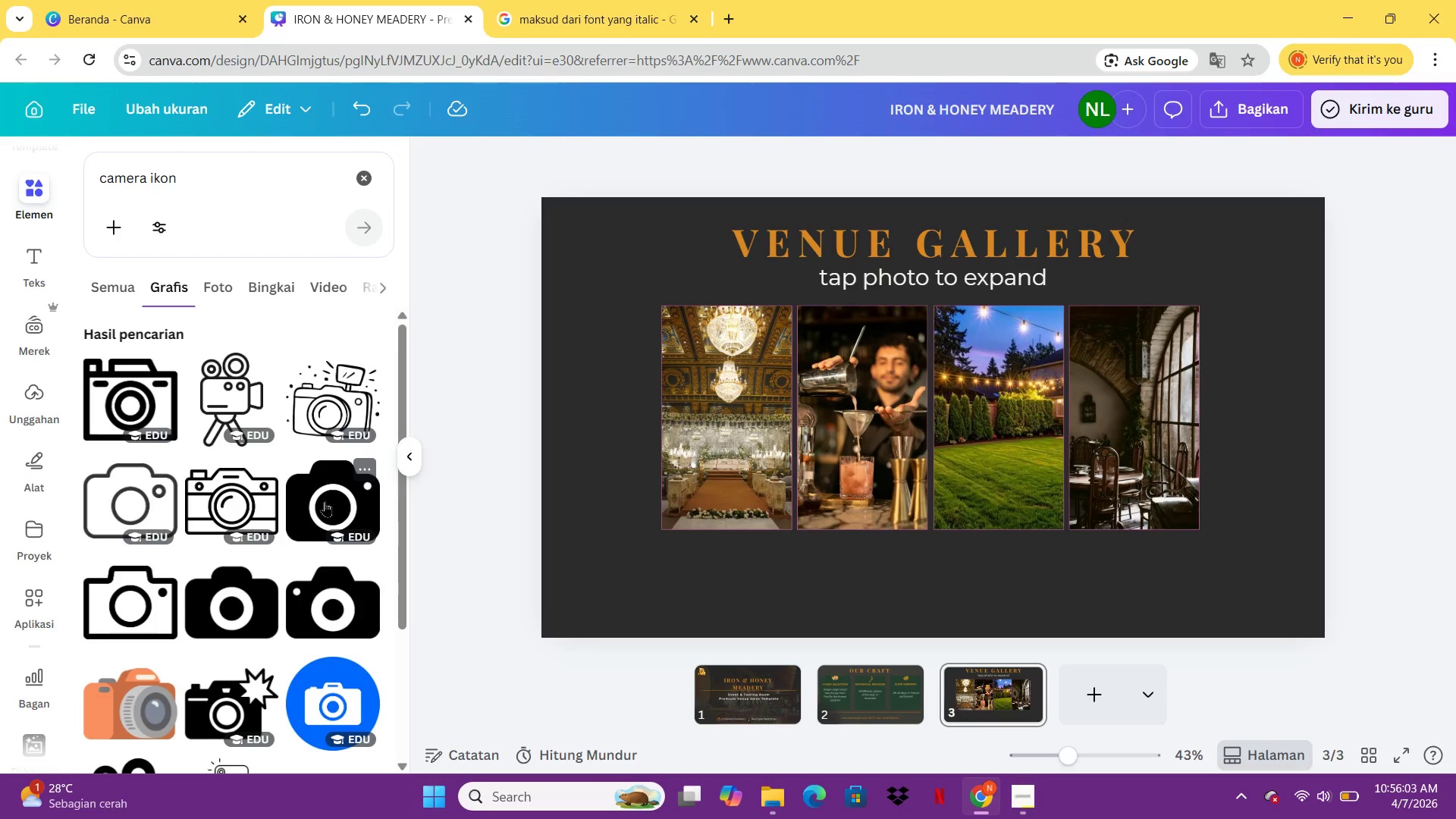 
scroll: coordinate [323, 501], scroll_direction: down, amount: 1.0
 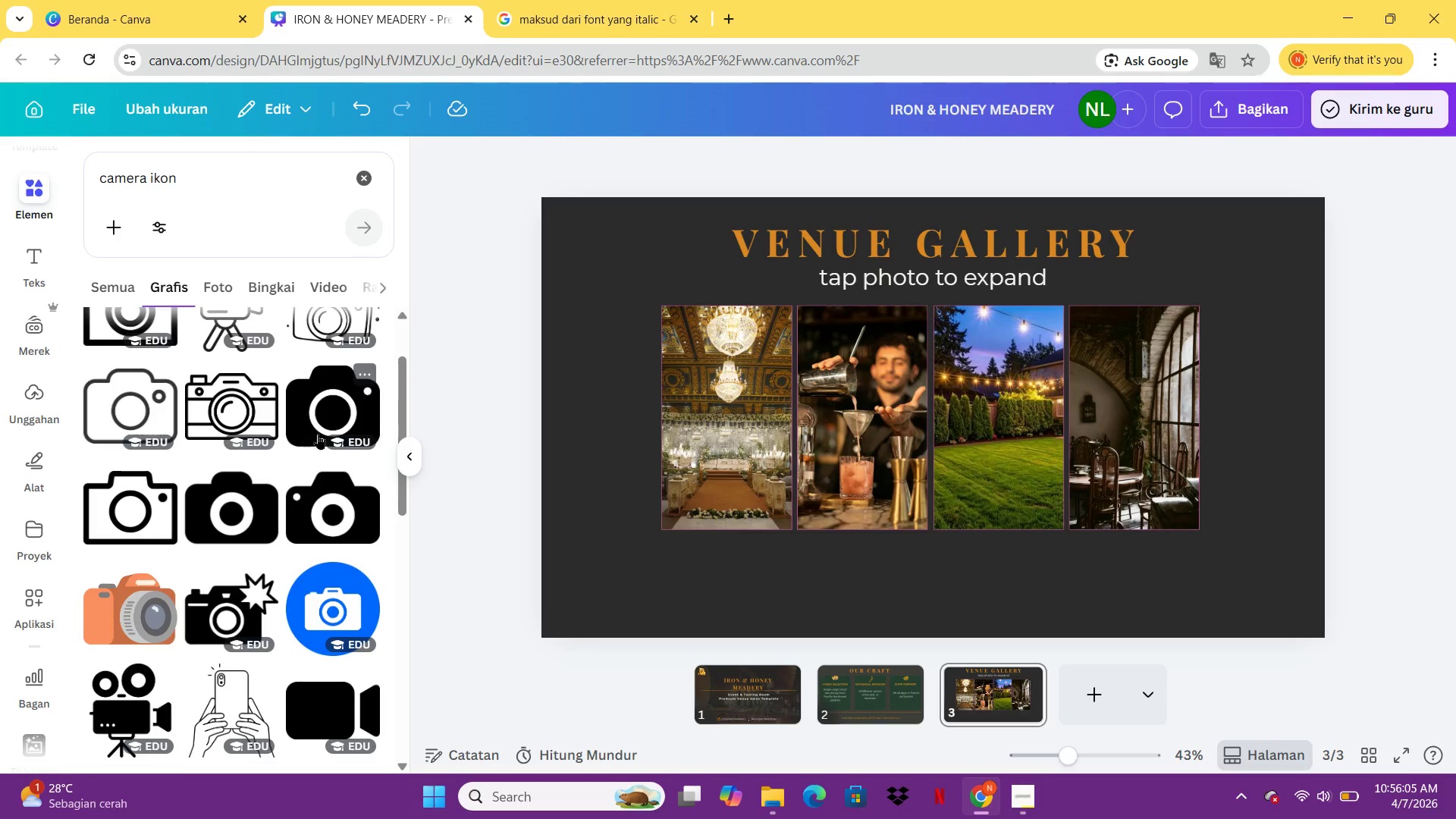 
left_click([318, 432])
 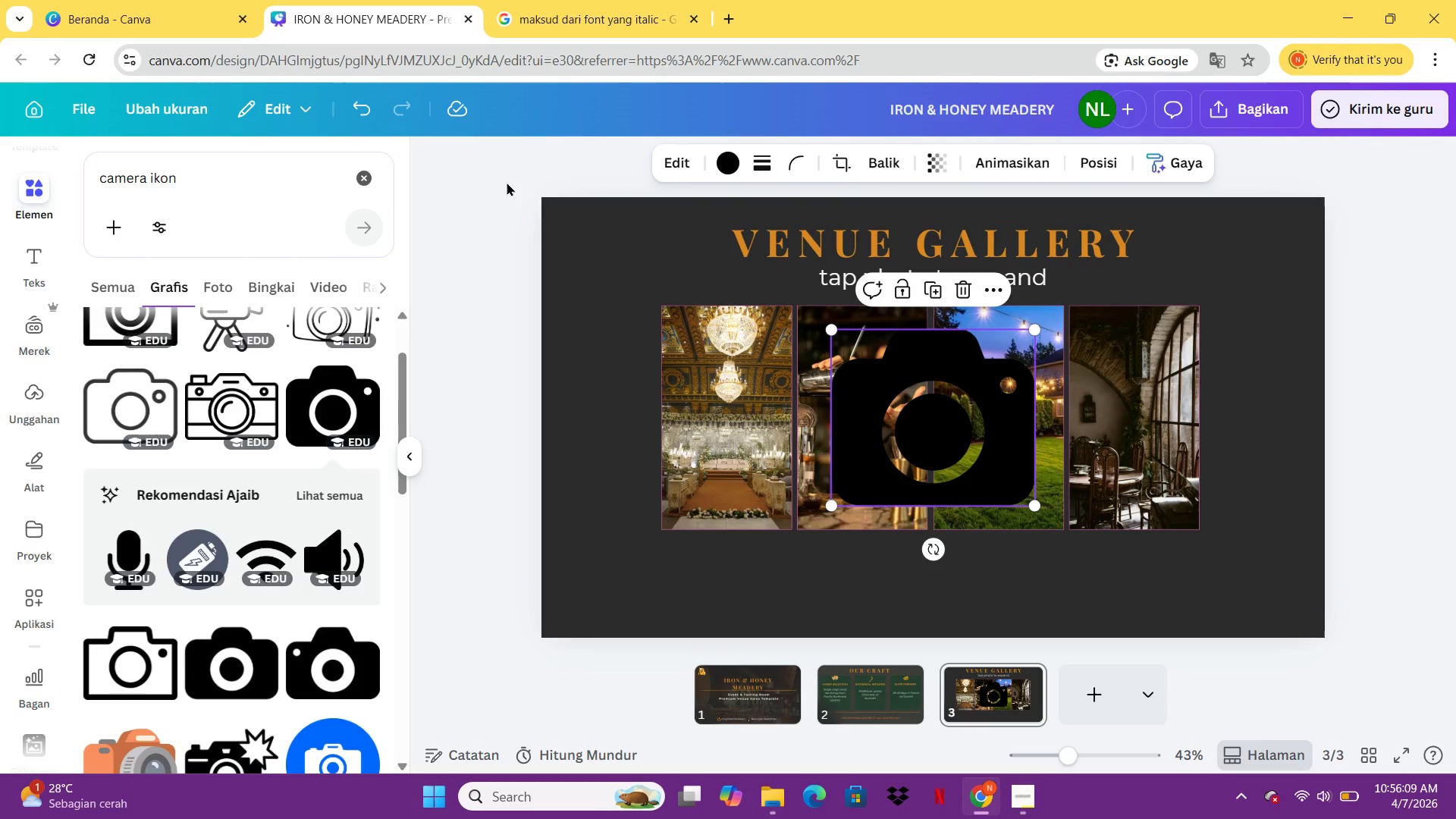 
left_click([716, 163])
 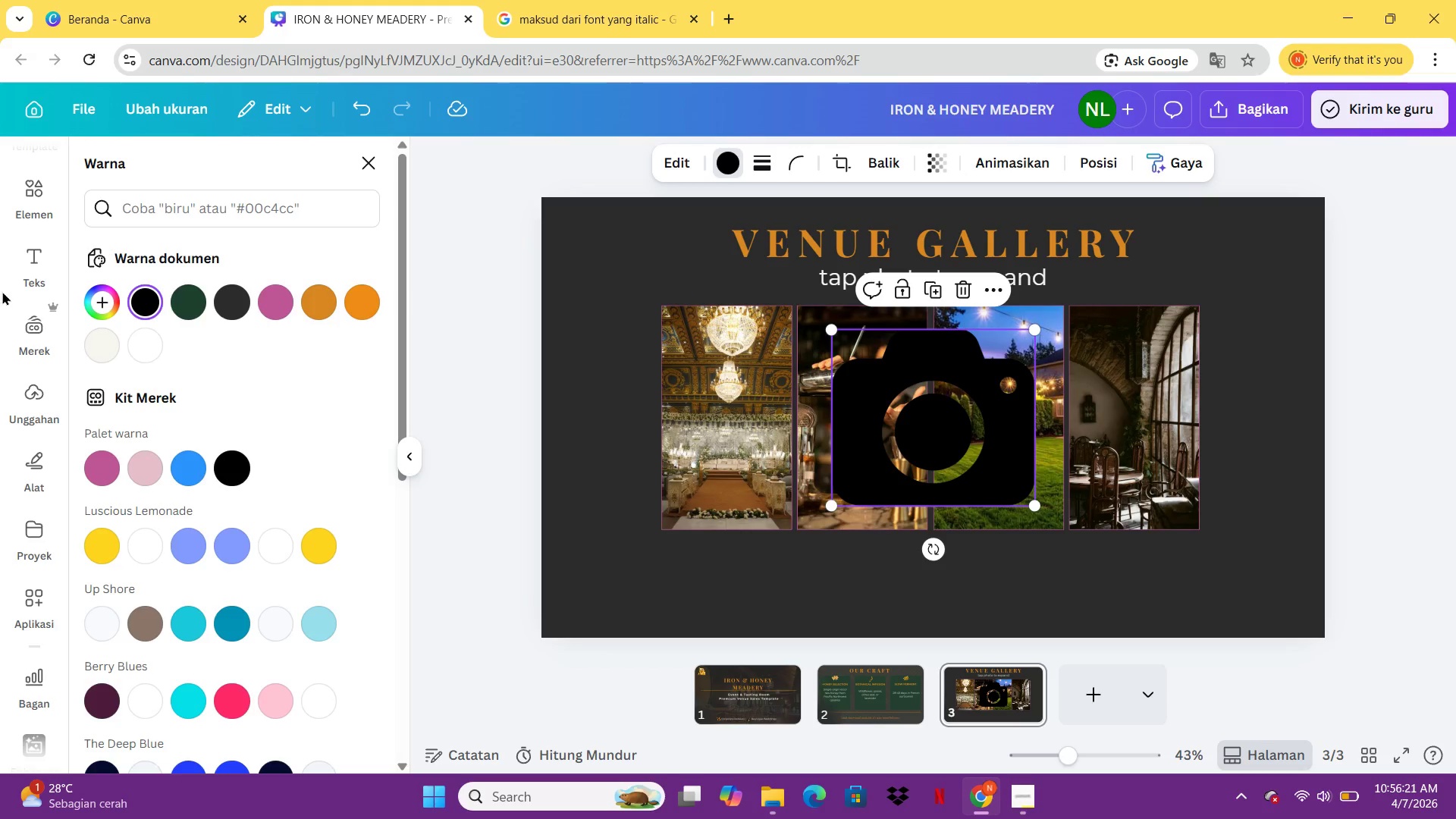 
wait(16.62)
 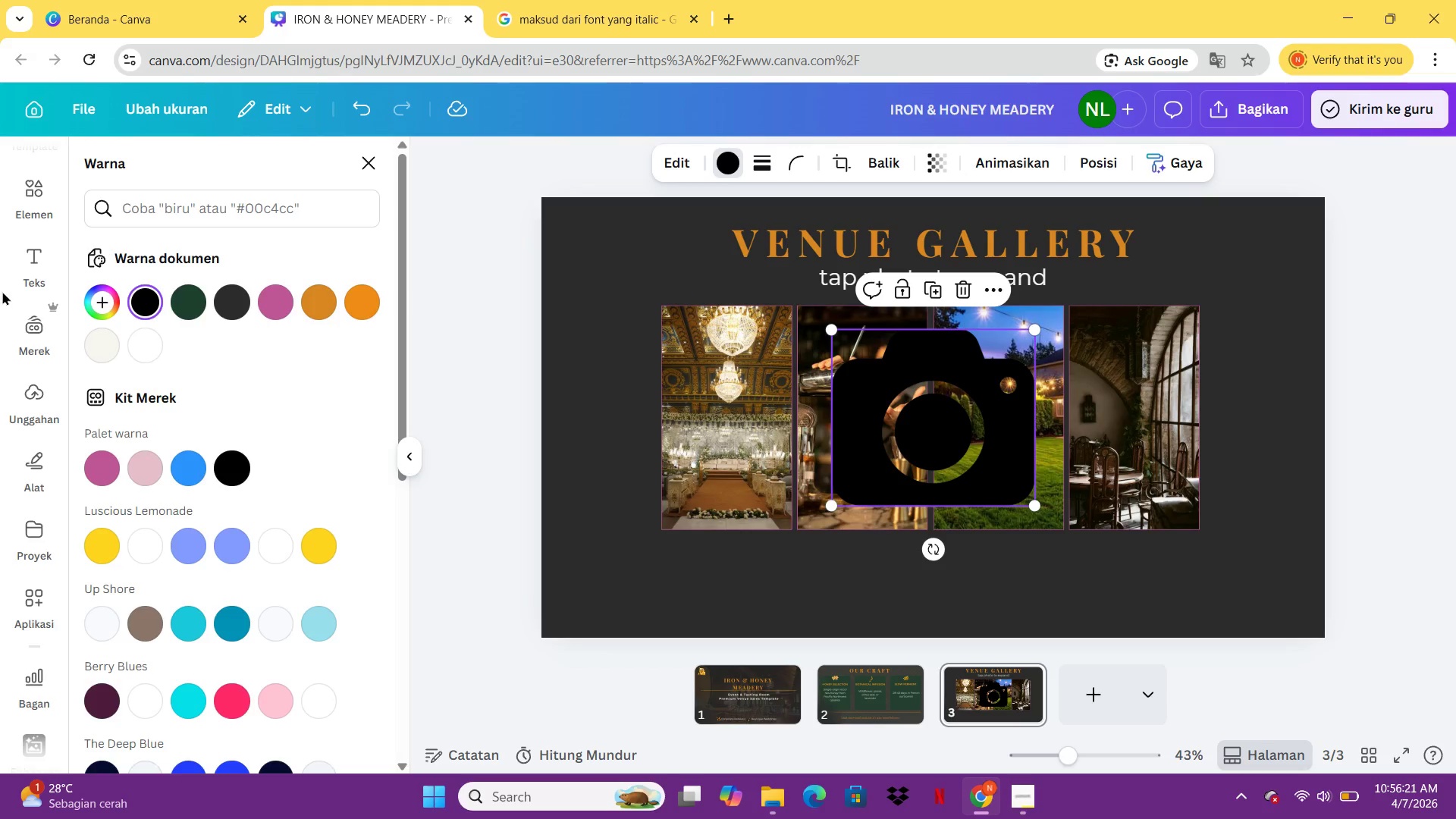 
left_click([146, 333])
 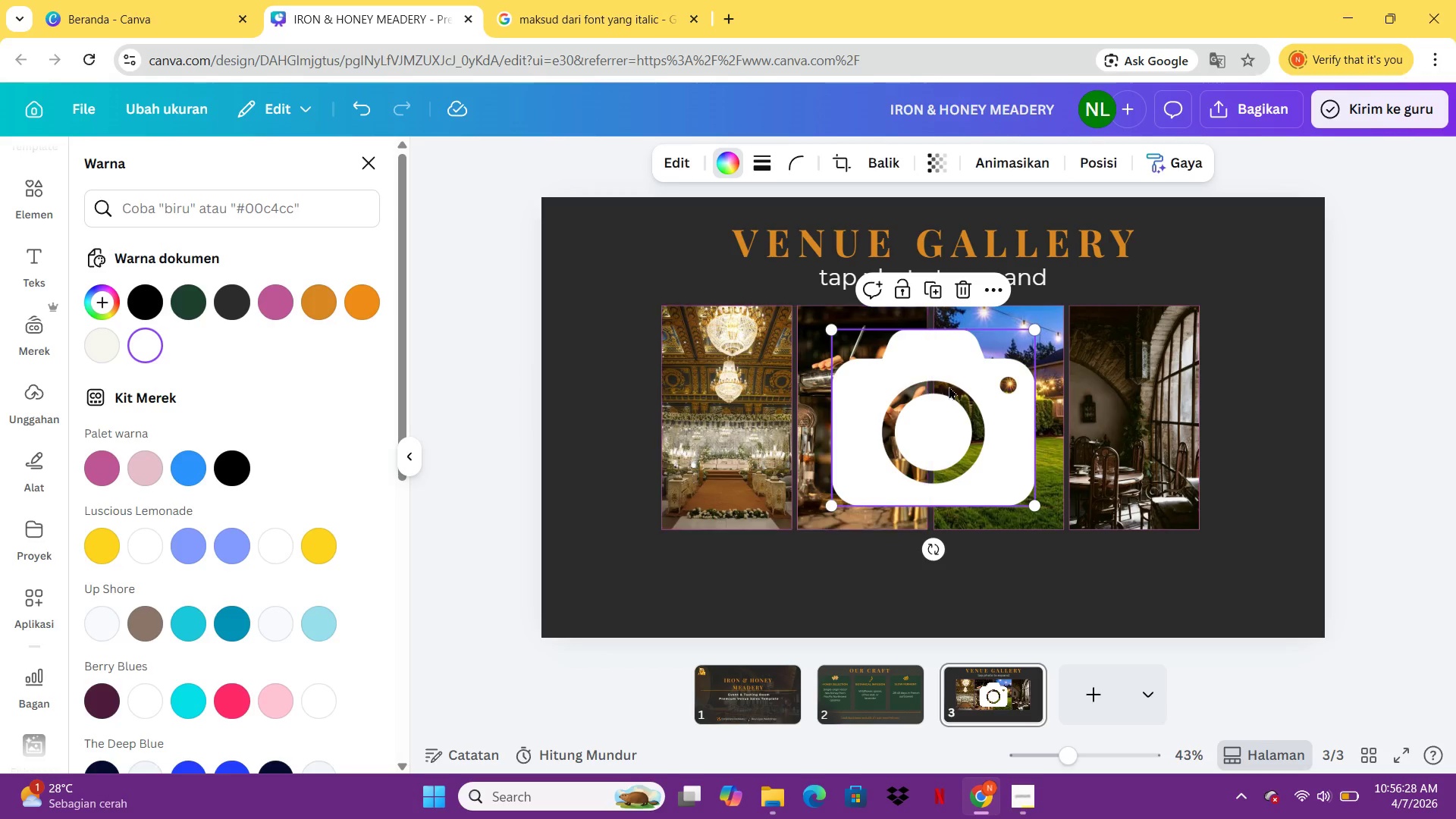 
left_click_drag(start_coordinate=[1037, 328], to_coordinate=[879, 495])
 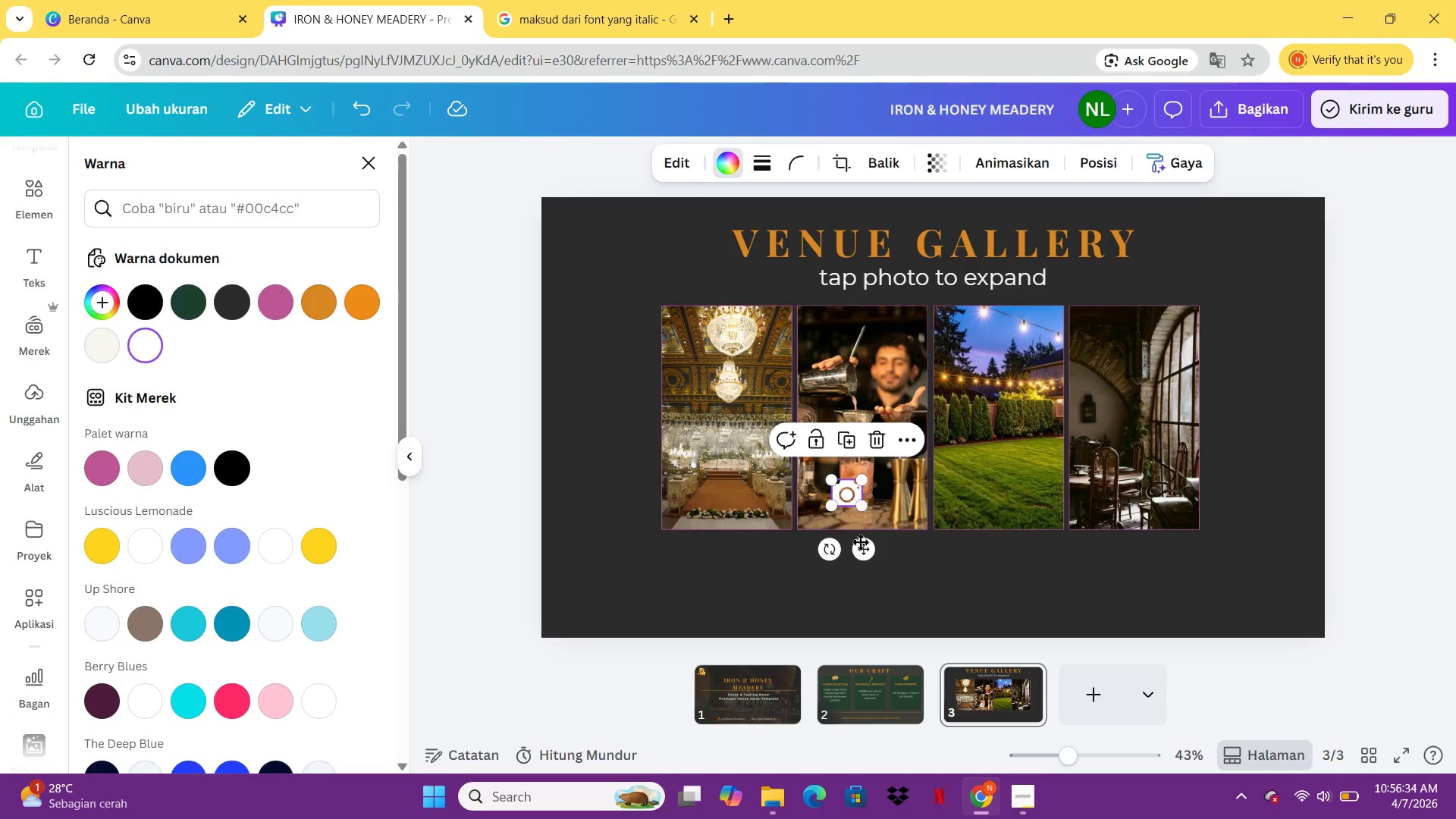 
left_click_drag(start_coordinate=[860, 541], to_coordinate=[695, 564])
 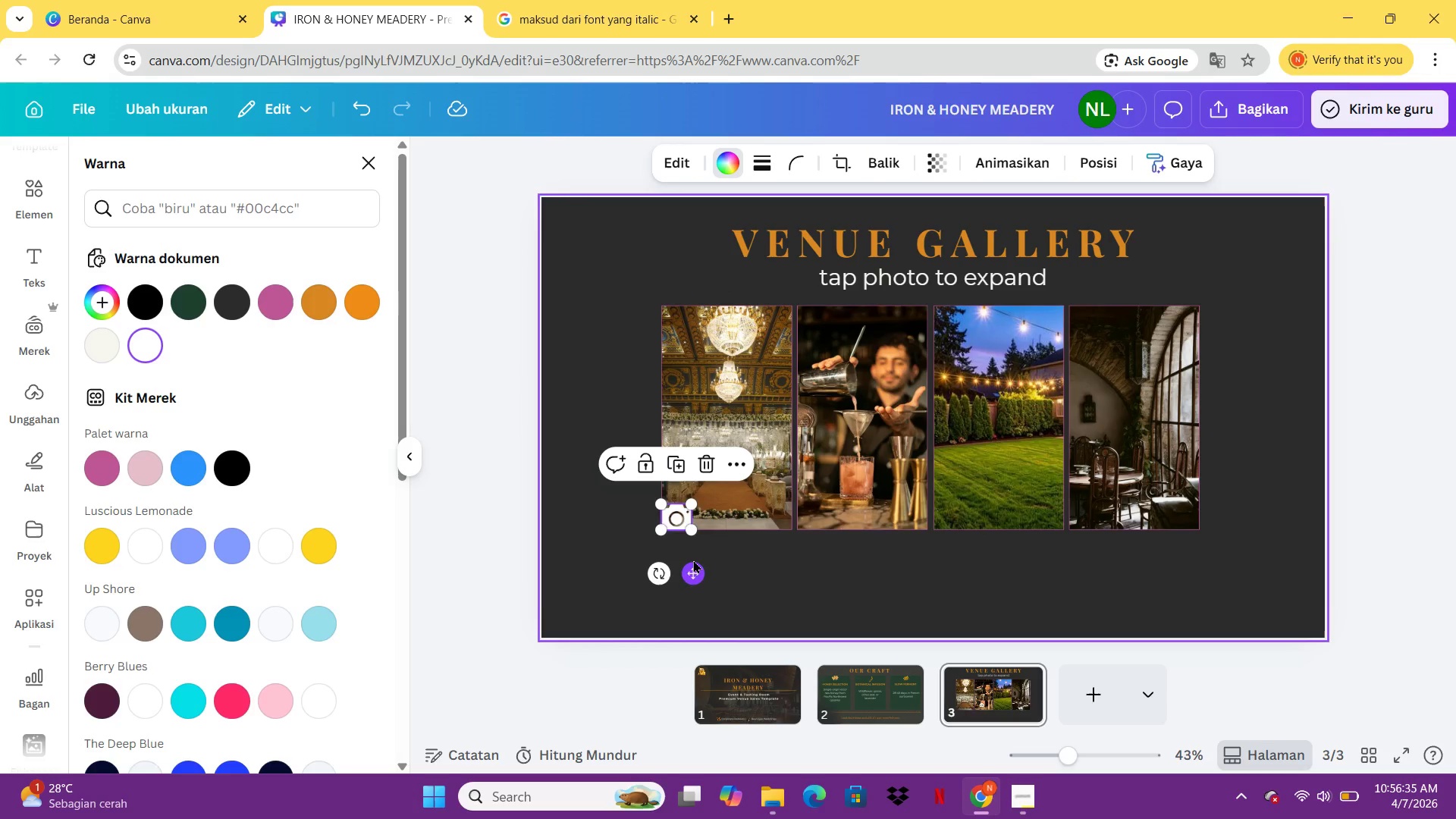 
left_click_drag(start_coordinate=[693, 560], to_coordinate=[702, 555])
 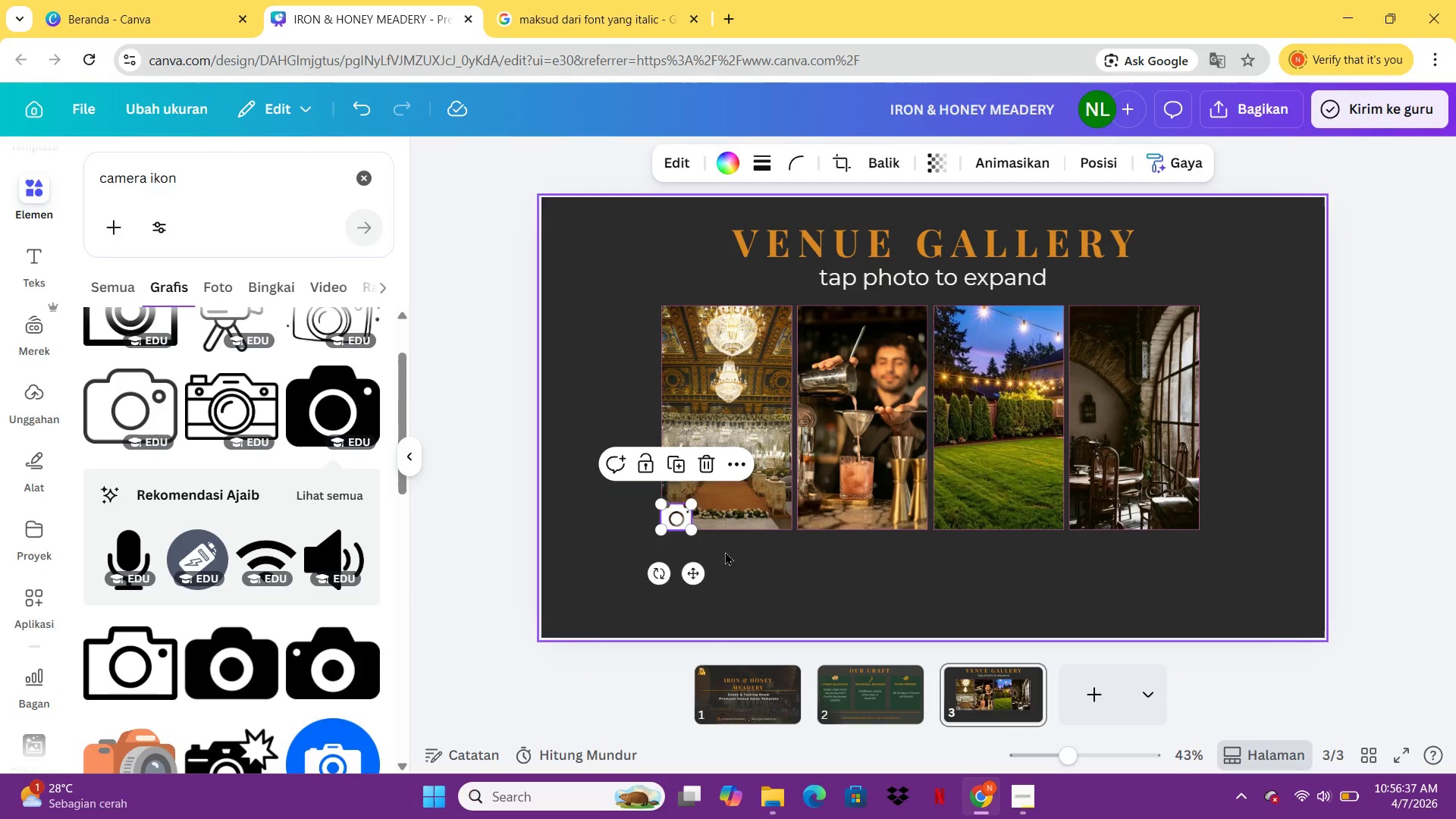 
left_click_drag(start_coordinate=[692, 576], to_coordinate=[786, 570])
 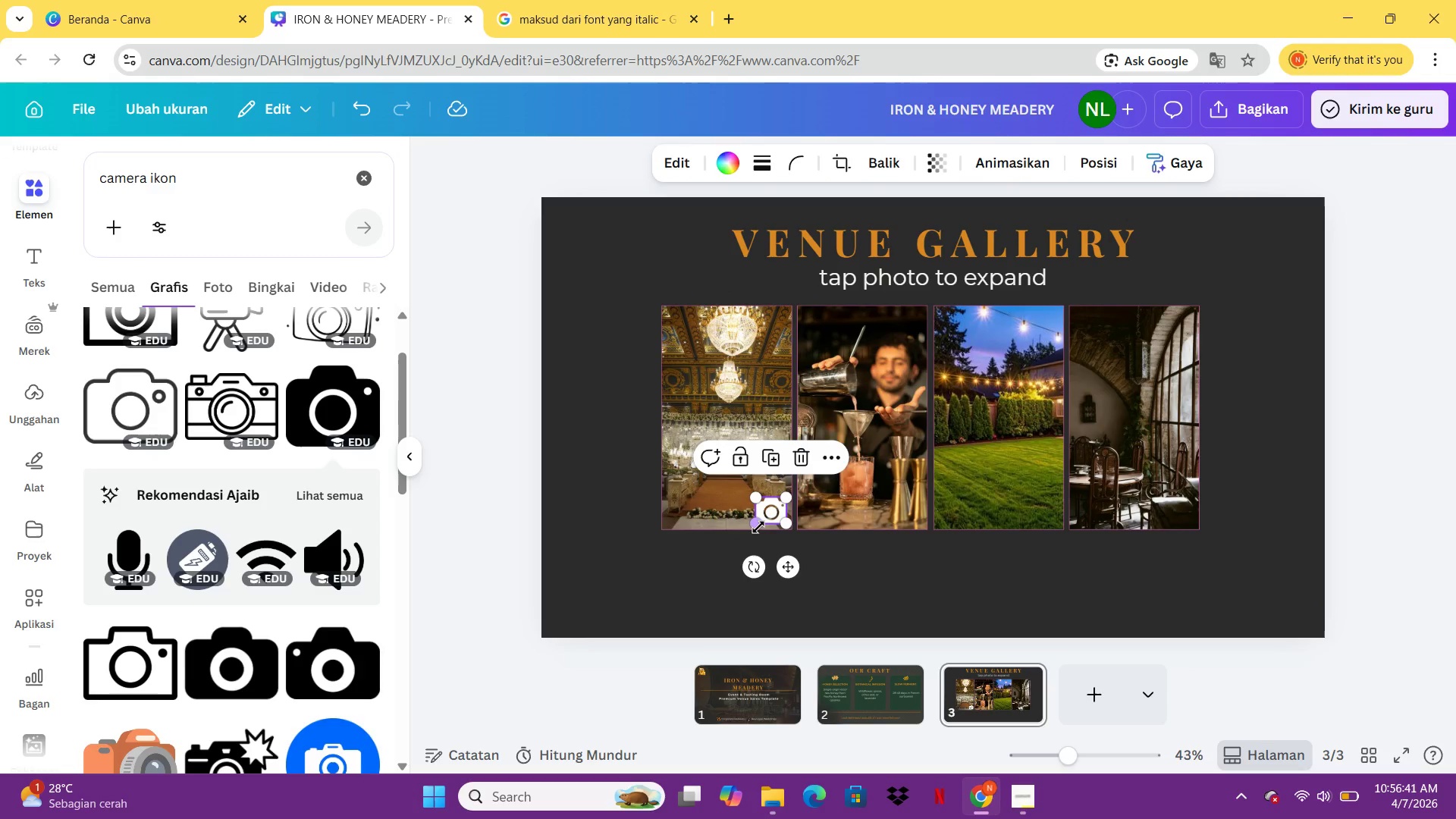 
left_click_drag(start_coordinate=[758, 527], to_coordinate=[769, 526])
 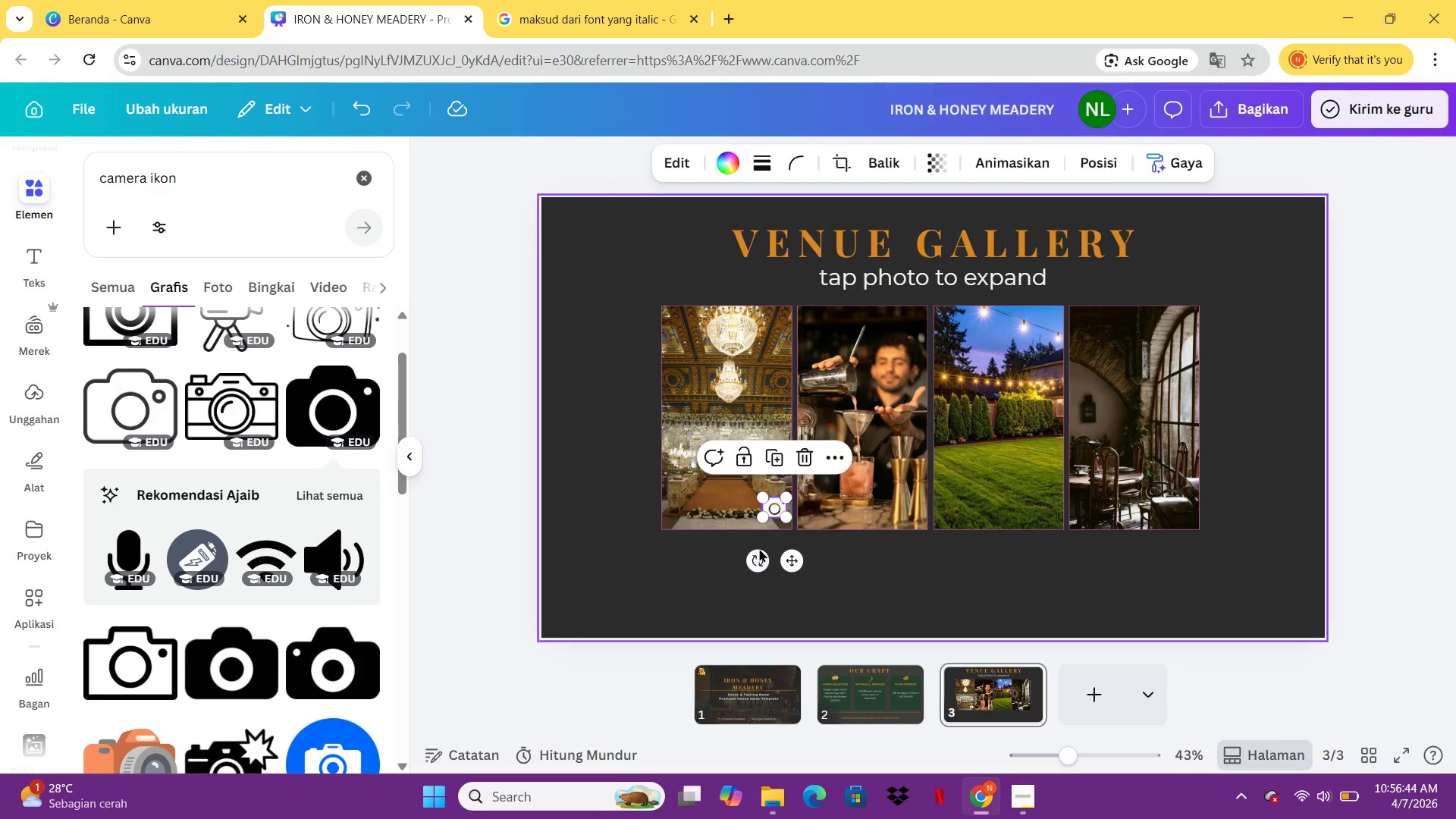 
hold_key(key=ArrowDown, duration=1.12)
 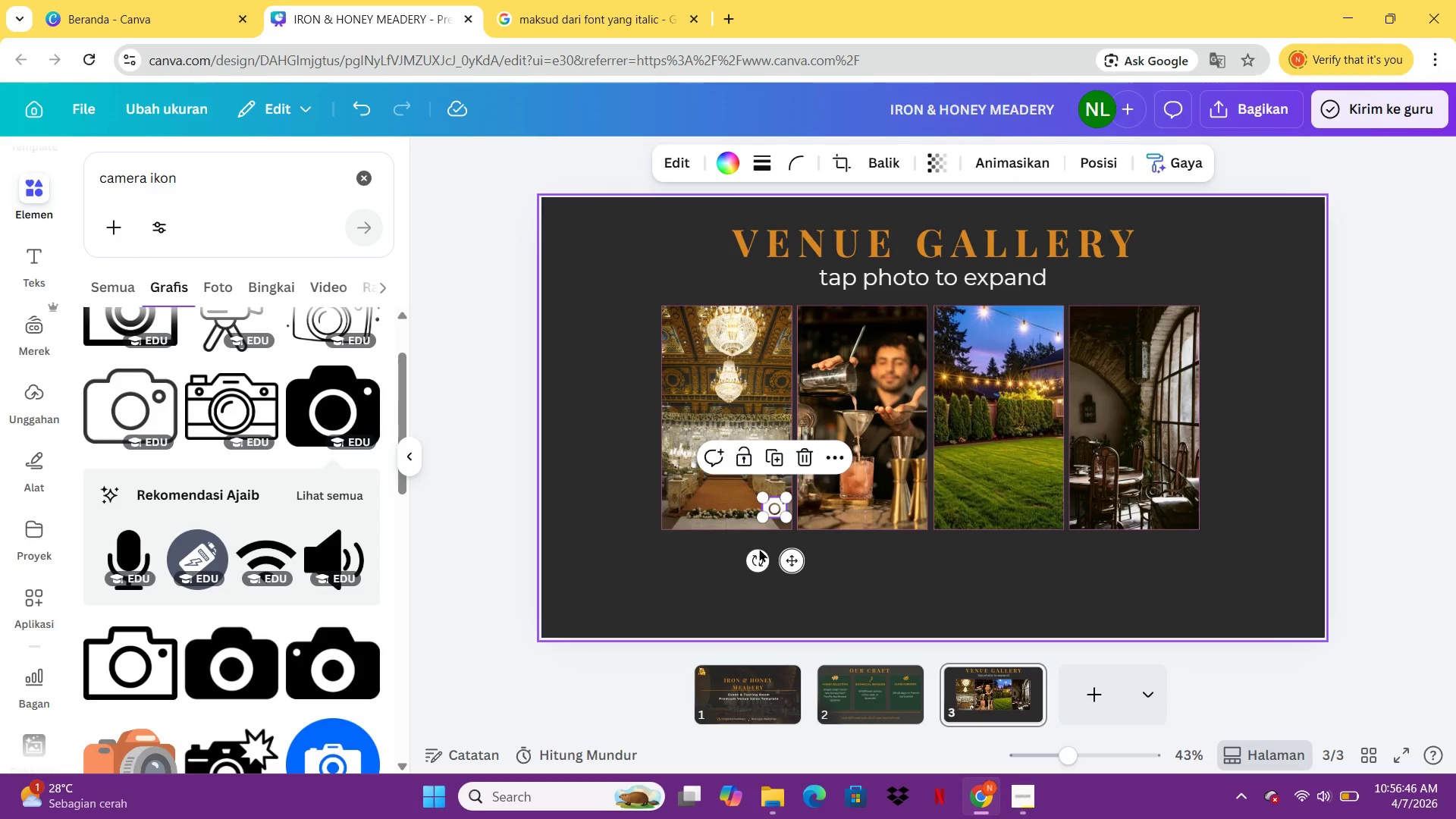 
key(ArrowDown)
 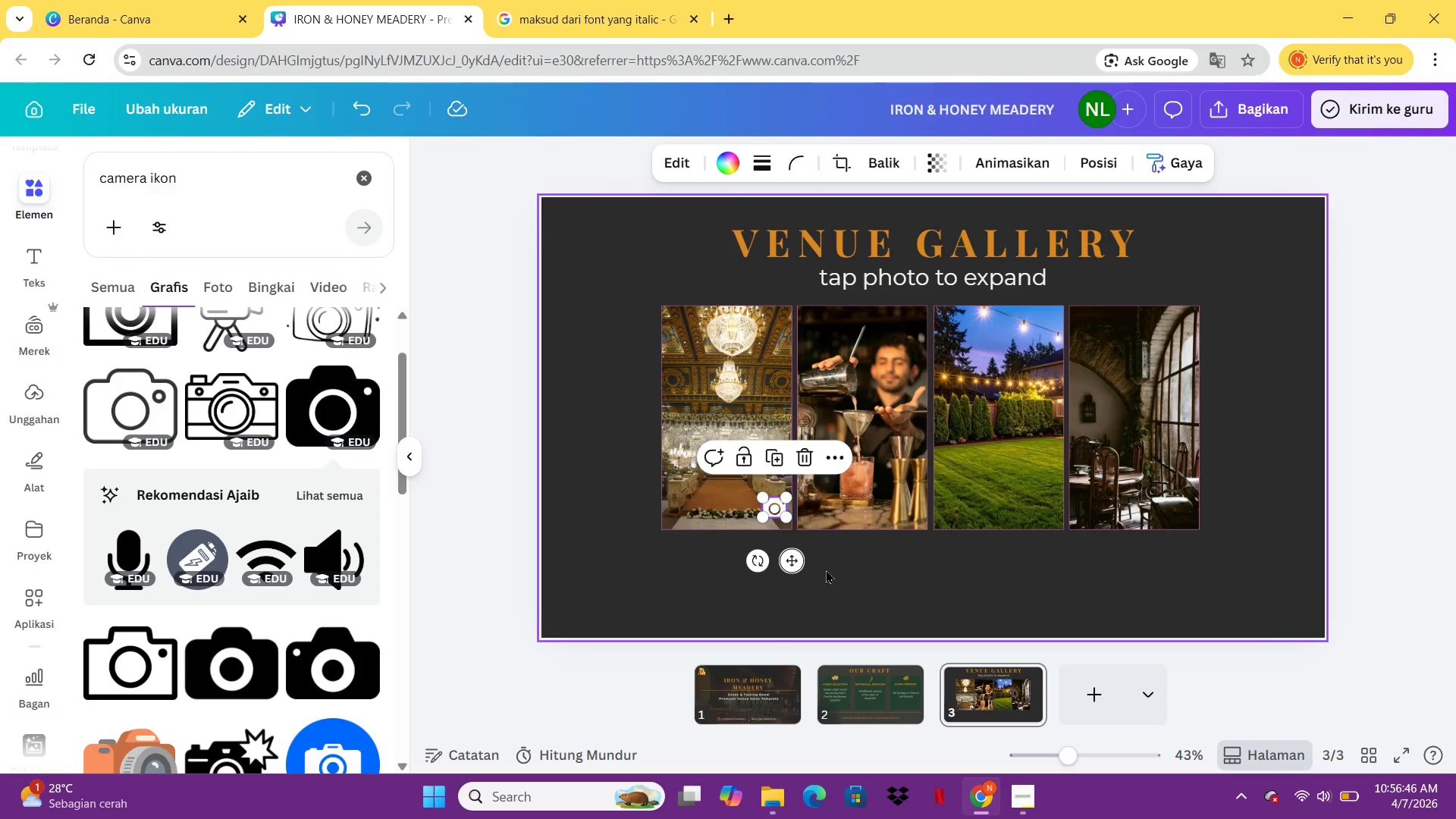 
left_click([786, 559])
 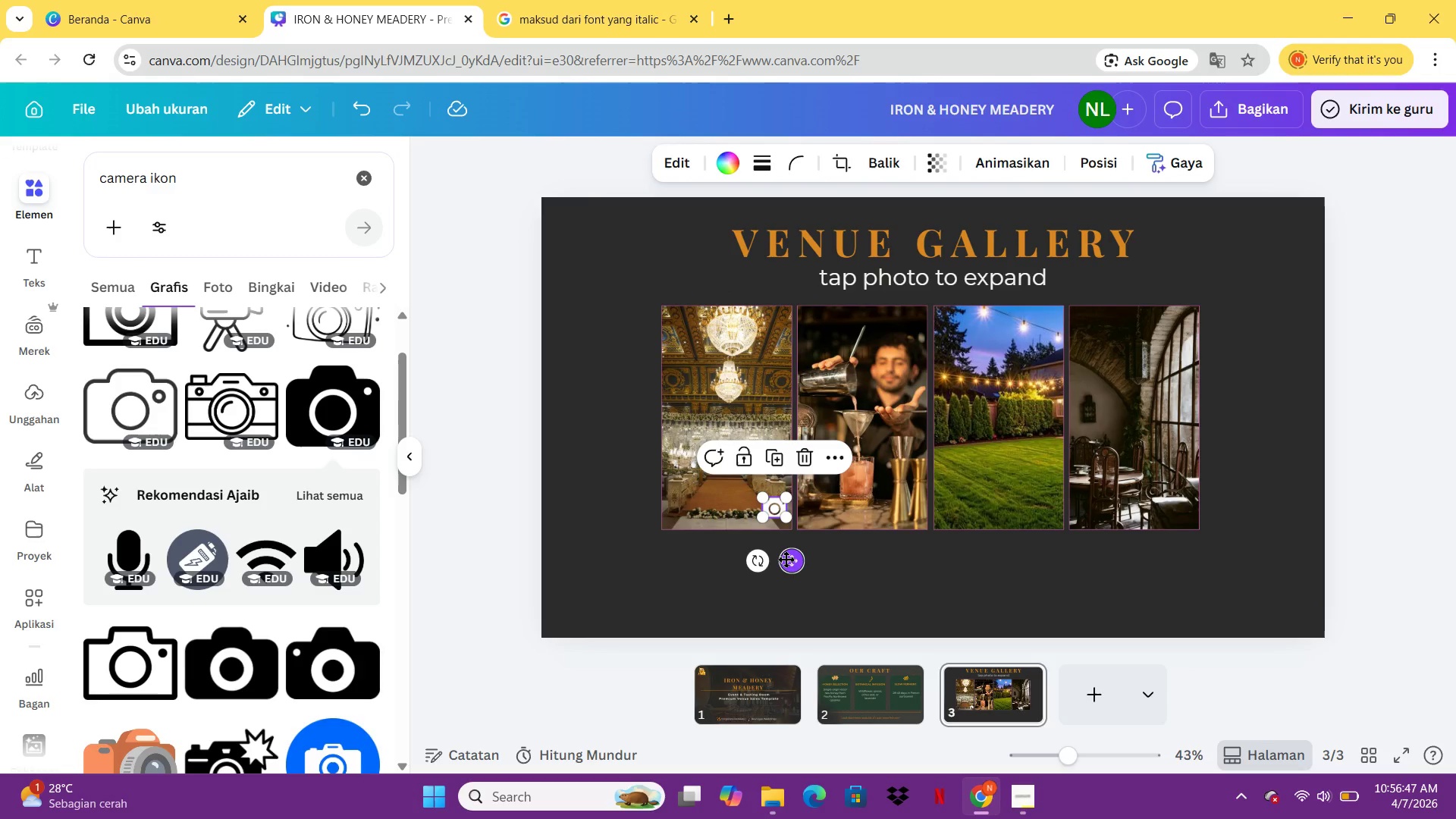 
hold_key(key=ArrowDown, duration=0.89)
 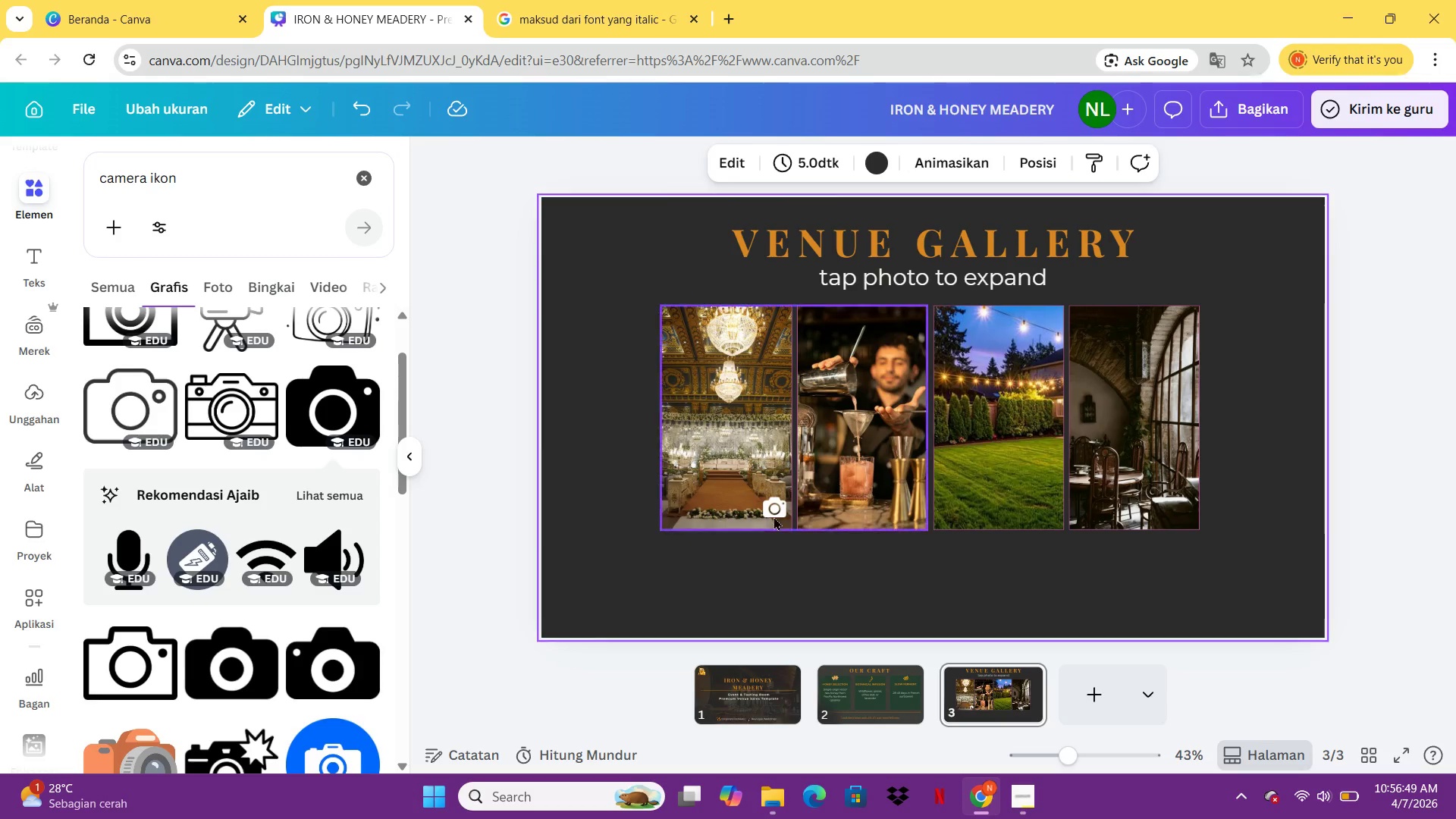 
left_click([768, 501])
 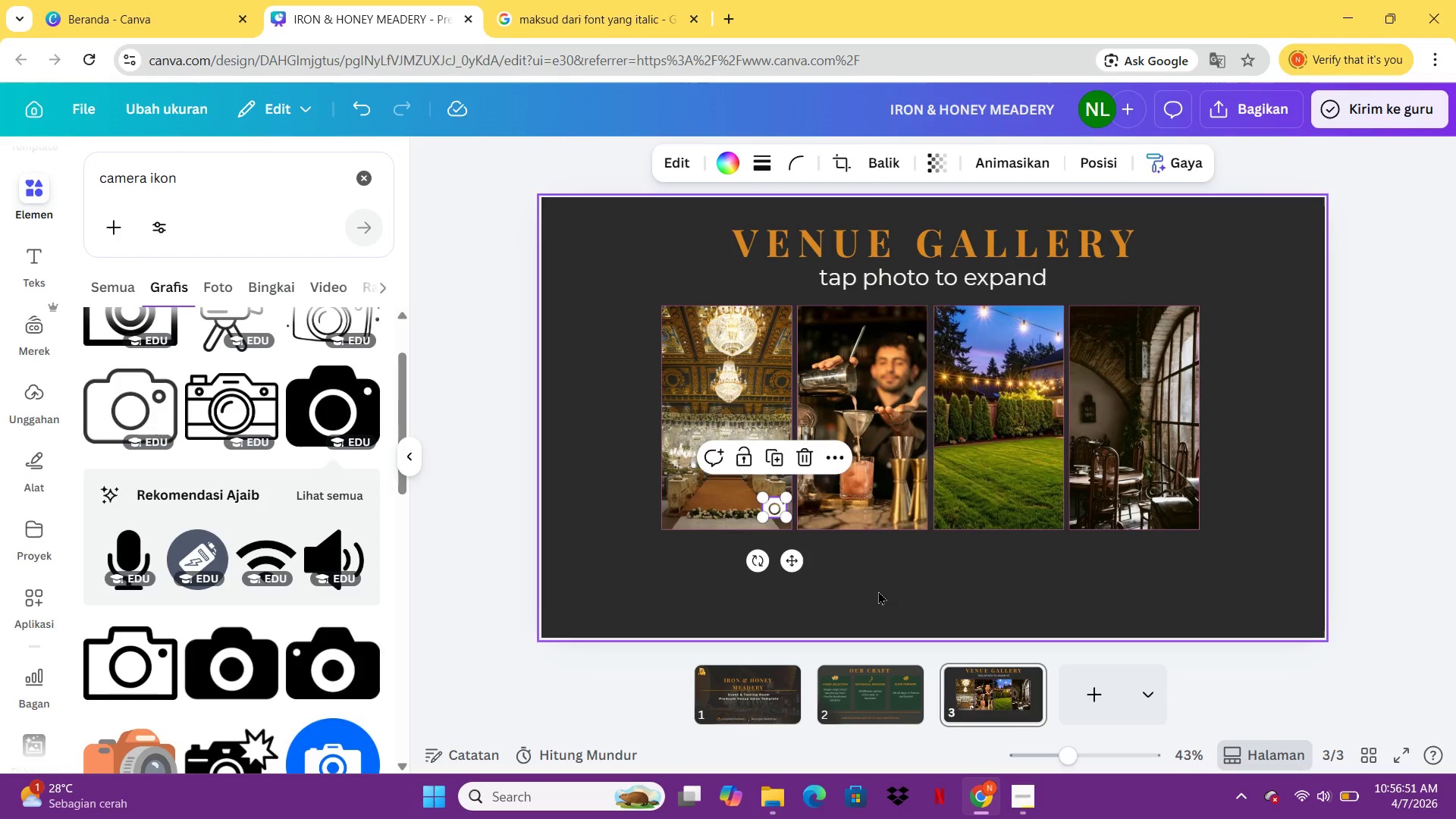 
key(ArrowDown)
 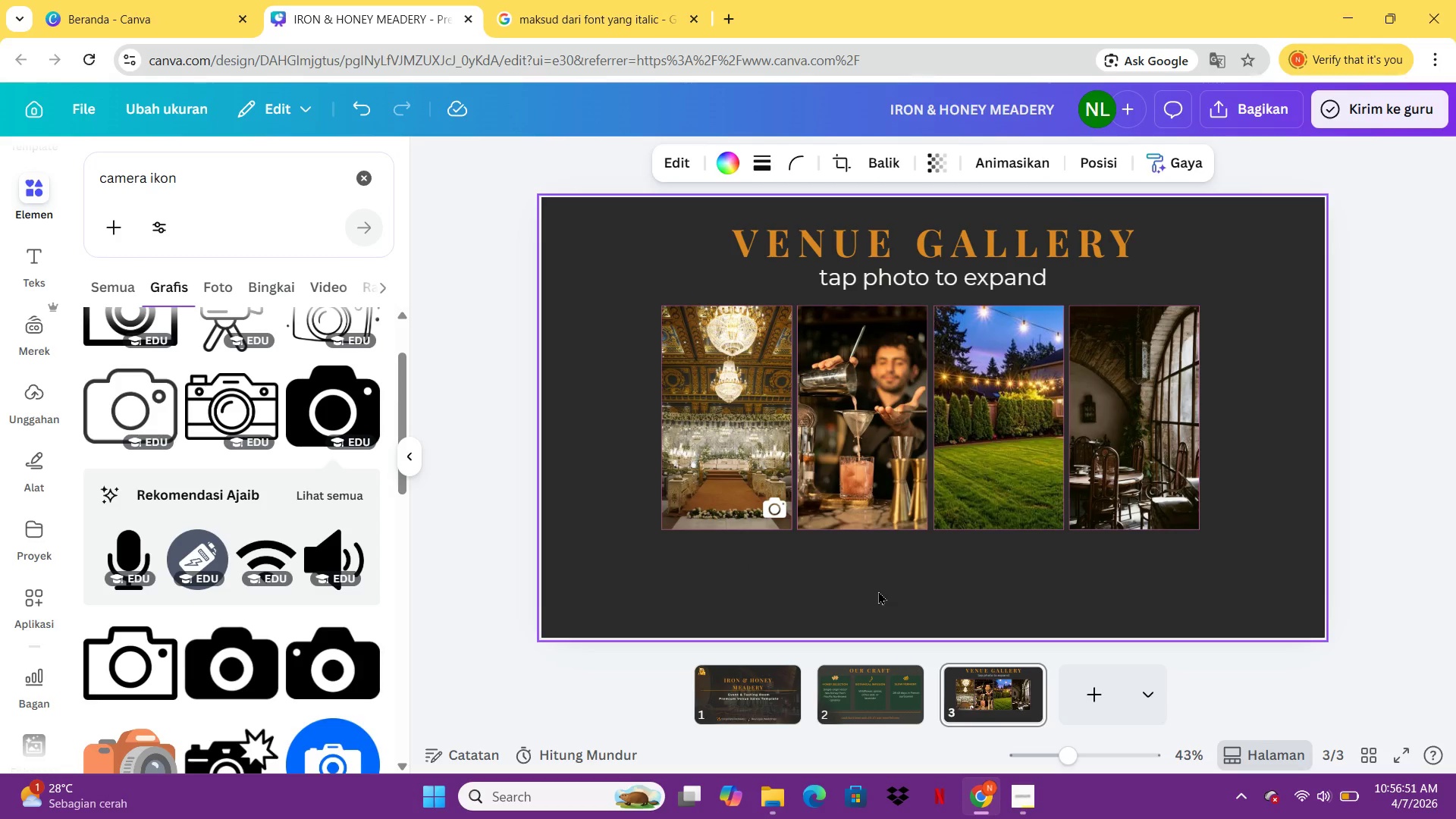 
key(ArrowDown)
 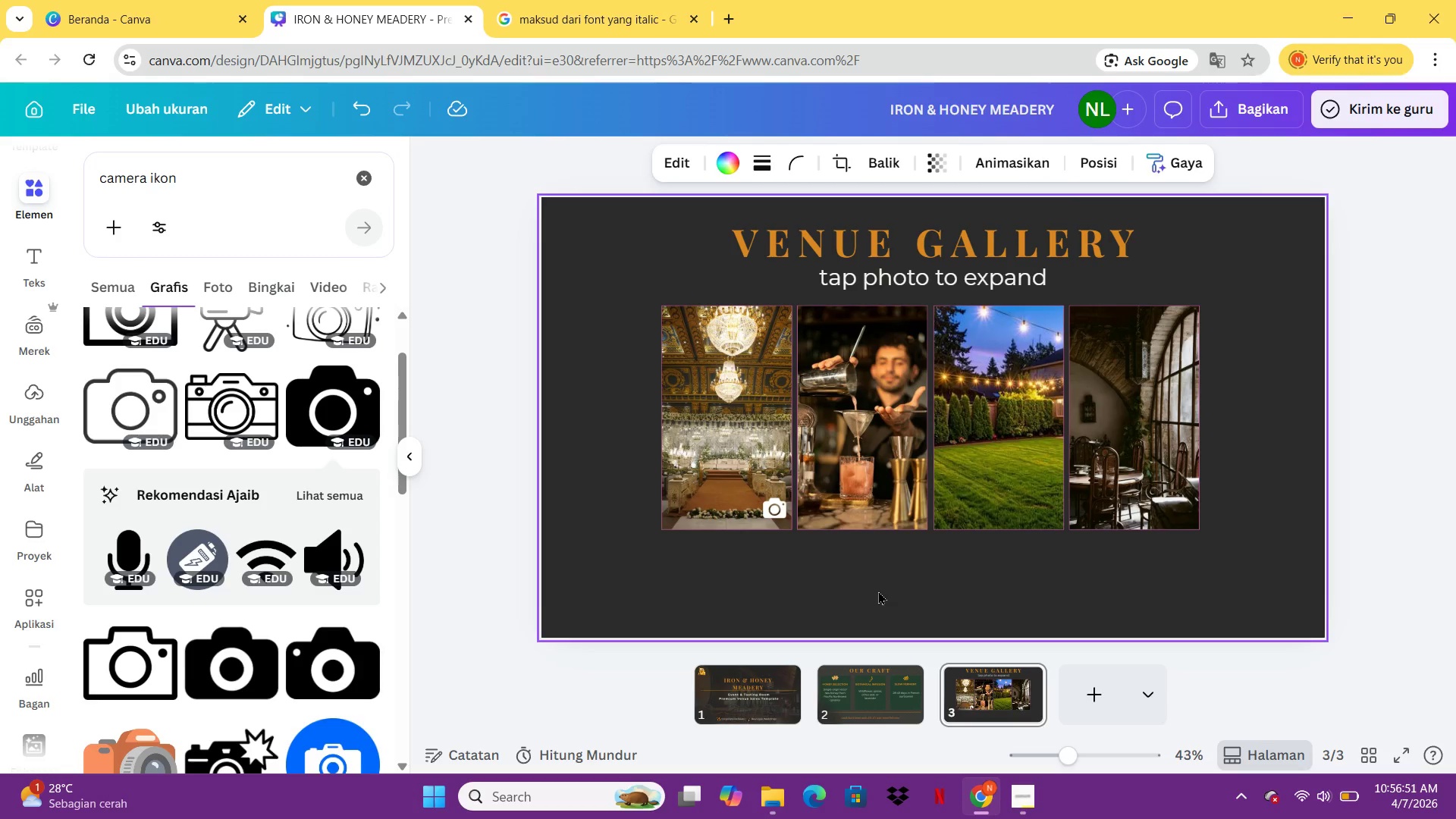 
key(ArrowDown)
 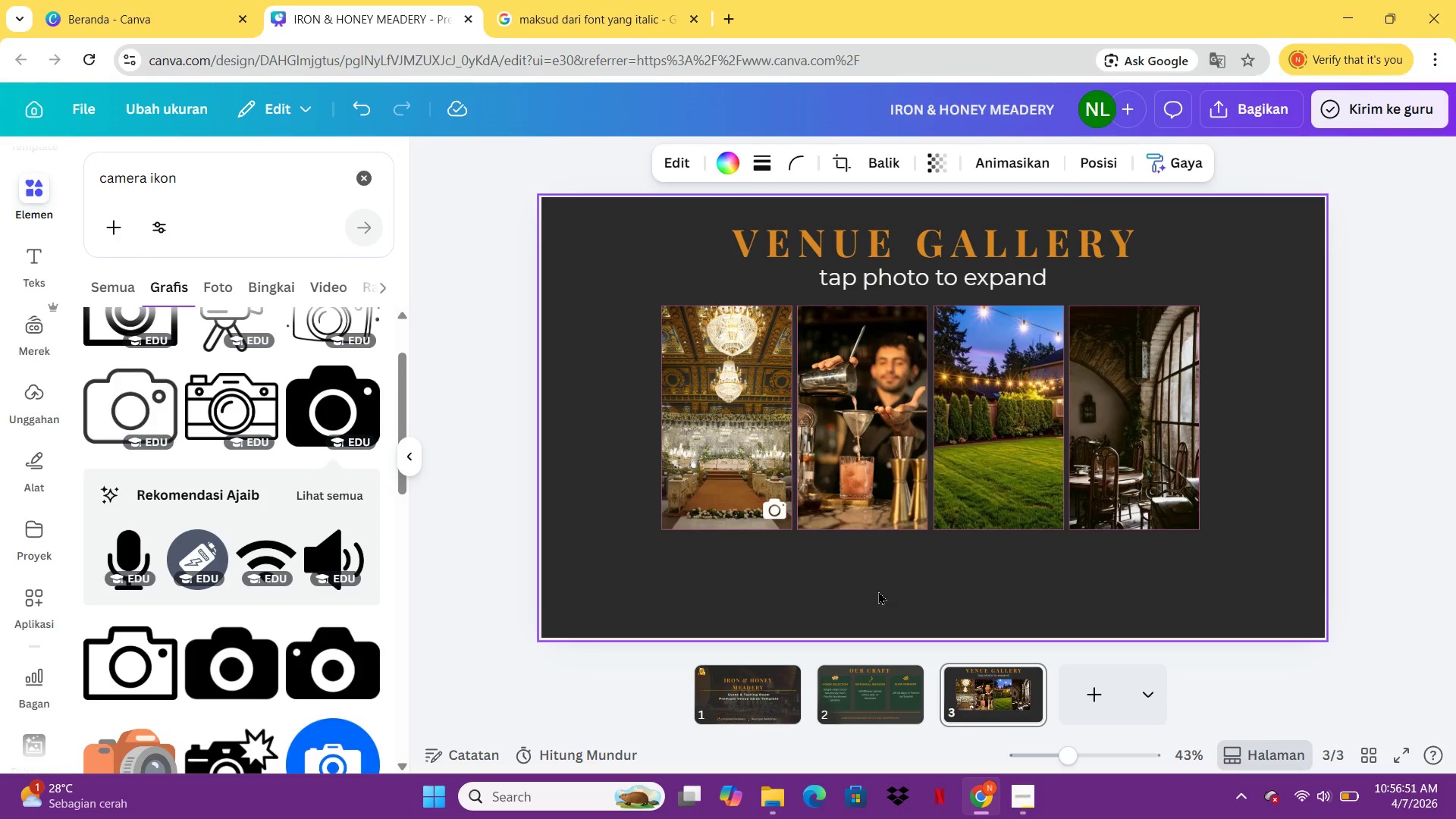 
key(ArrowDown)
 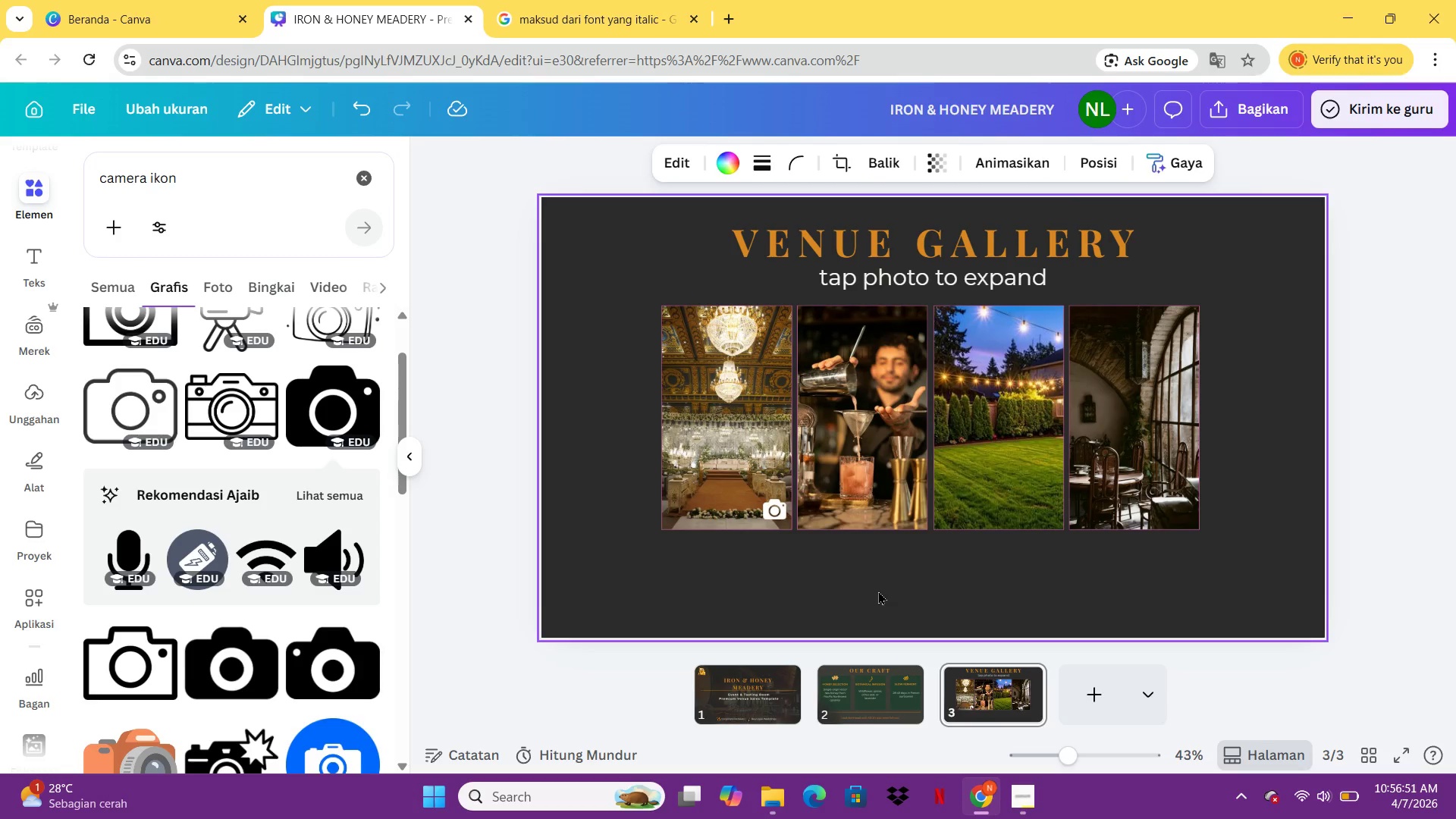 
key(ArrowDown)
 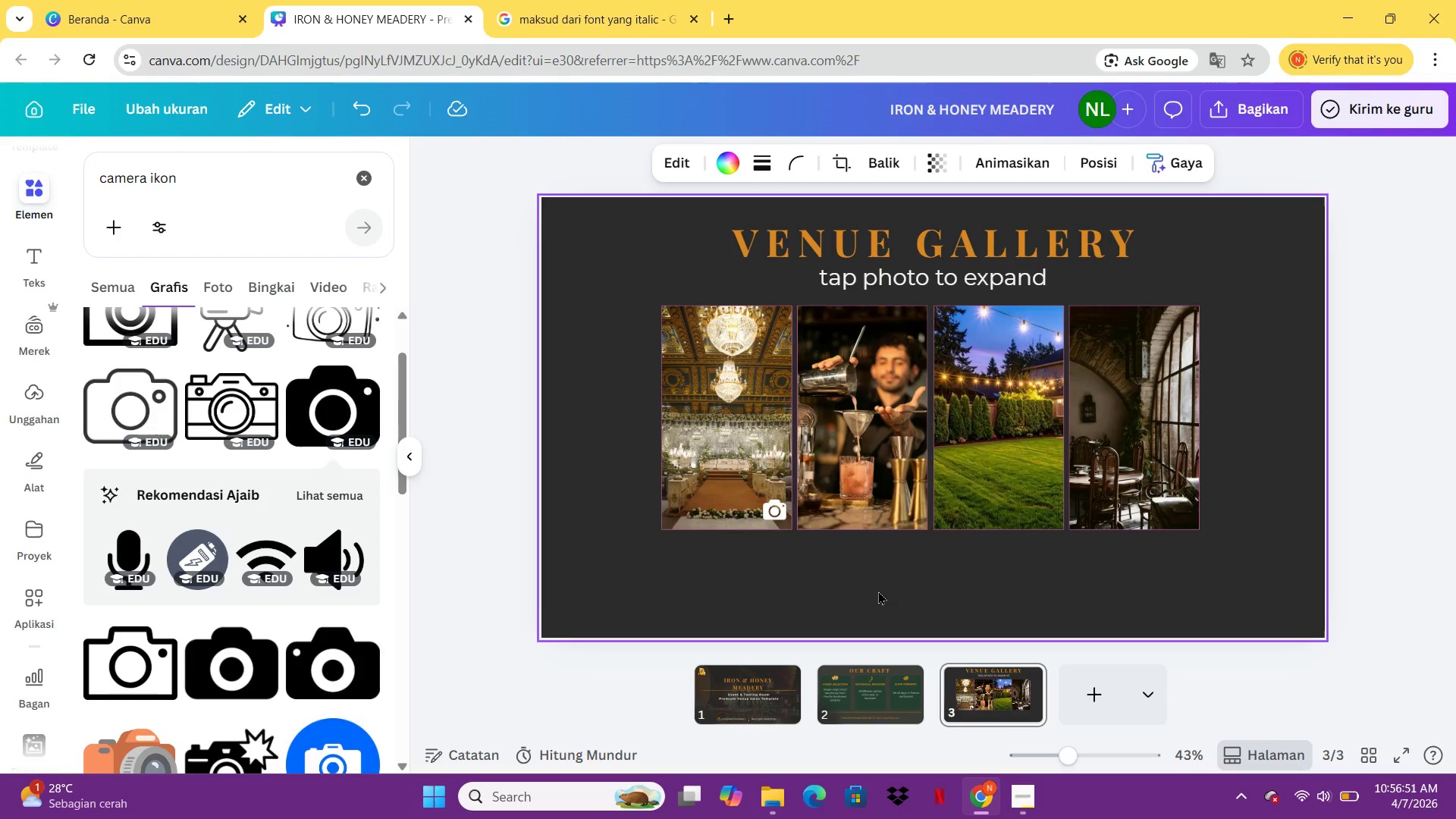 
key(ArrowDown)
 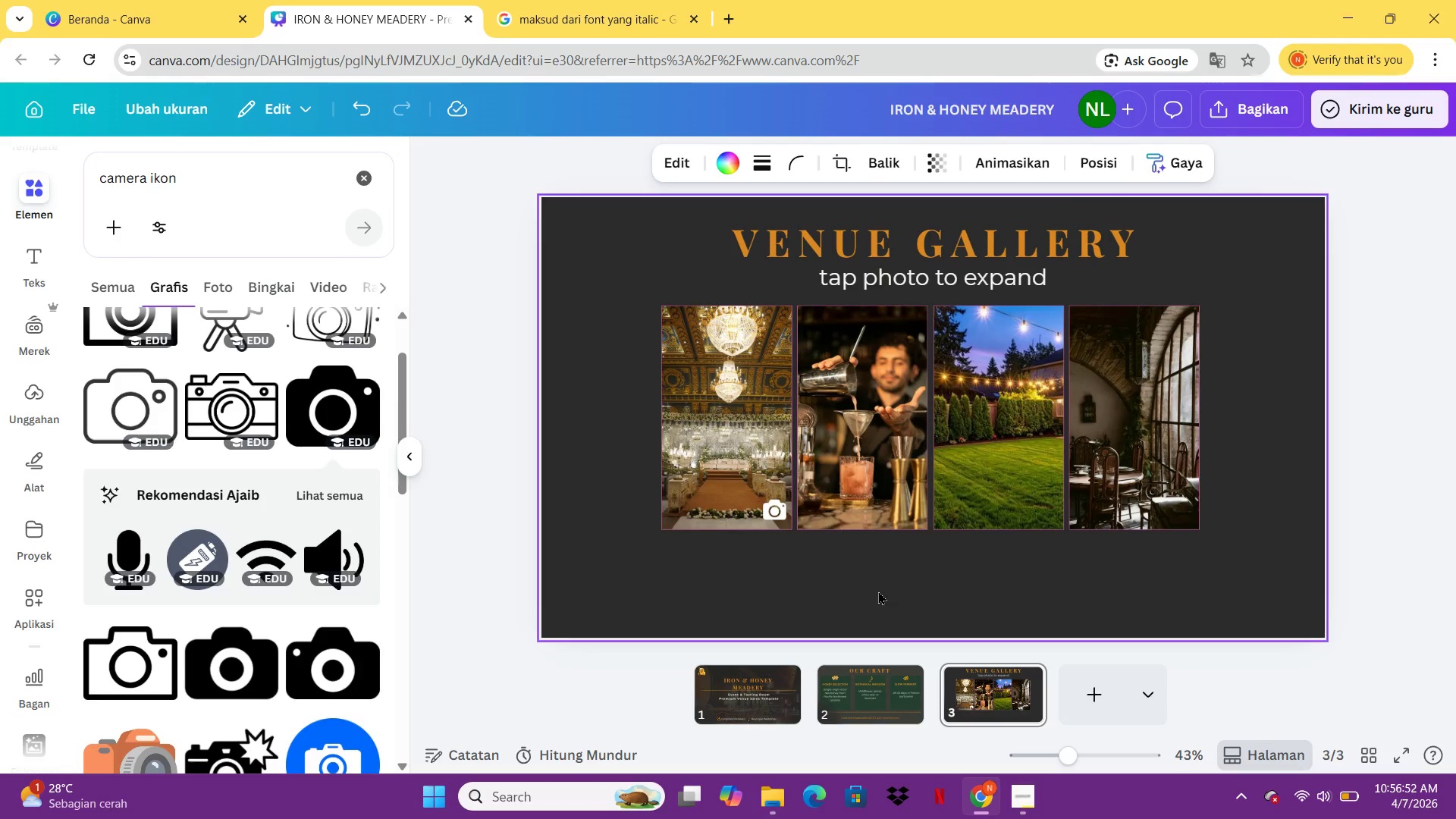 
key(ArrowDown)
 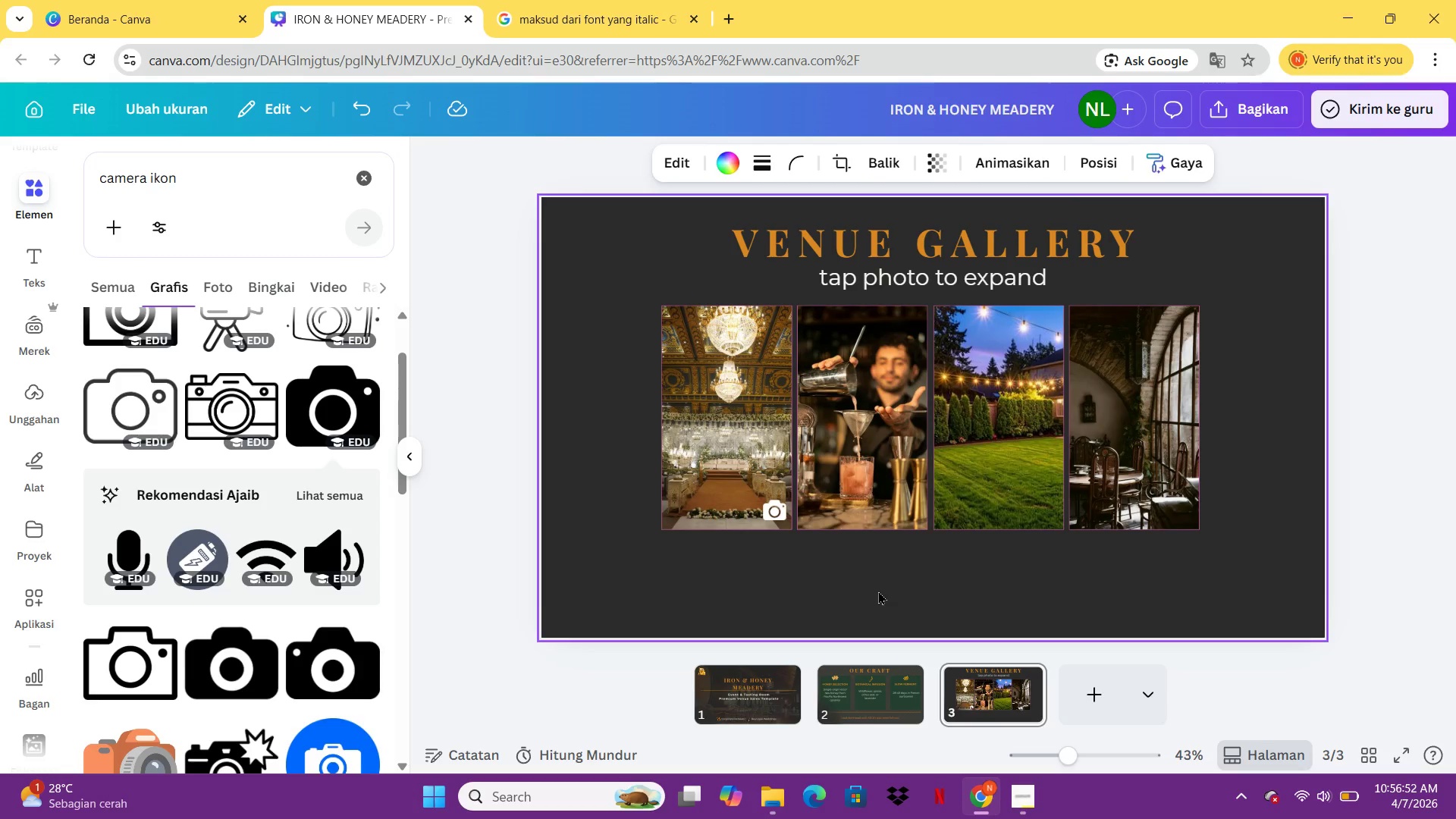 
key(ArrowDown)
 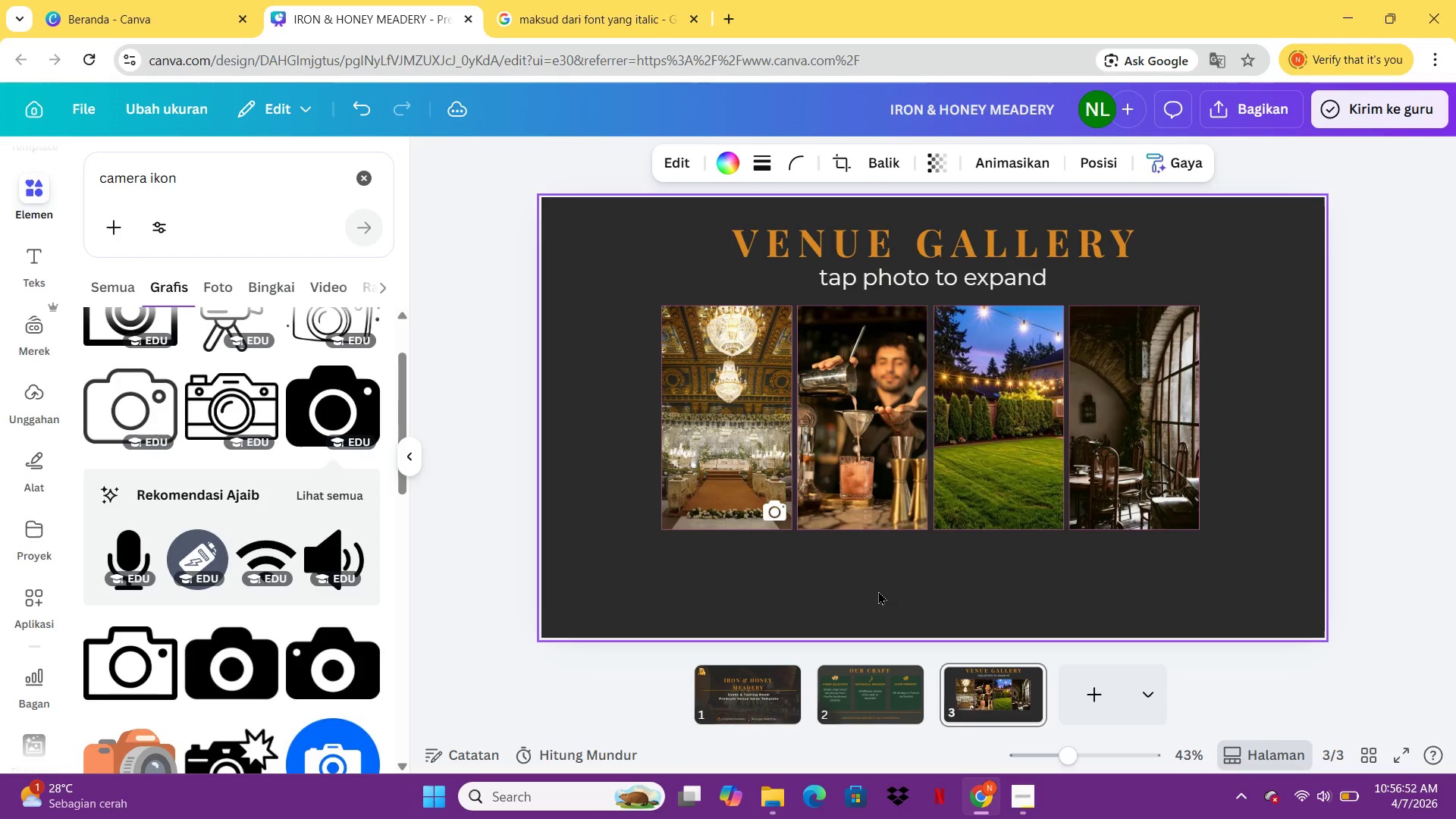 
key(ArrowDown)
 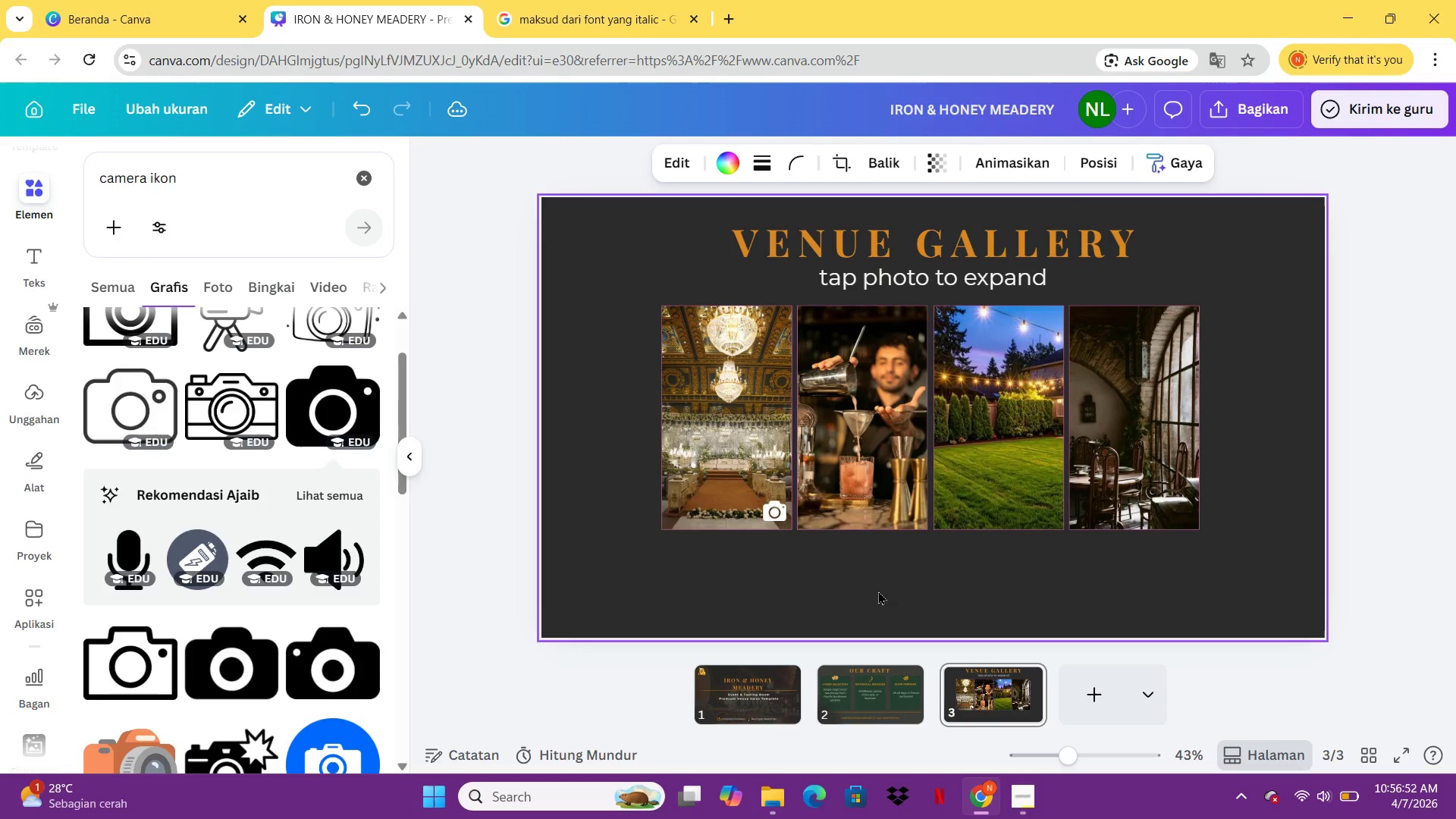 
key(ArrowDown)
 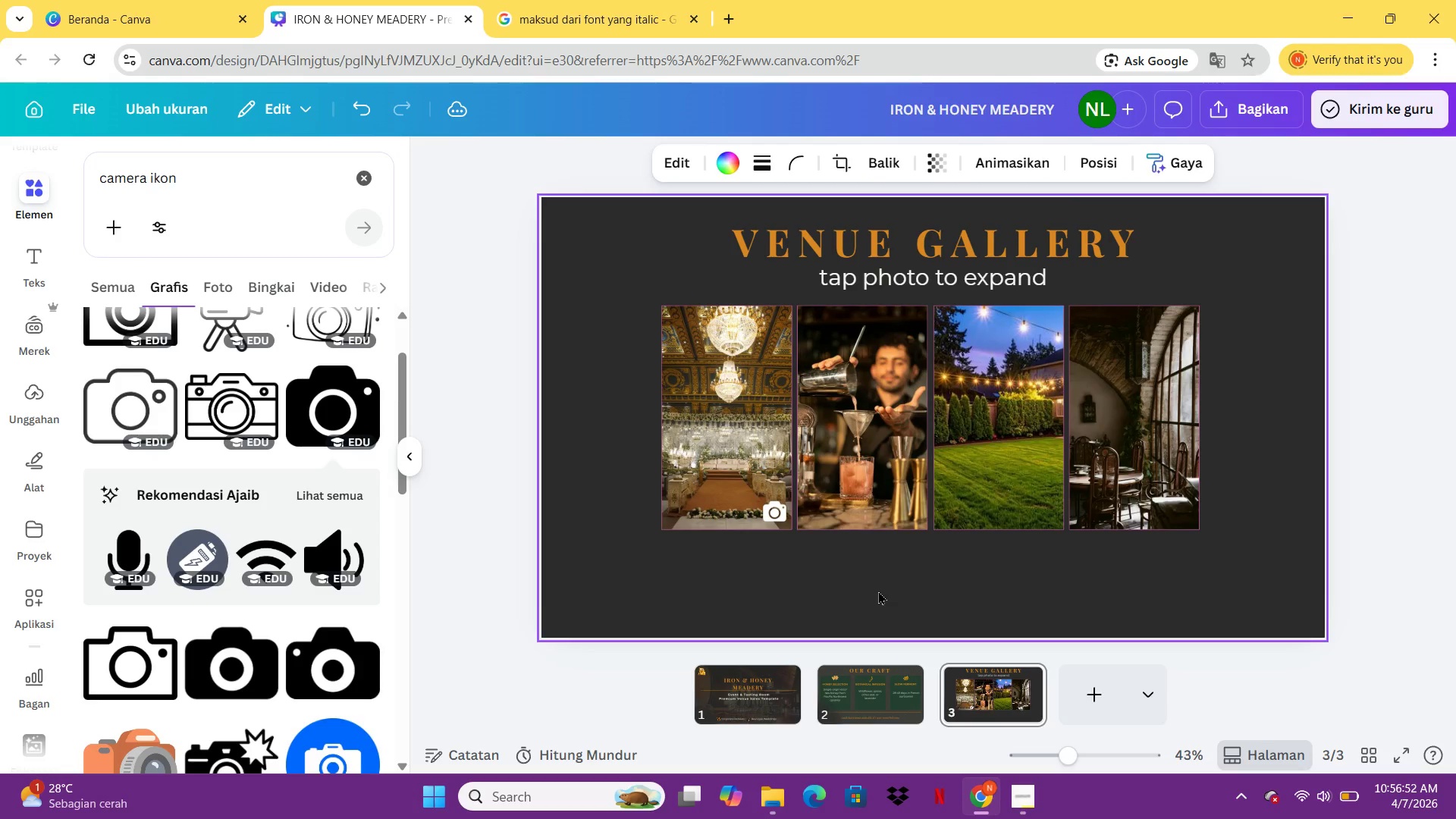 
key(ArrowDown)
 